 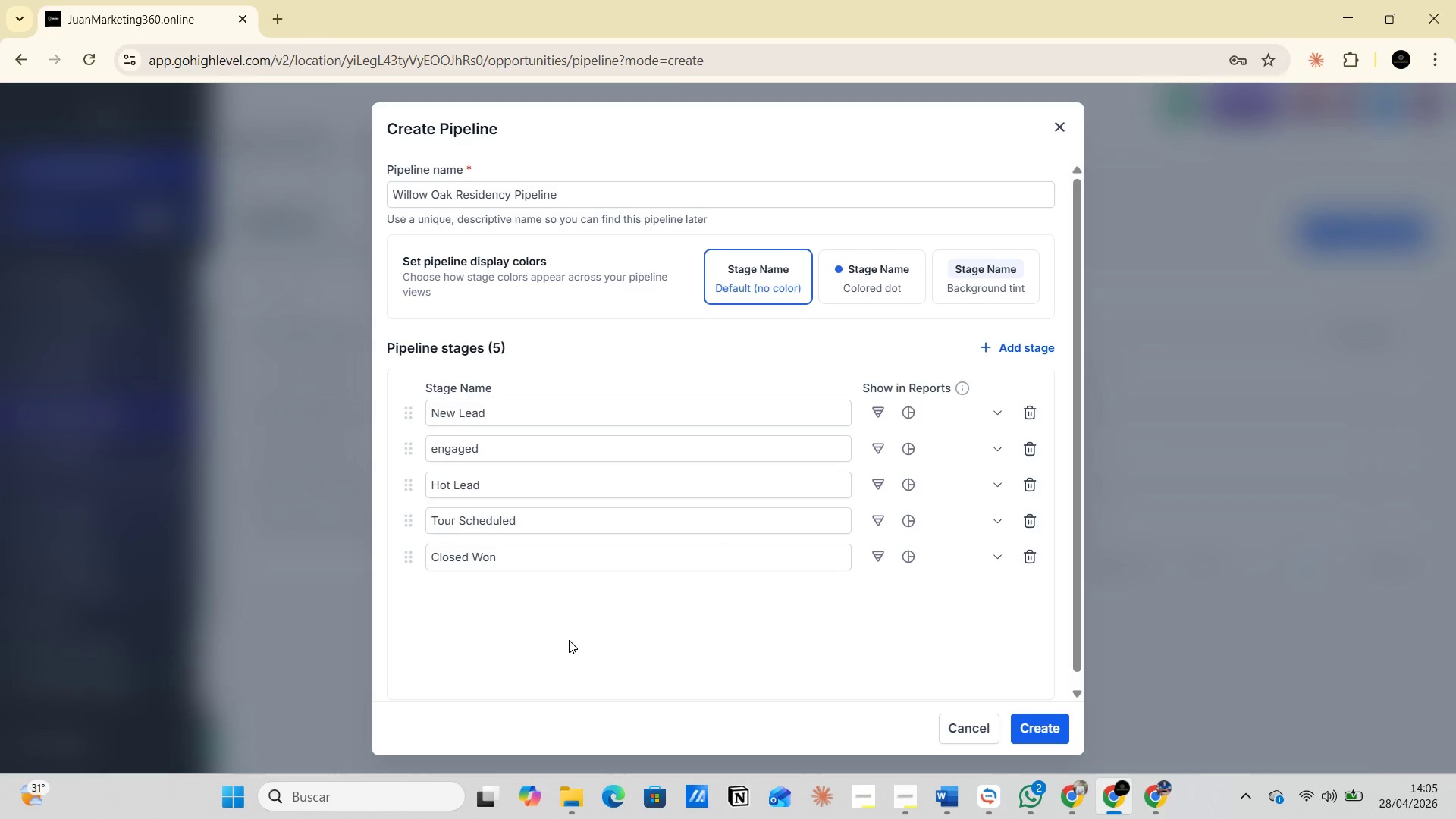 
left_click([704, 30])
 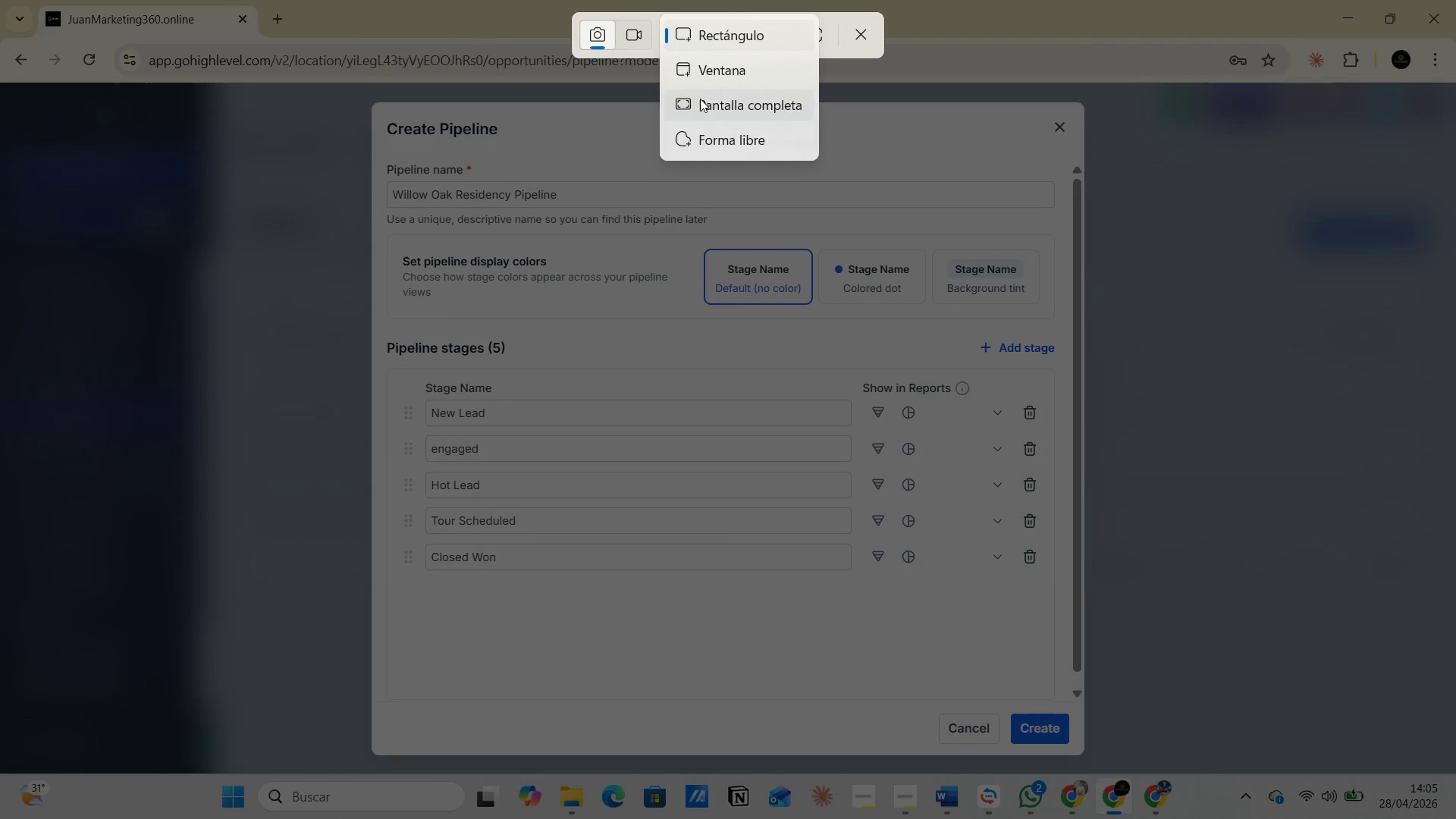 
left_click([700, 111])
 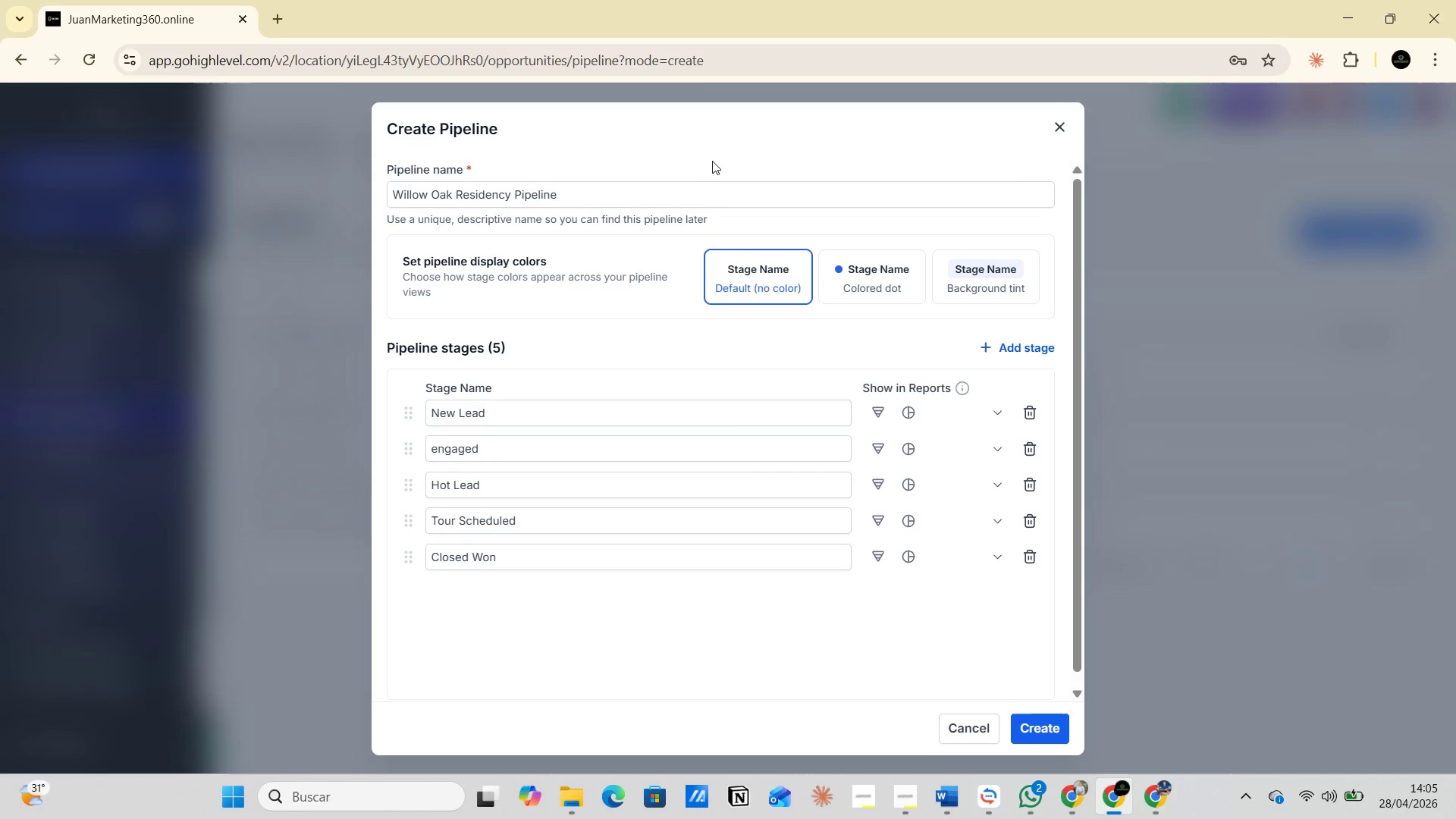 
key(Alt+AltLeft)
 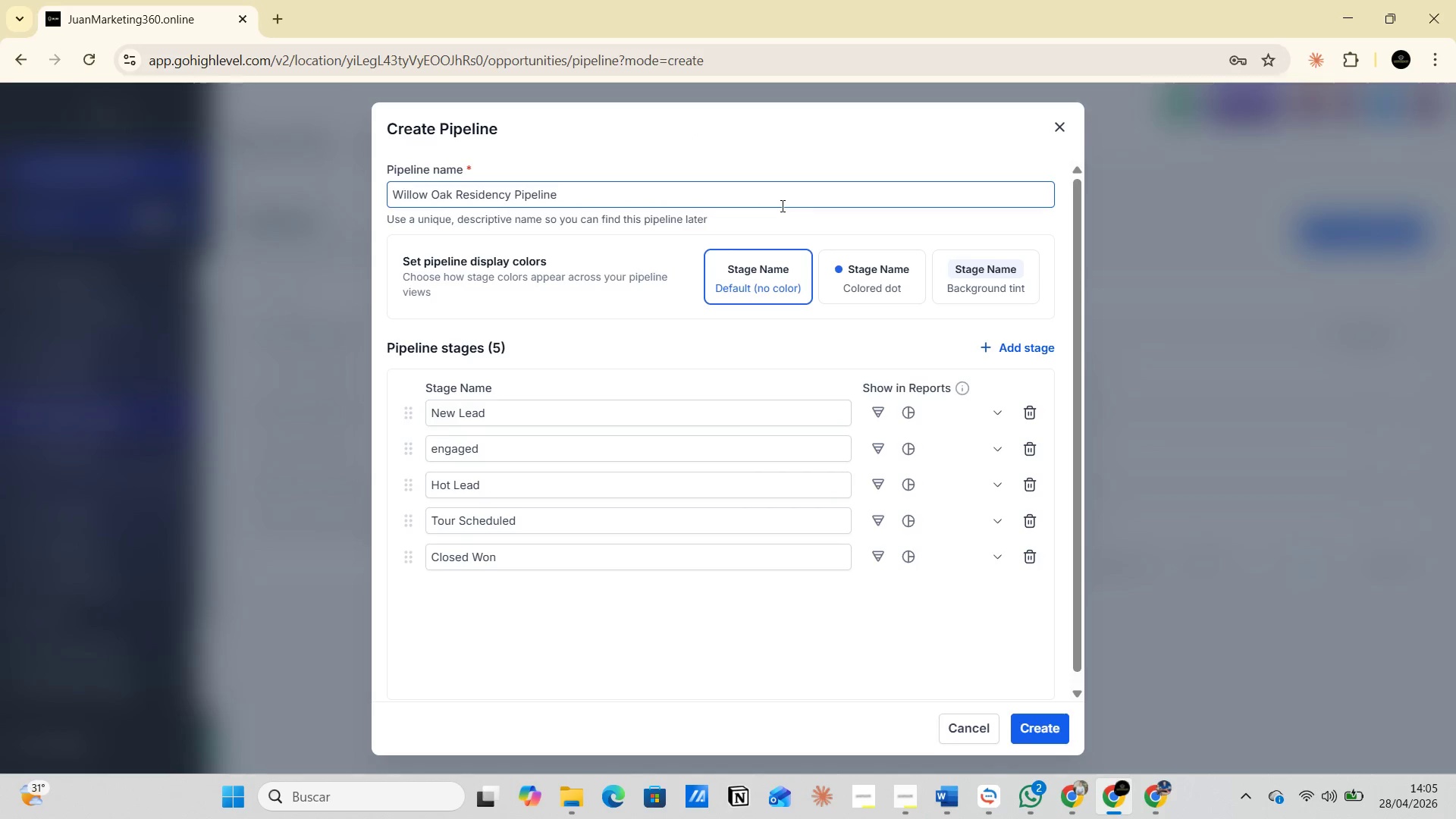 
key(Alt+Tab)
 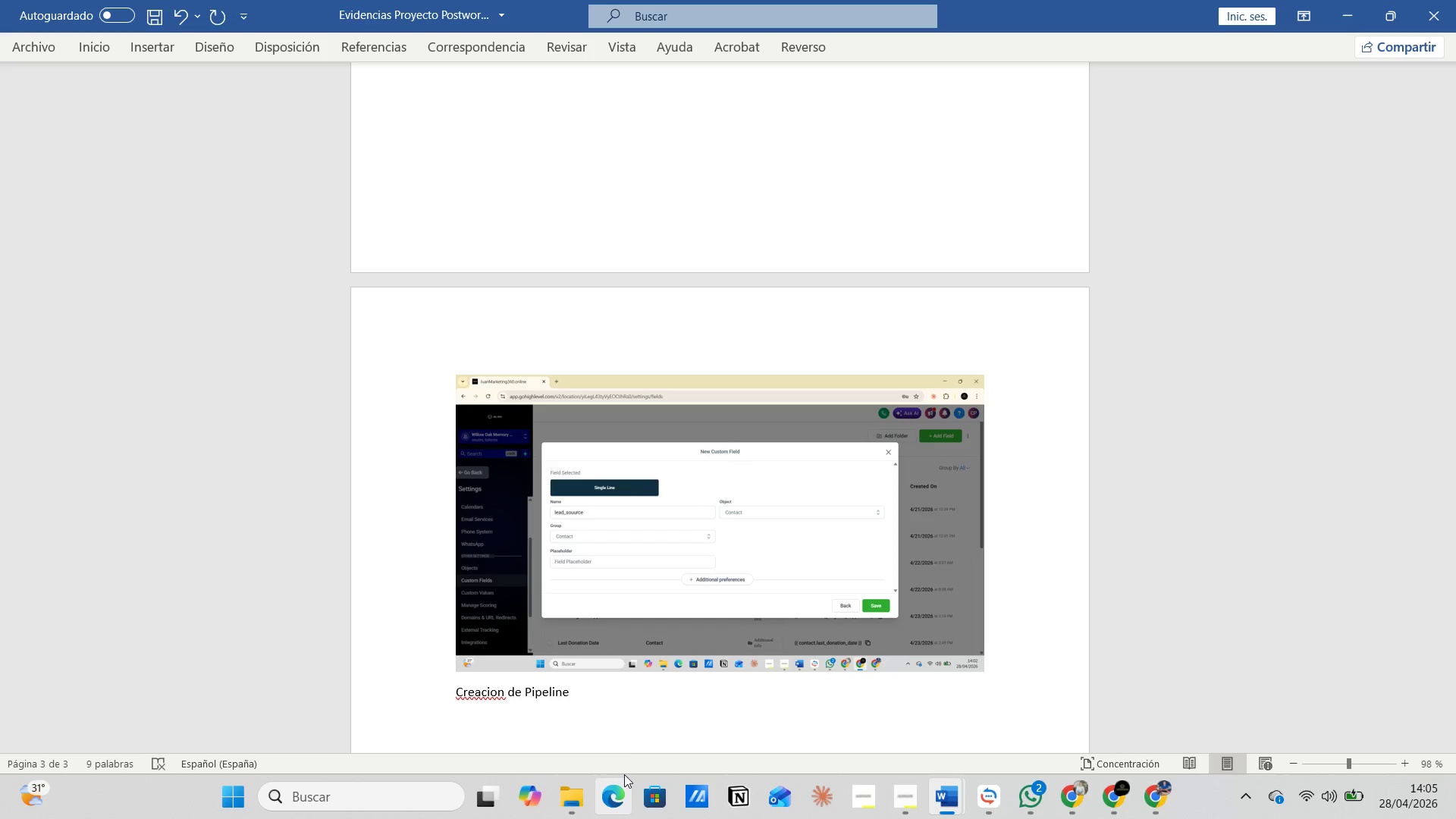 
key(Control+V)
 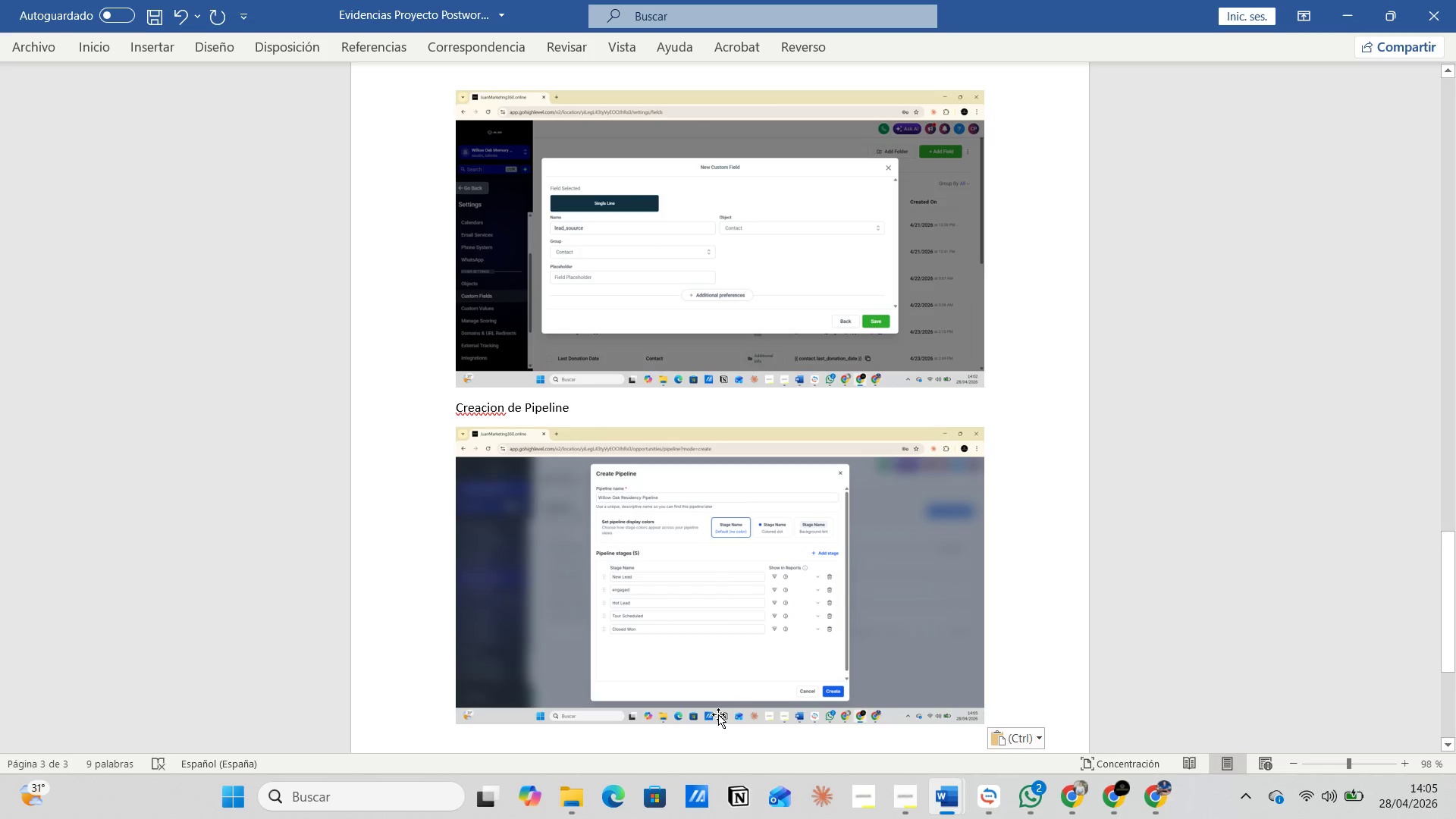 
key(Alt+AltLeft)
 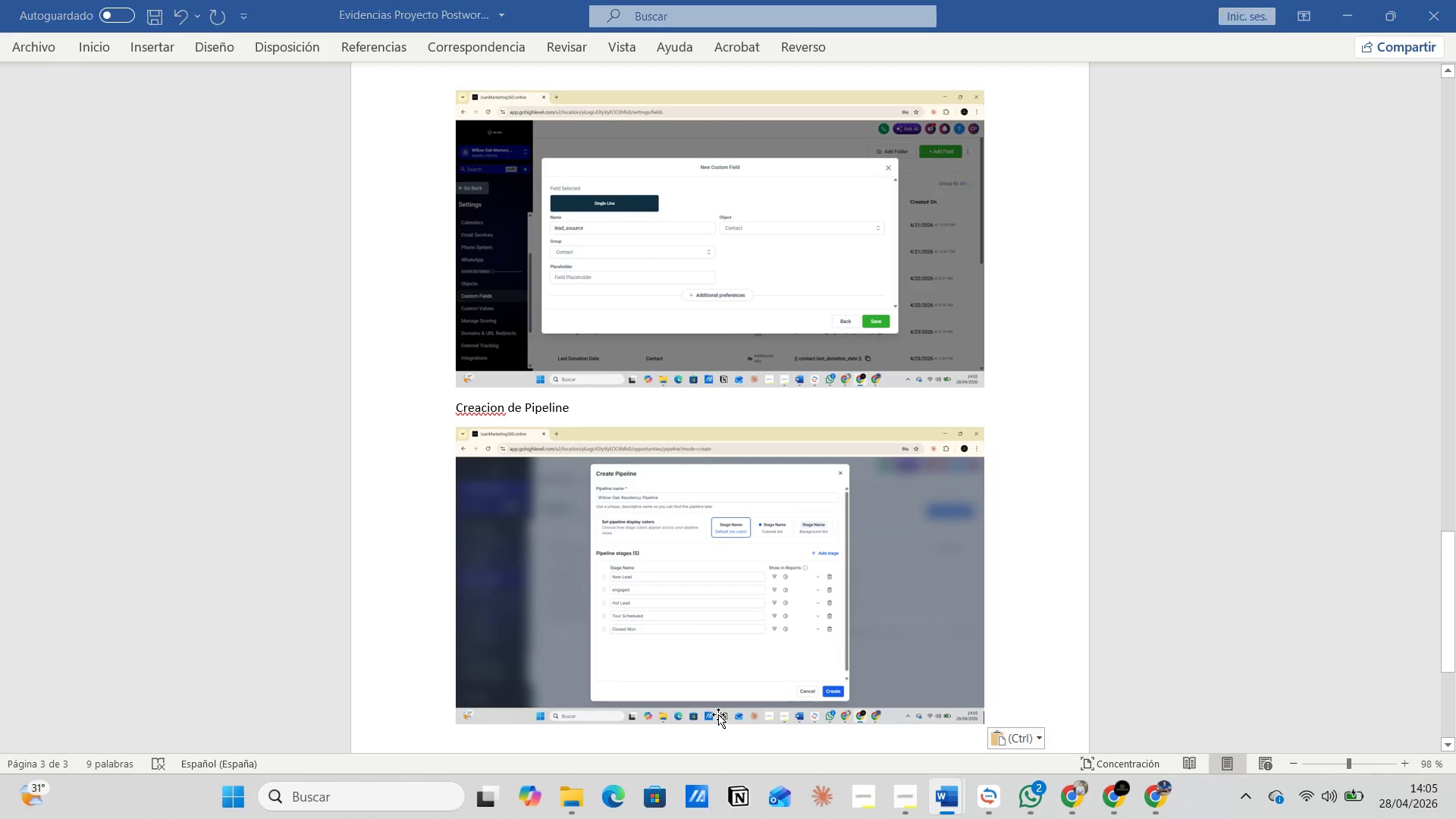 
key(Alt+Tab)
 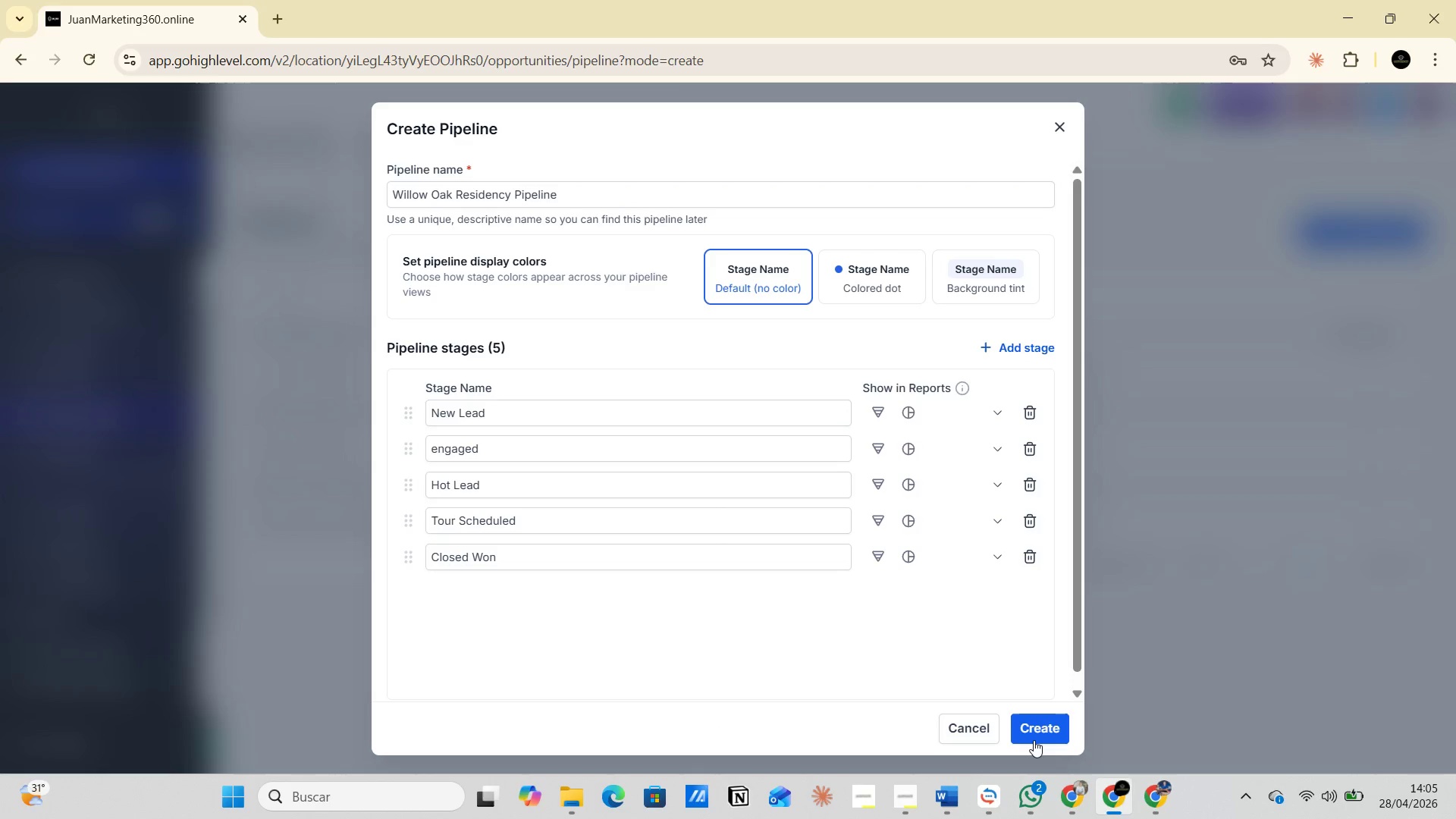 
left_click([1042, 733])
 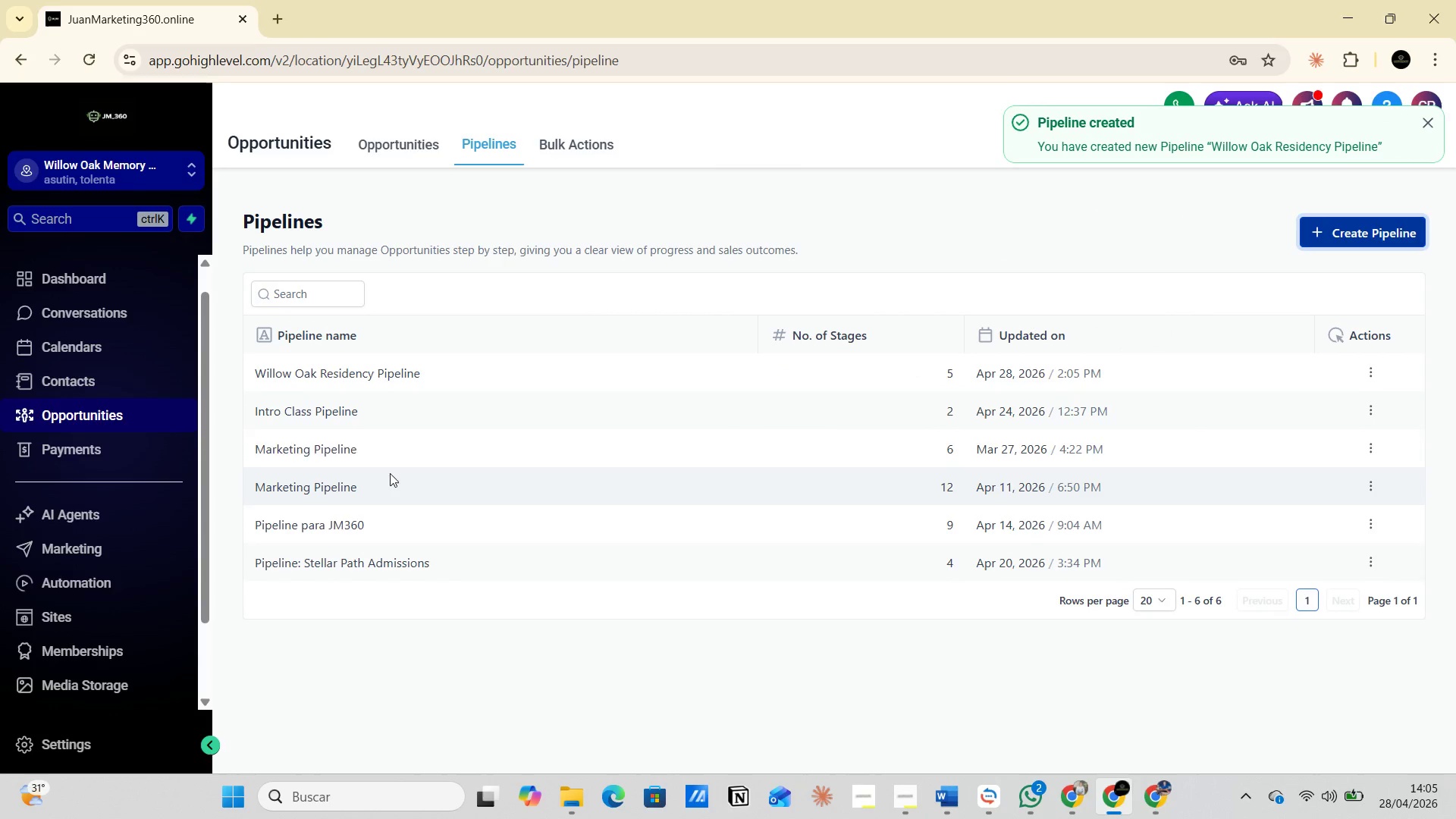 
left_click_drag(start_coordinate=[250, 363], to_coordinate=[442, 368])
 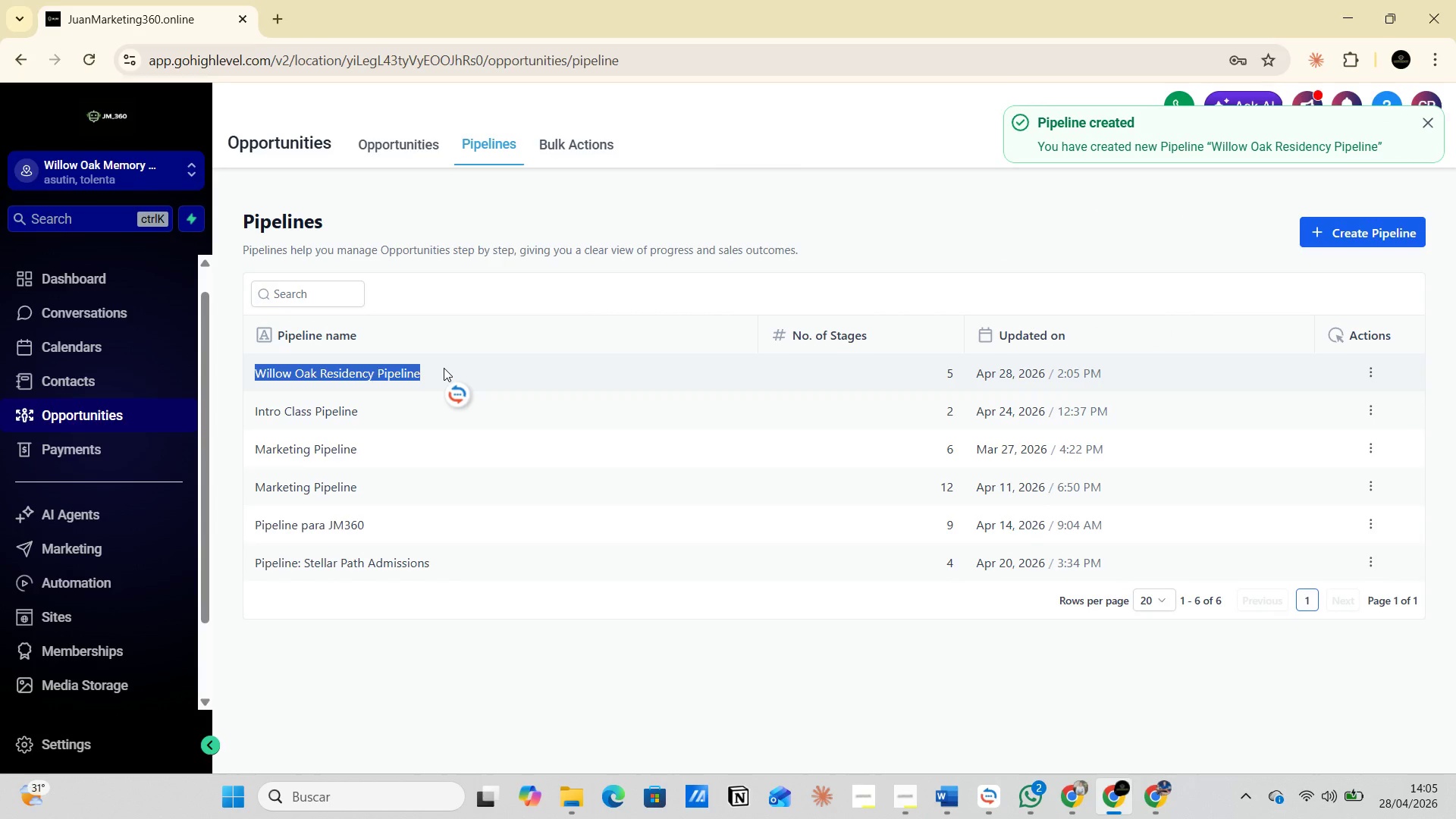 
key(PrintScreen)
 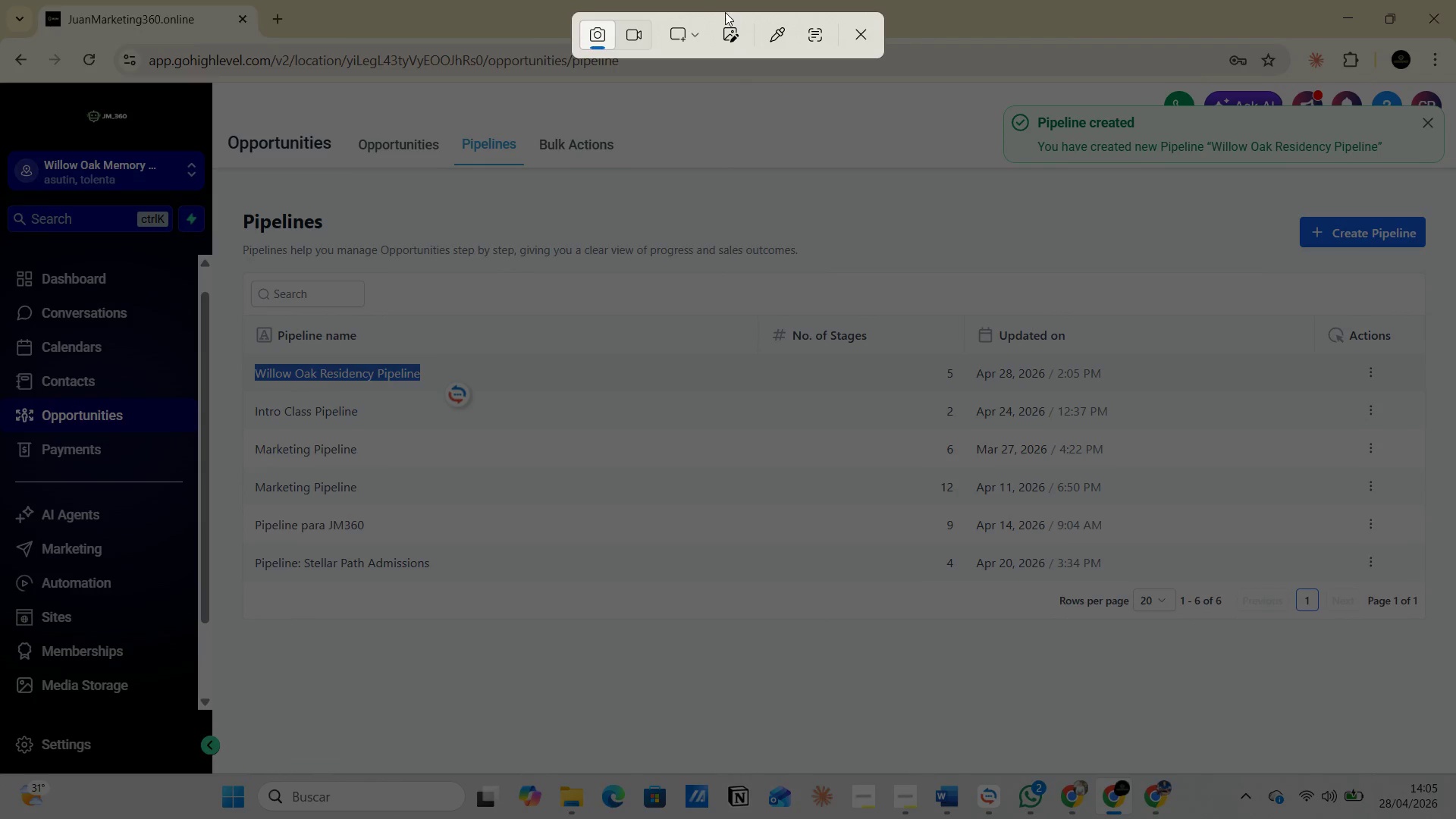 
left_click([696, 29])
 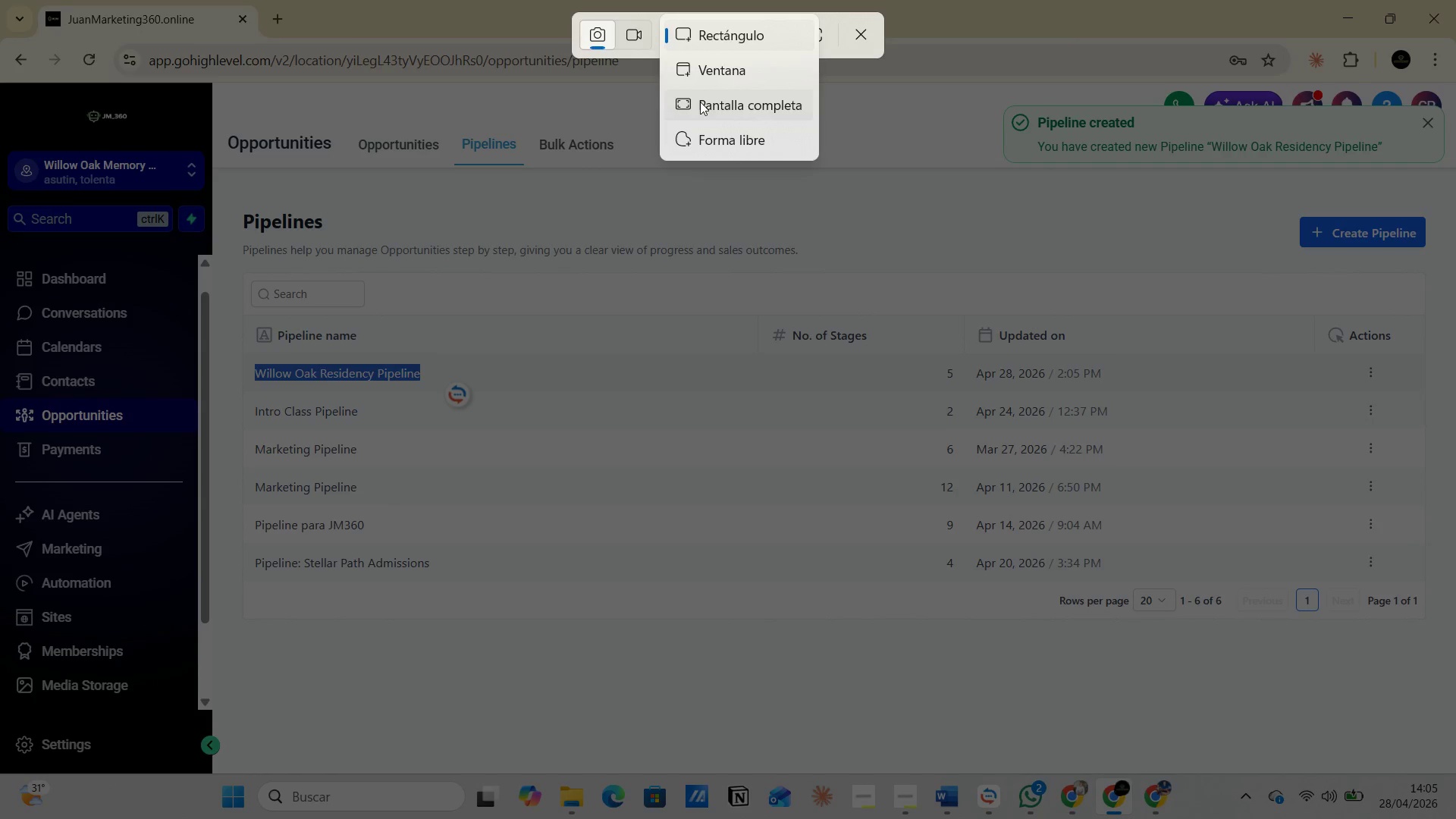 
left_click([700, 105])
 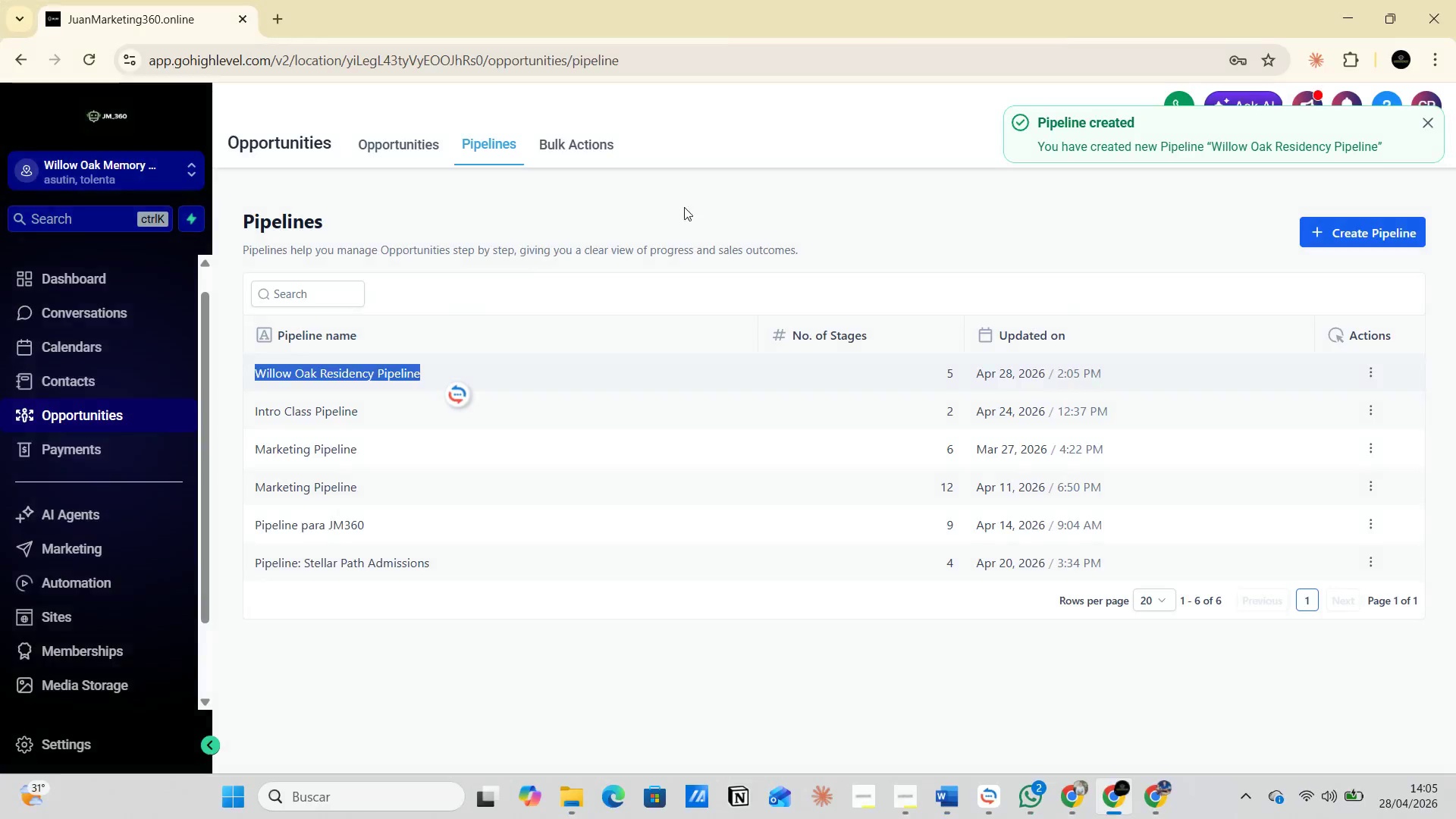 
key(Alt+AltLeft)
 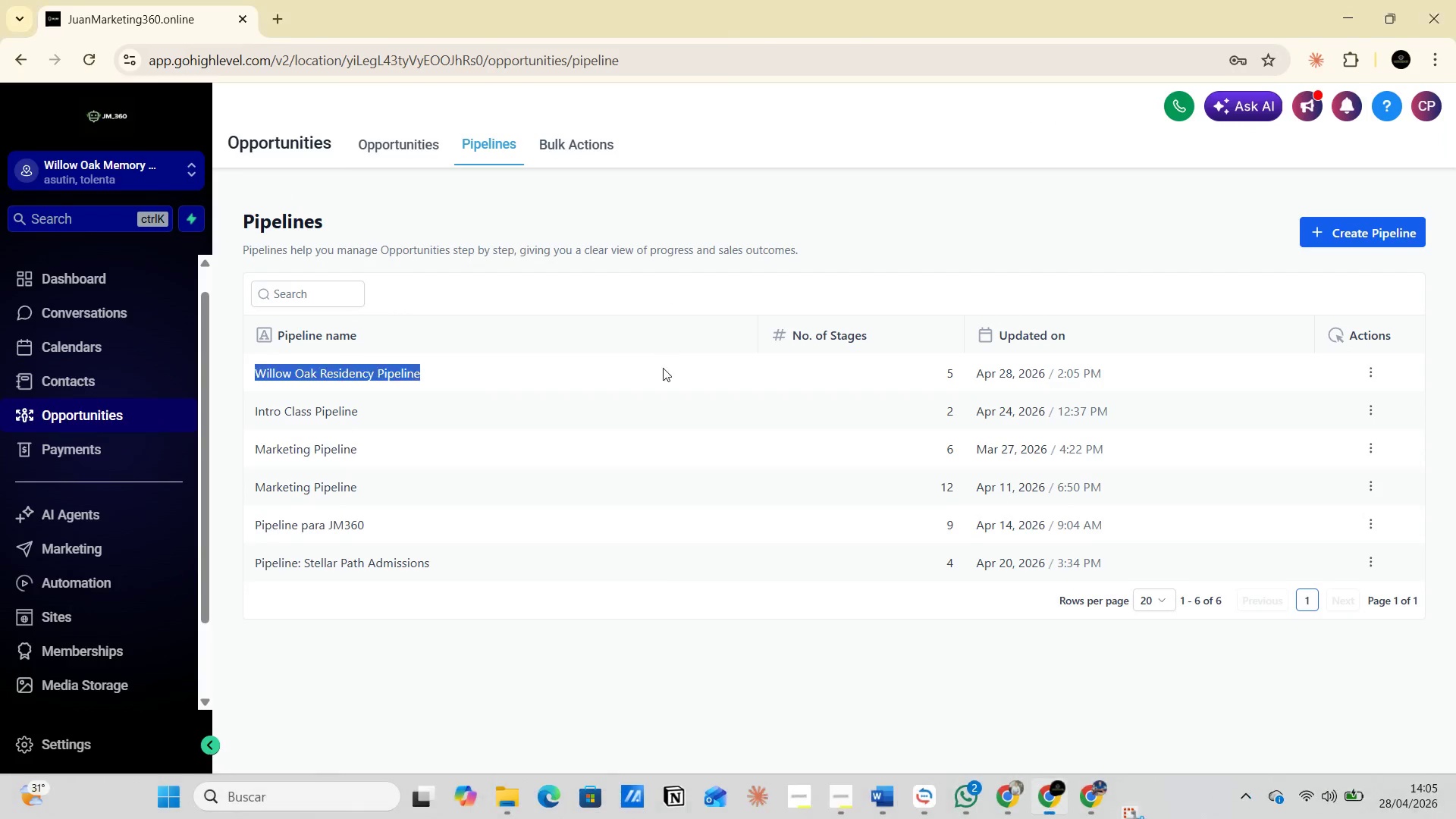 
key(Alt+Tab)
 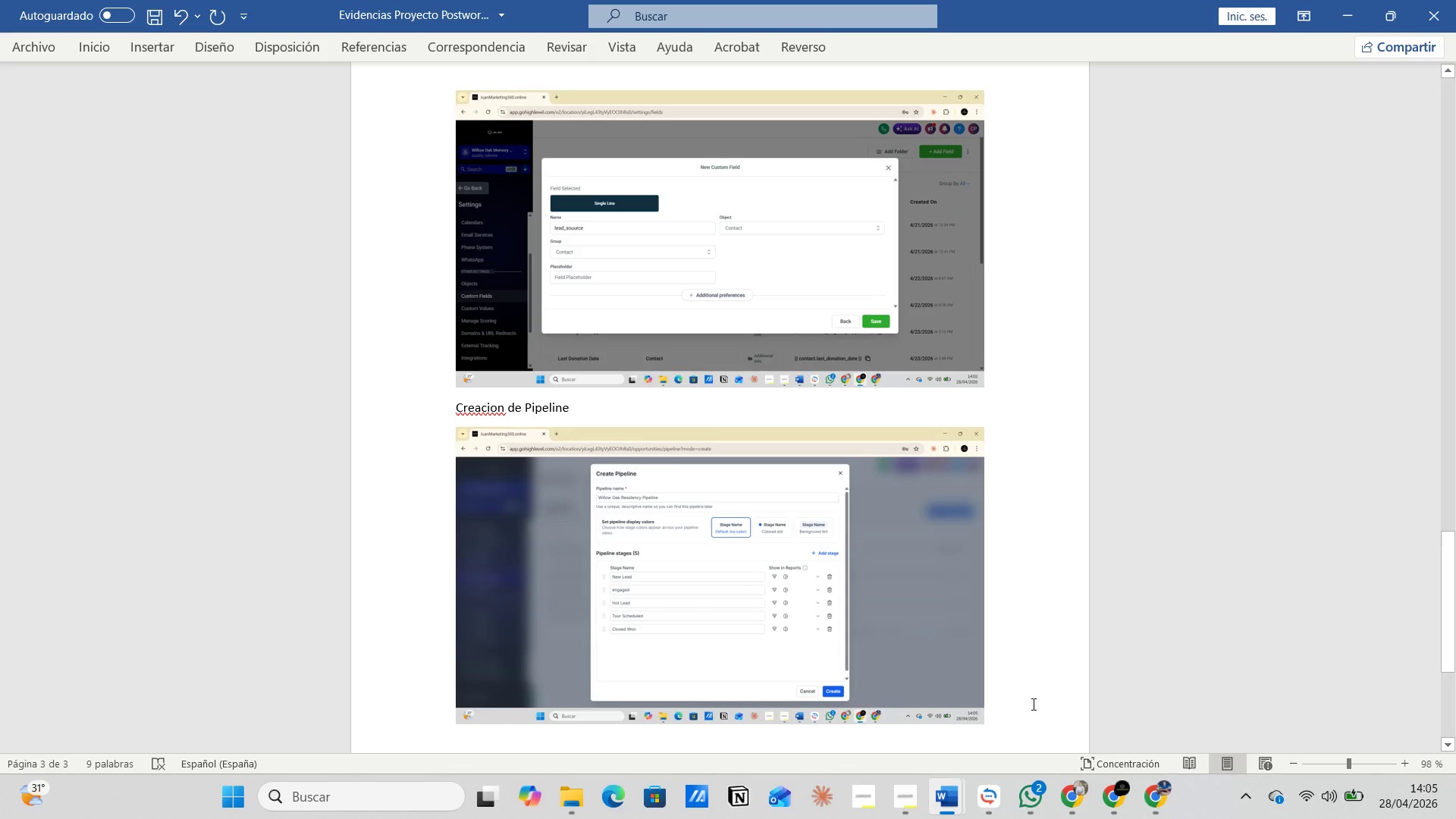 
left_click([1003, 712])
 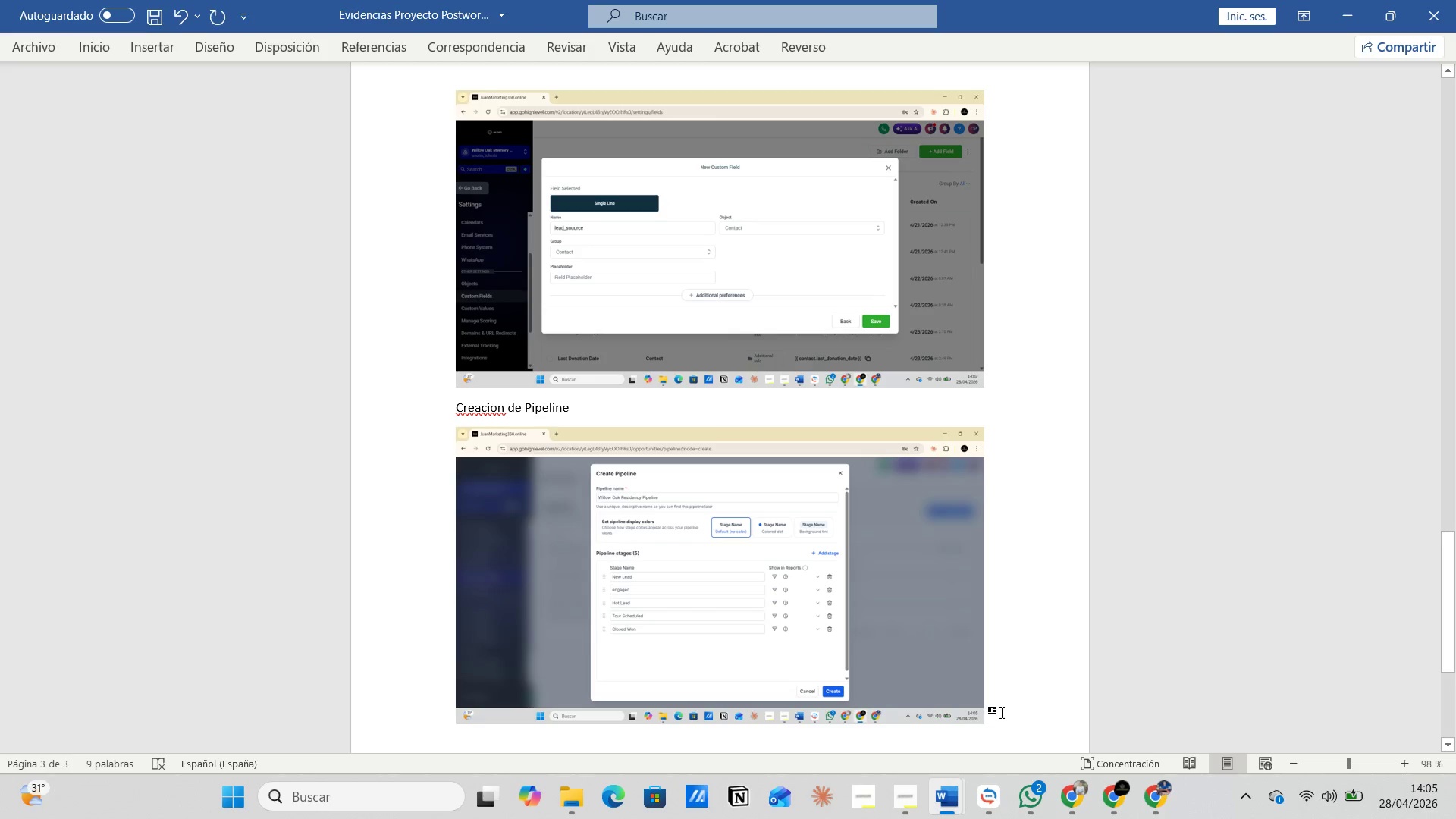 
key(Enter)
 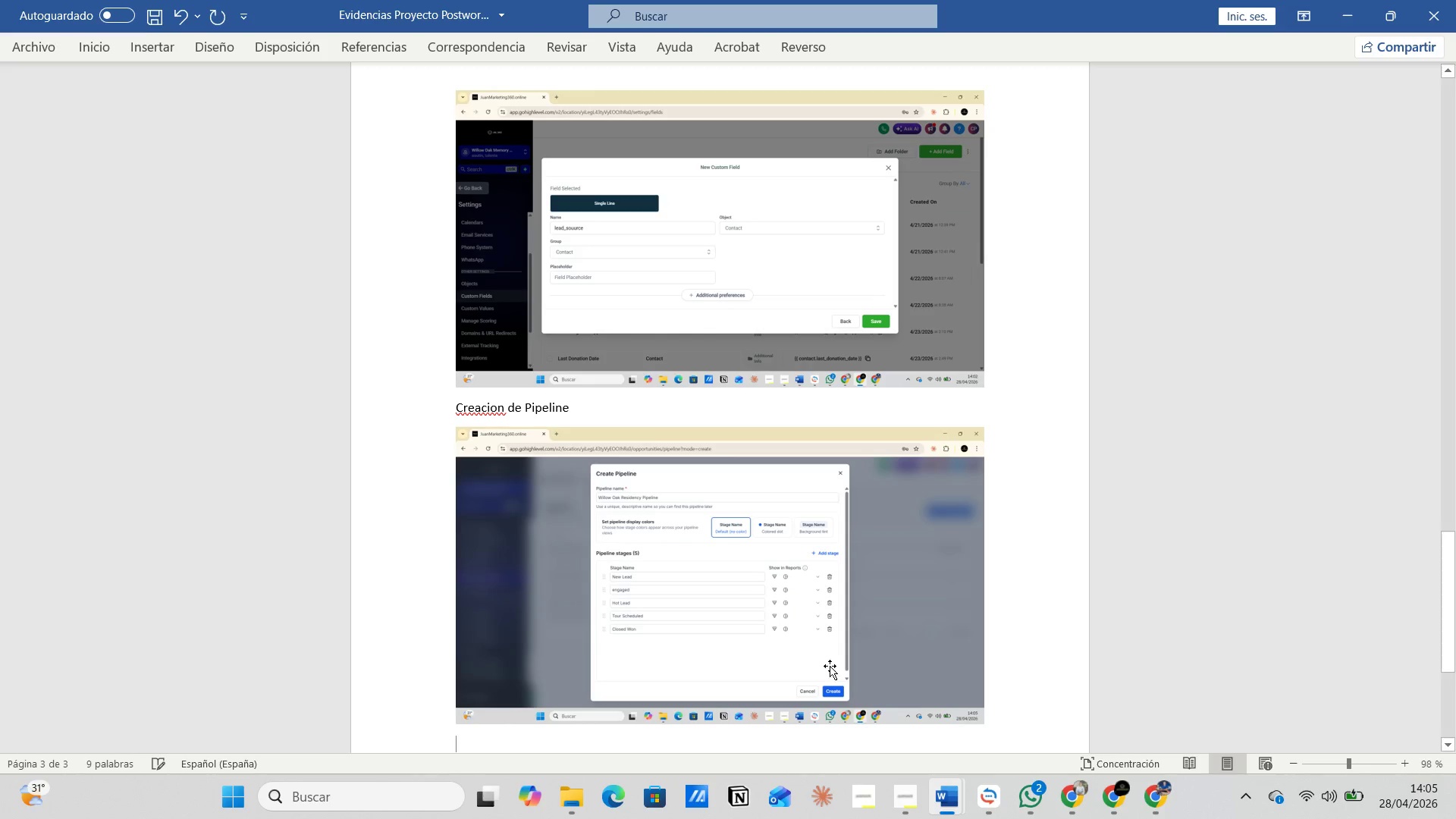 
key(Control+V)
 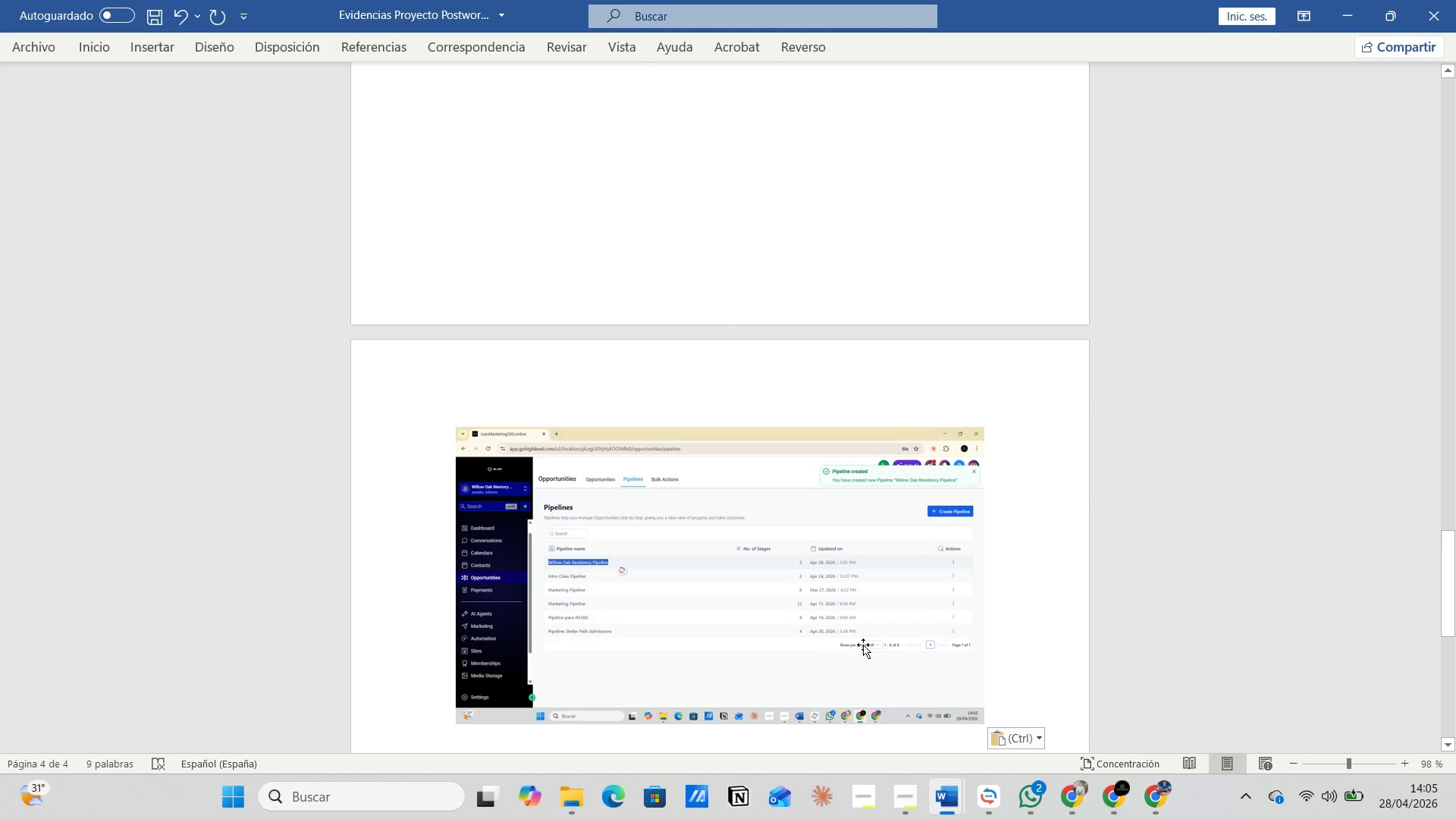 
left_click([1003, 613])
 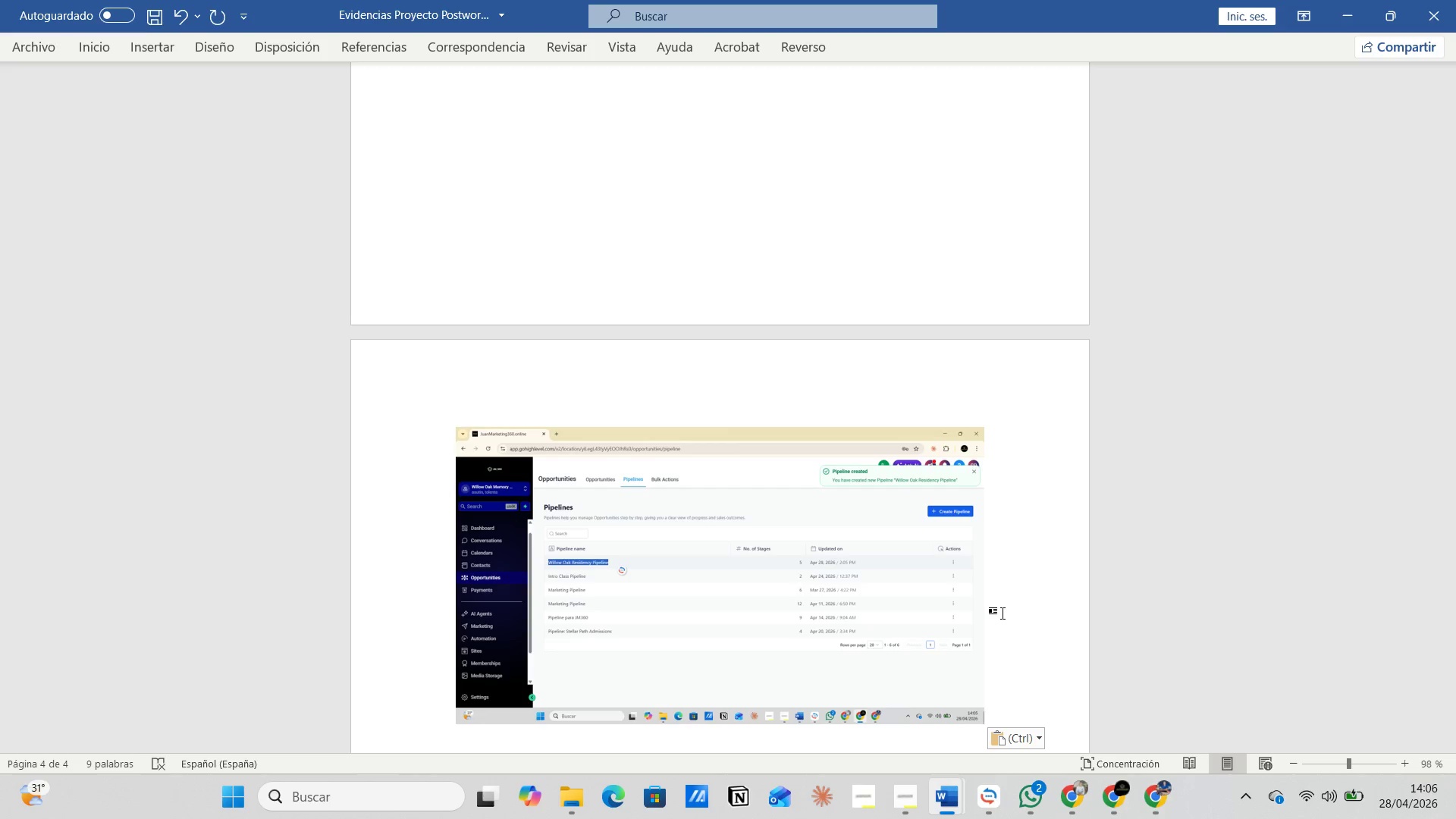 
wait(32.06)
 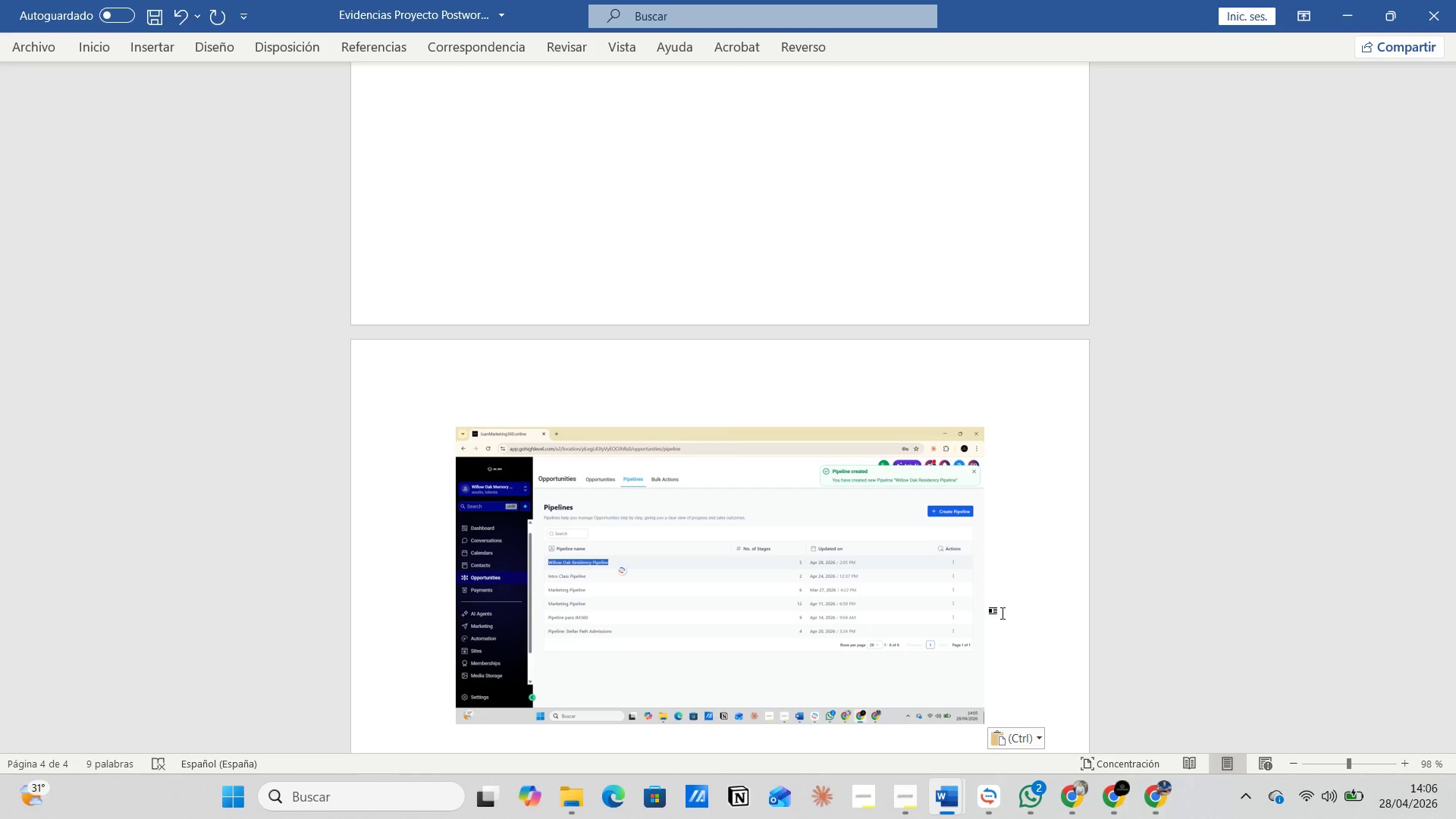 
key(Enter)
 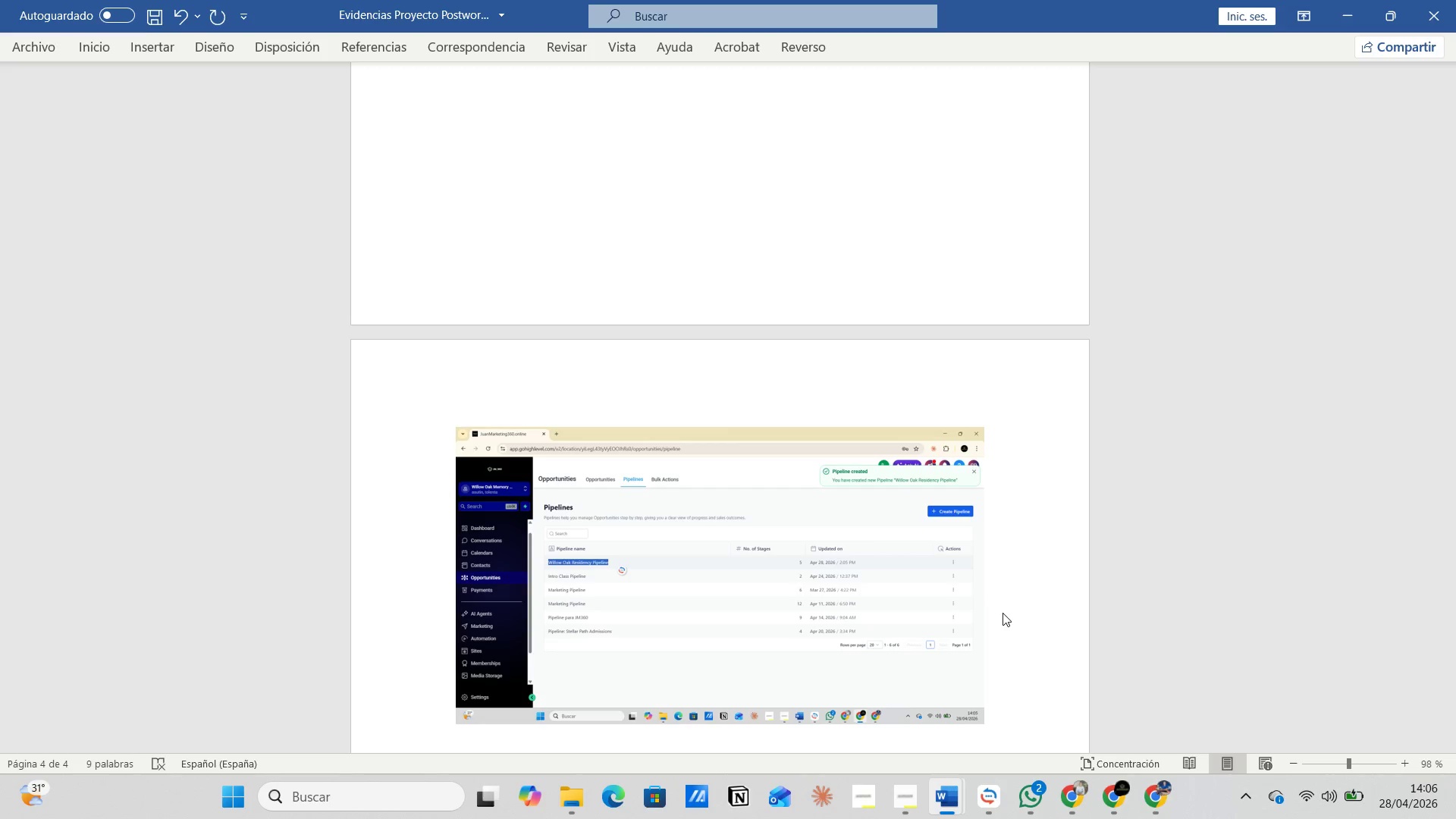 
key(Alt+AltLeft)
 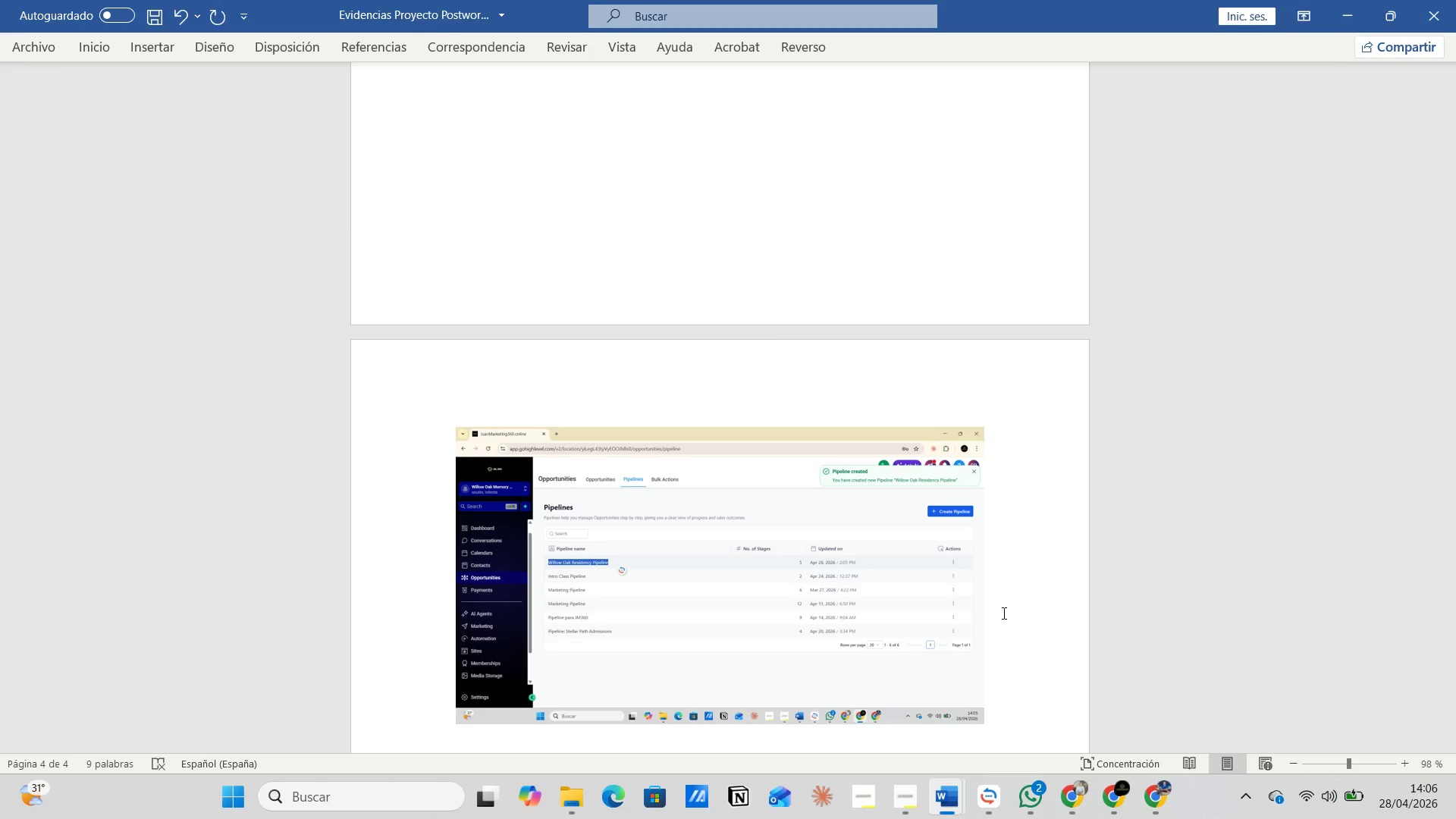 
key(Alt+Tab)
 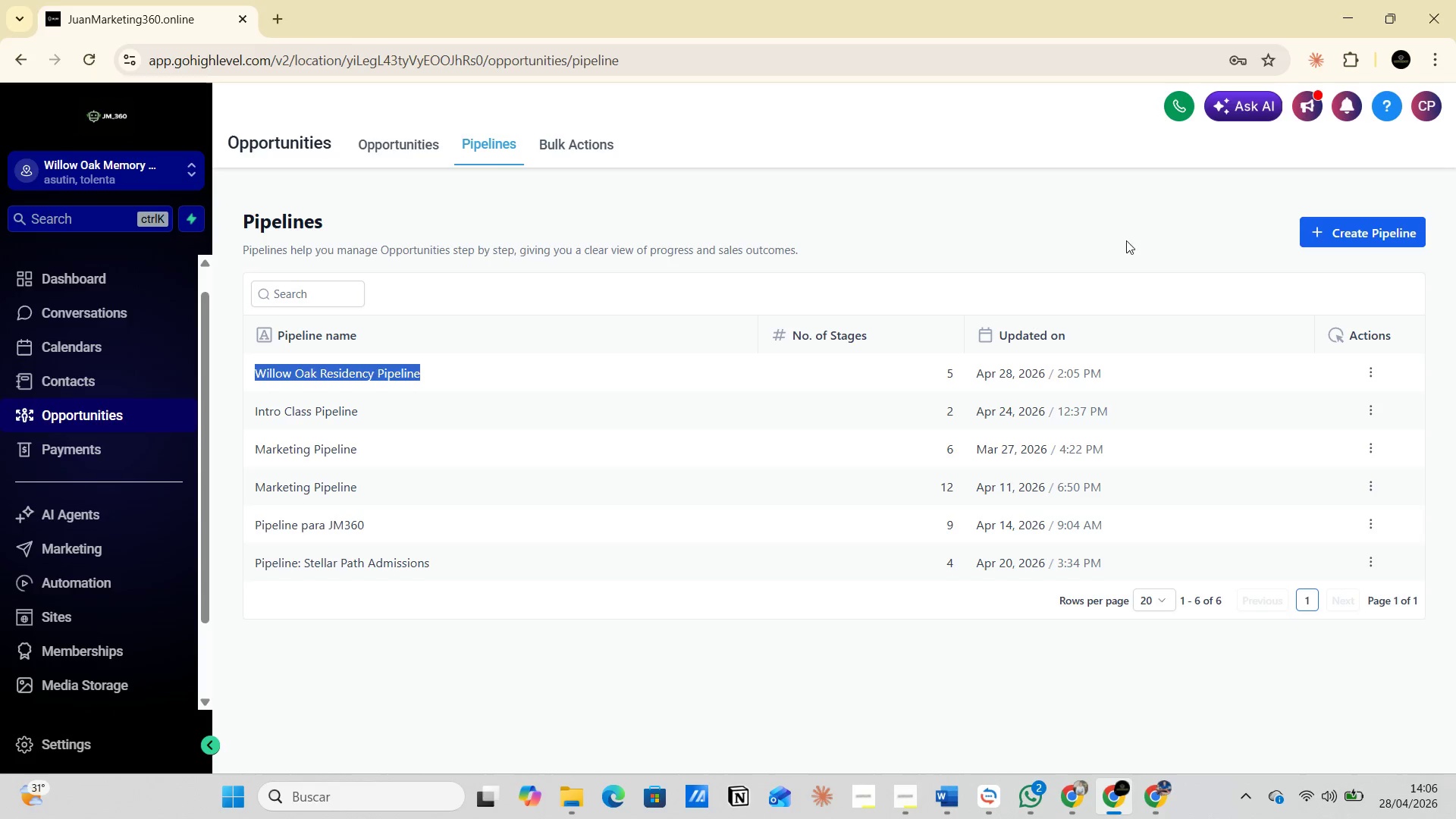 
wait(8.52)
 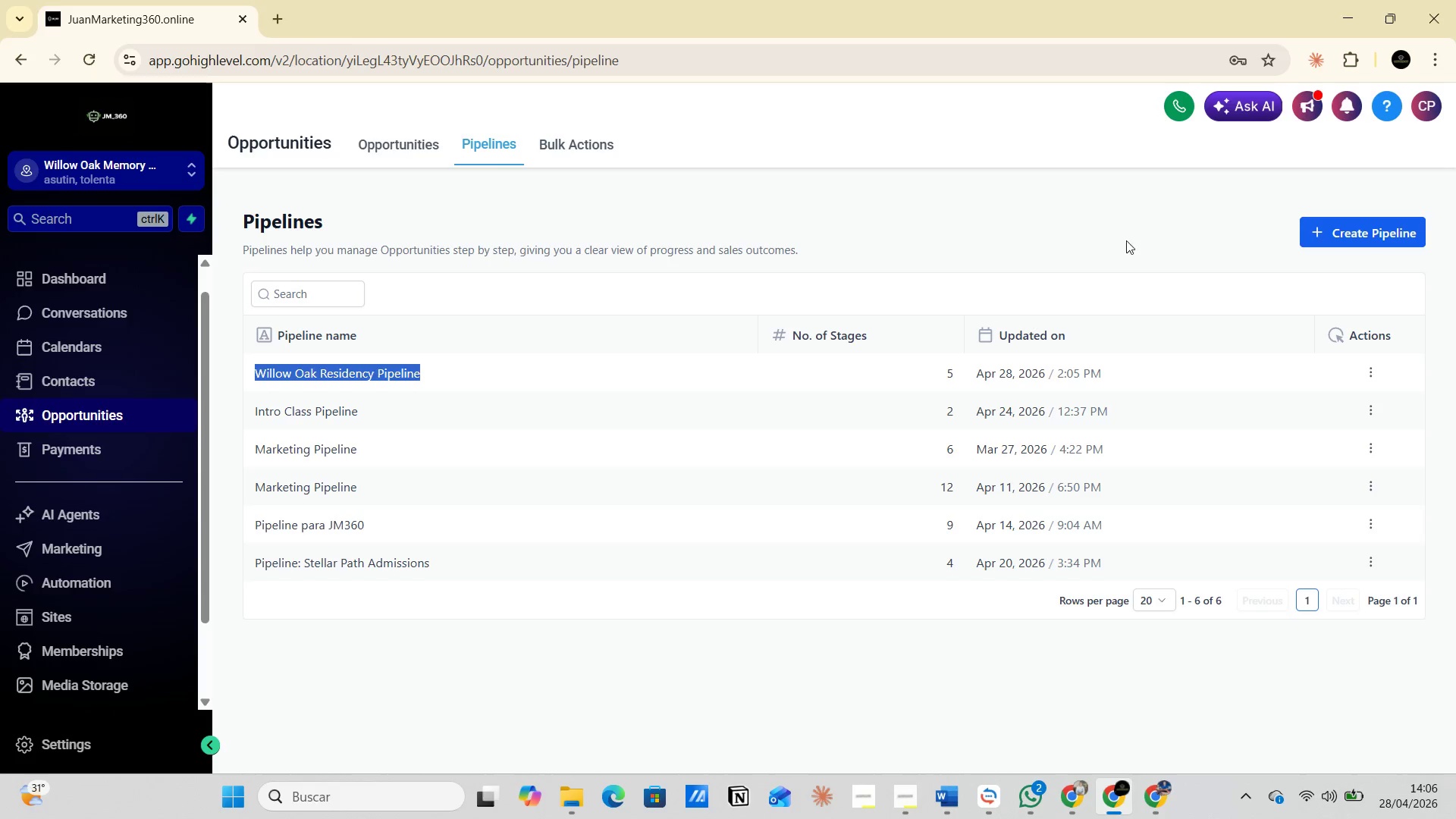 
left_click([275, 14])
 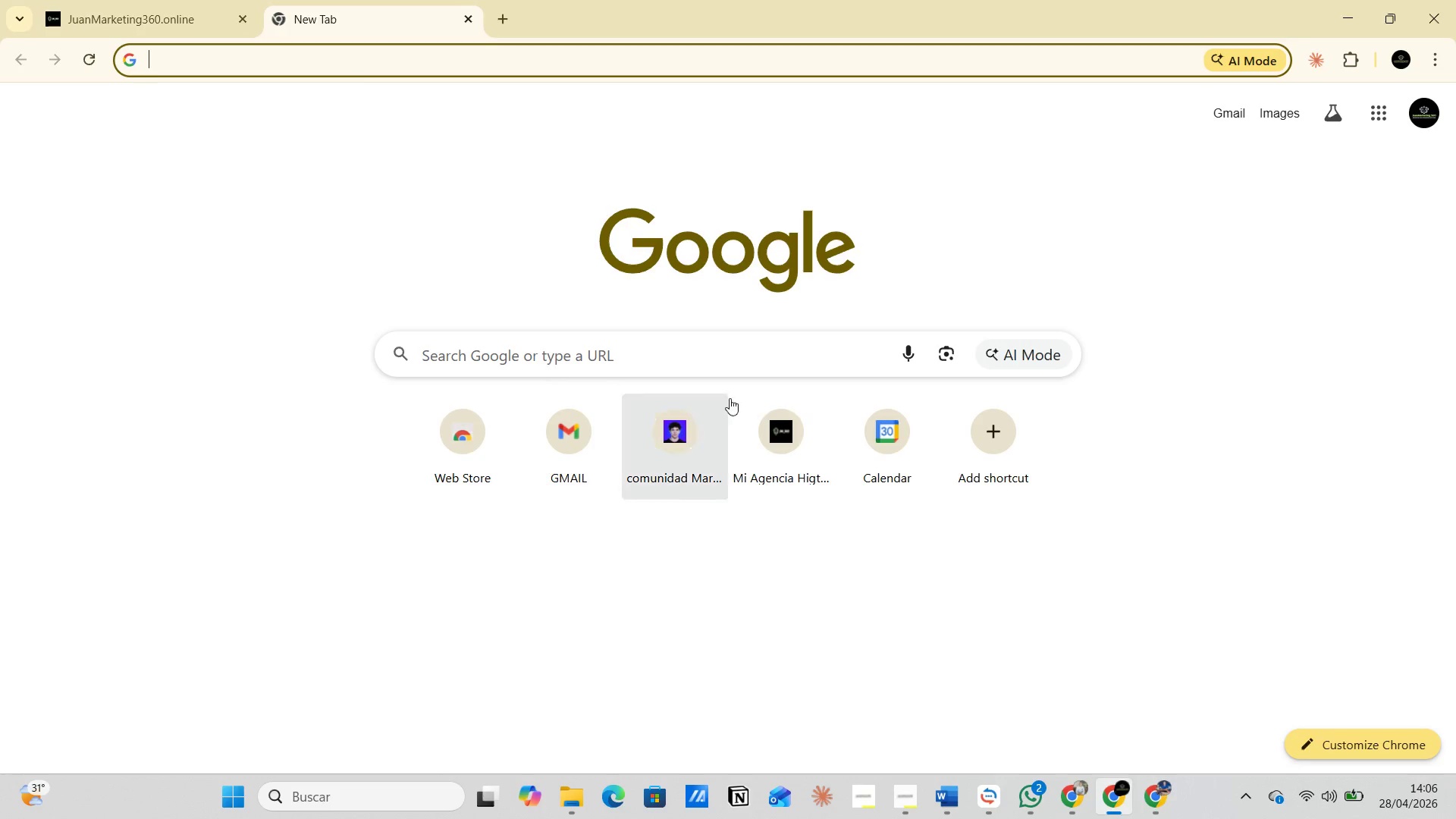 
left_click([792, 438])
 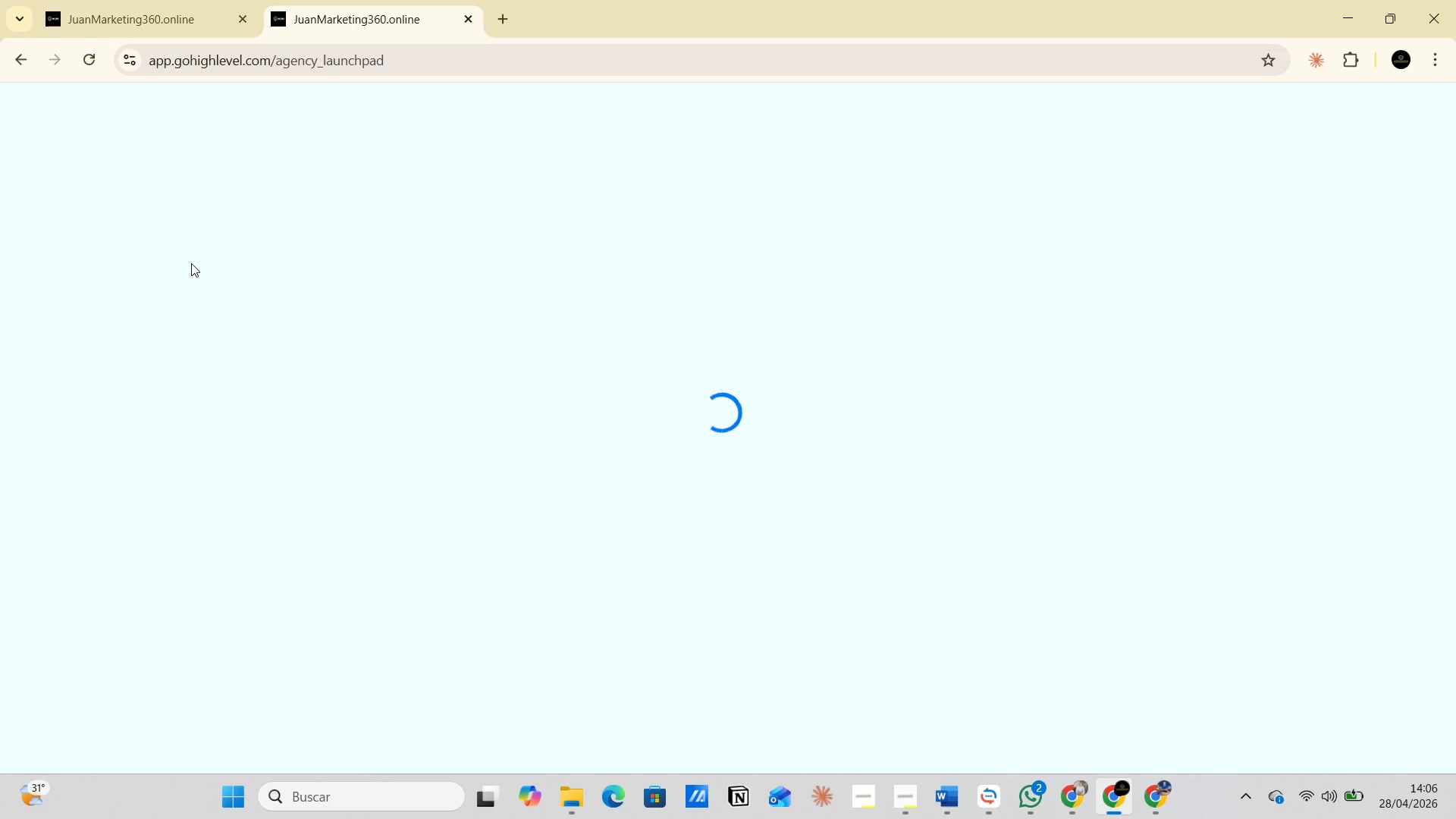 
wait(6.03)
 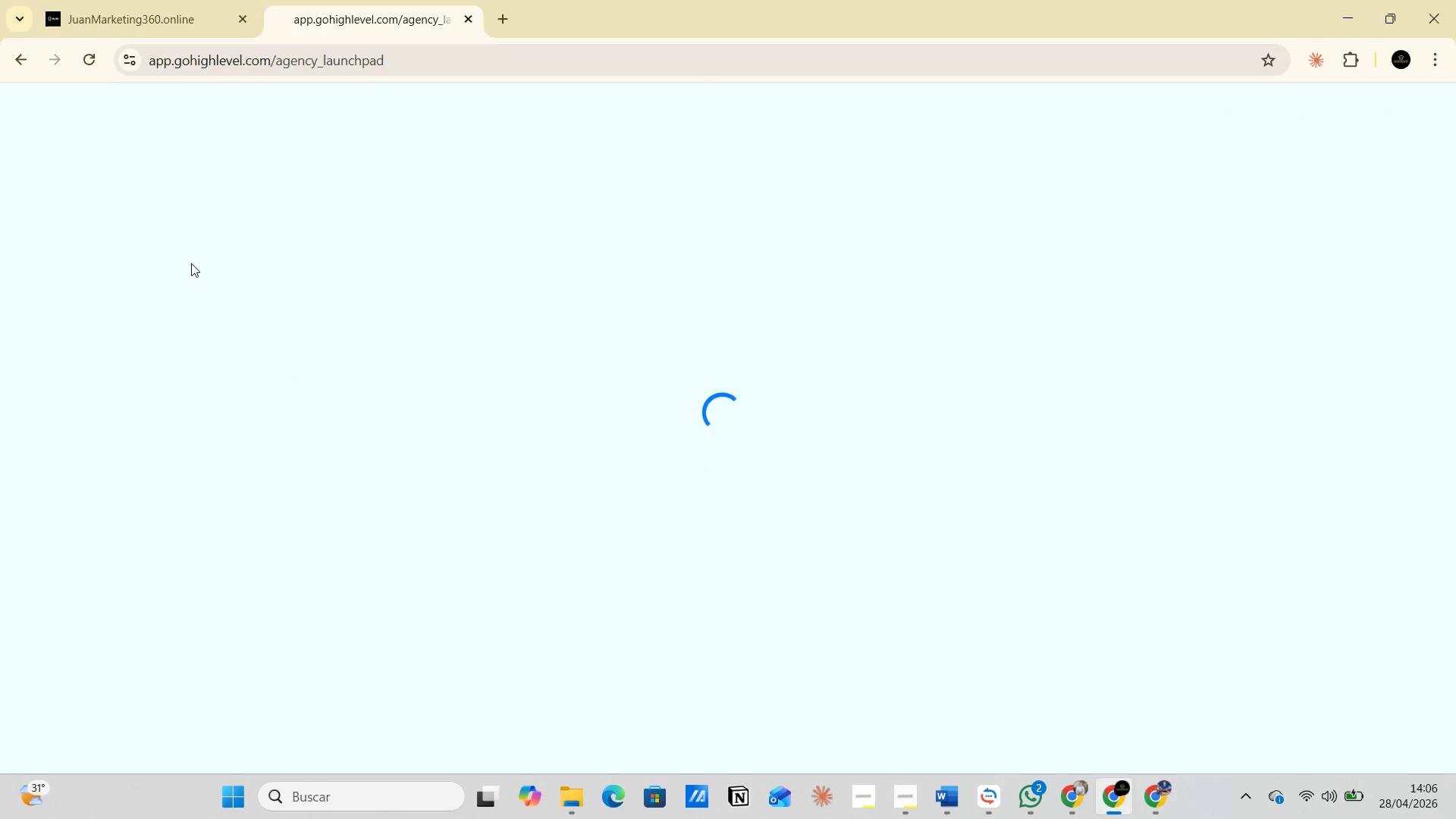 
left_click([184, 167])
 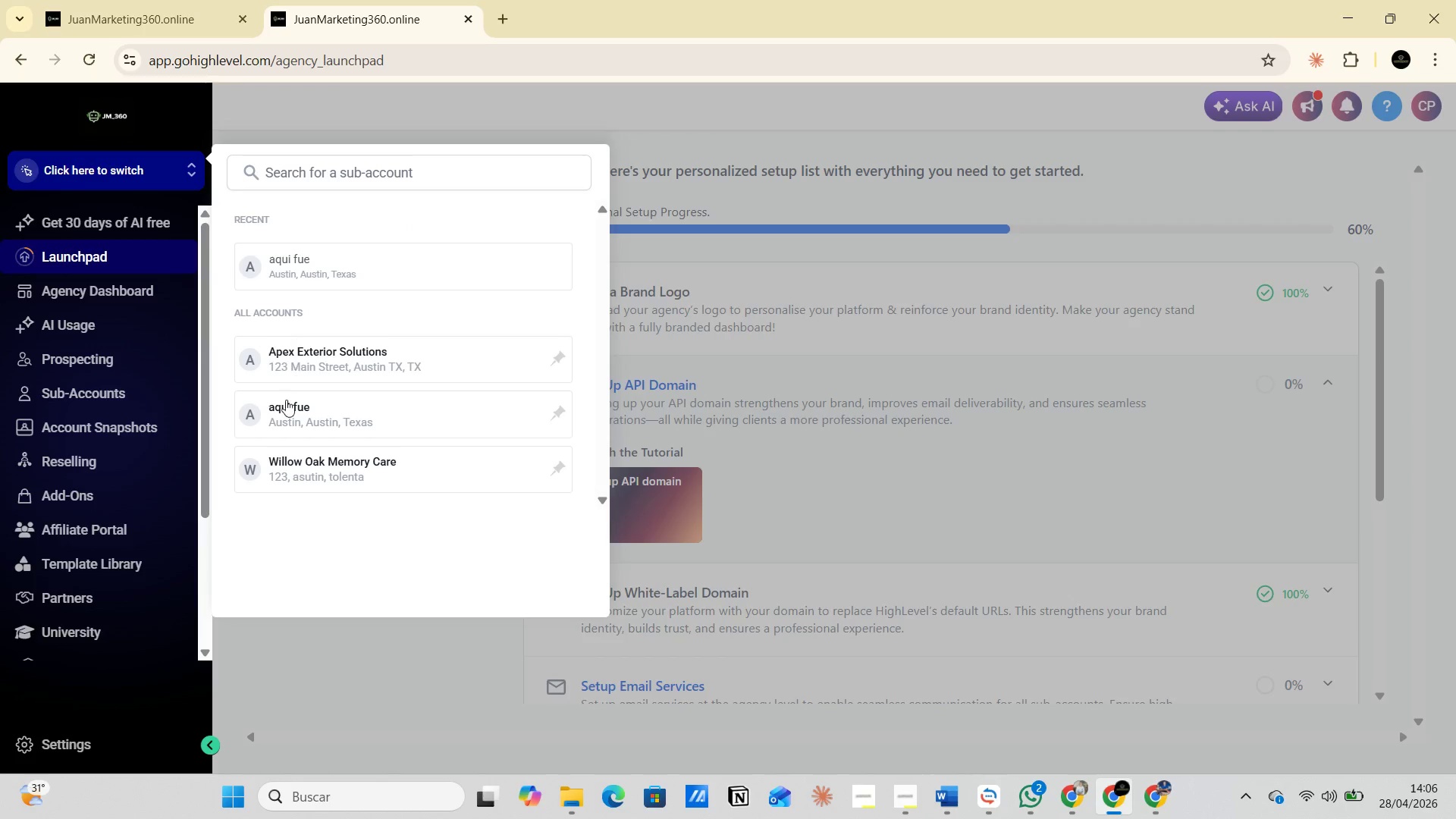 
left_click([293, 475])
 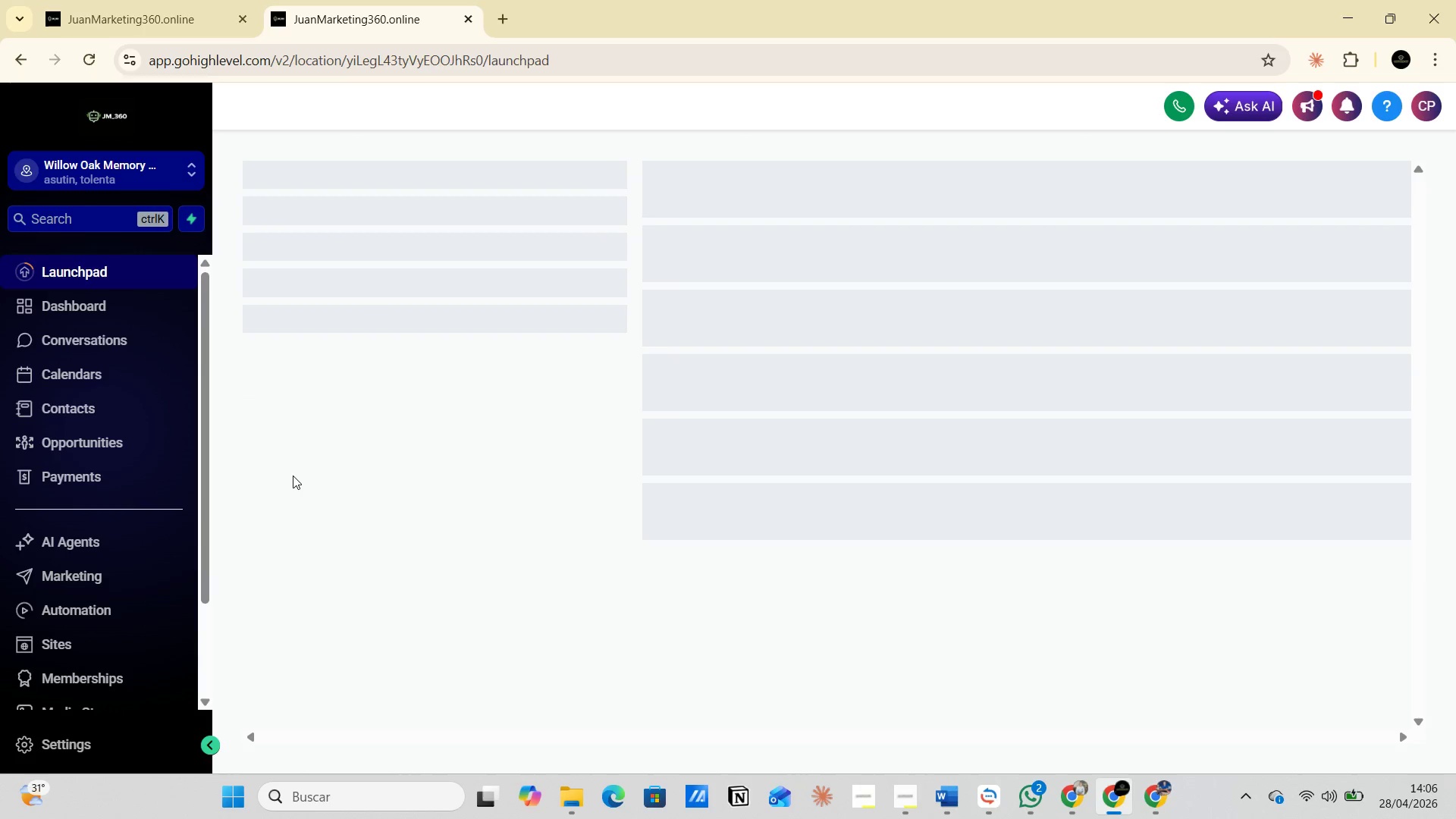 
wait(6.77)
 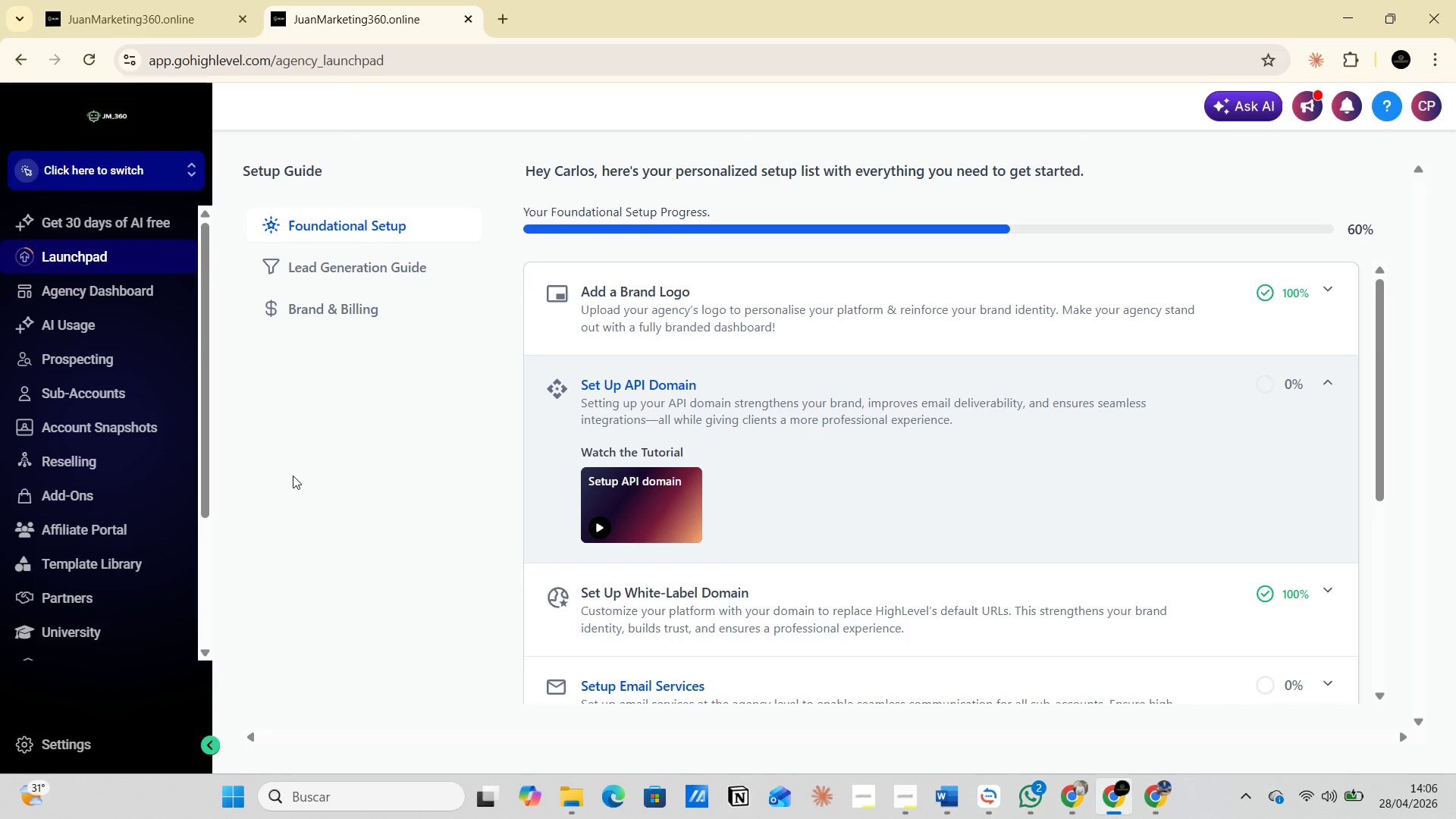 
left_click([103, 579])
 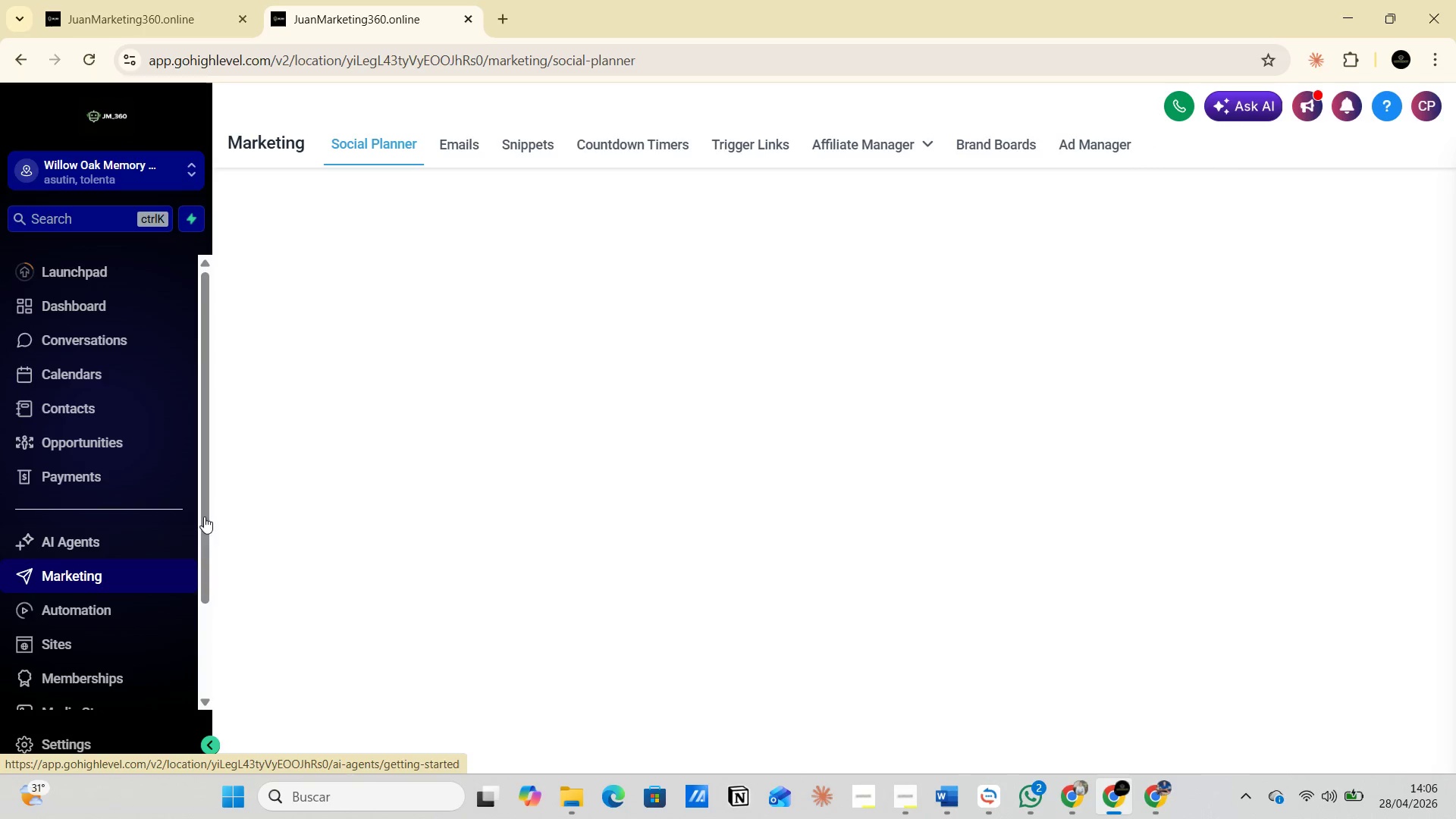 
mouse_move([581, 349])
 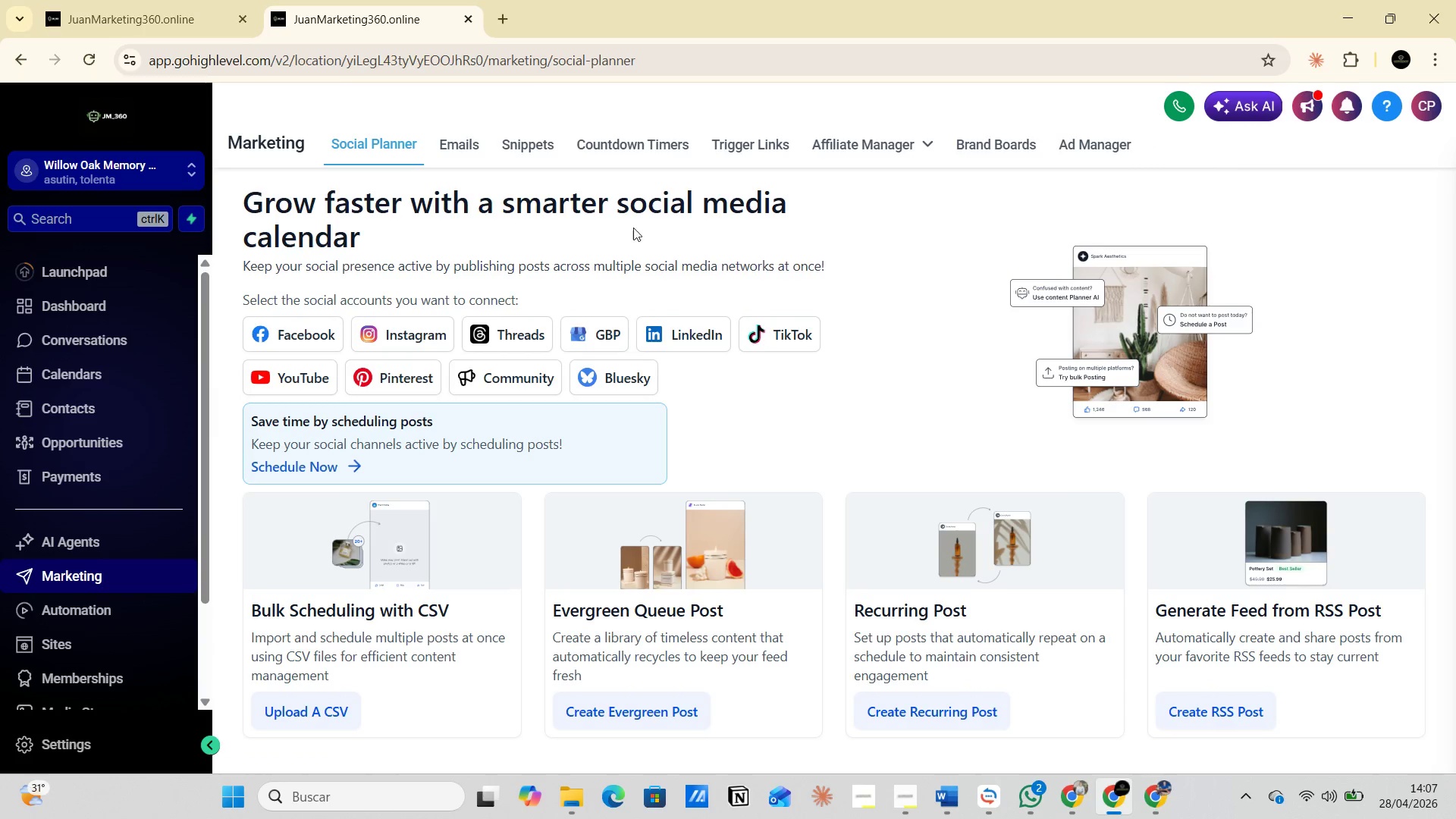 
wait(5.68)
 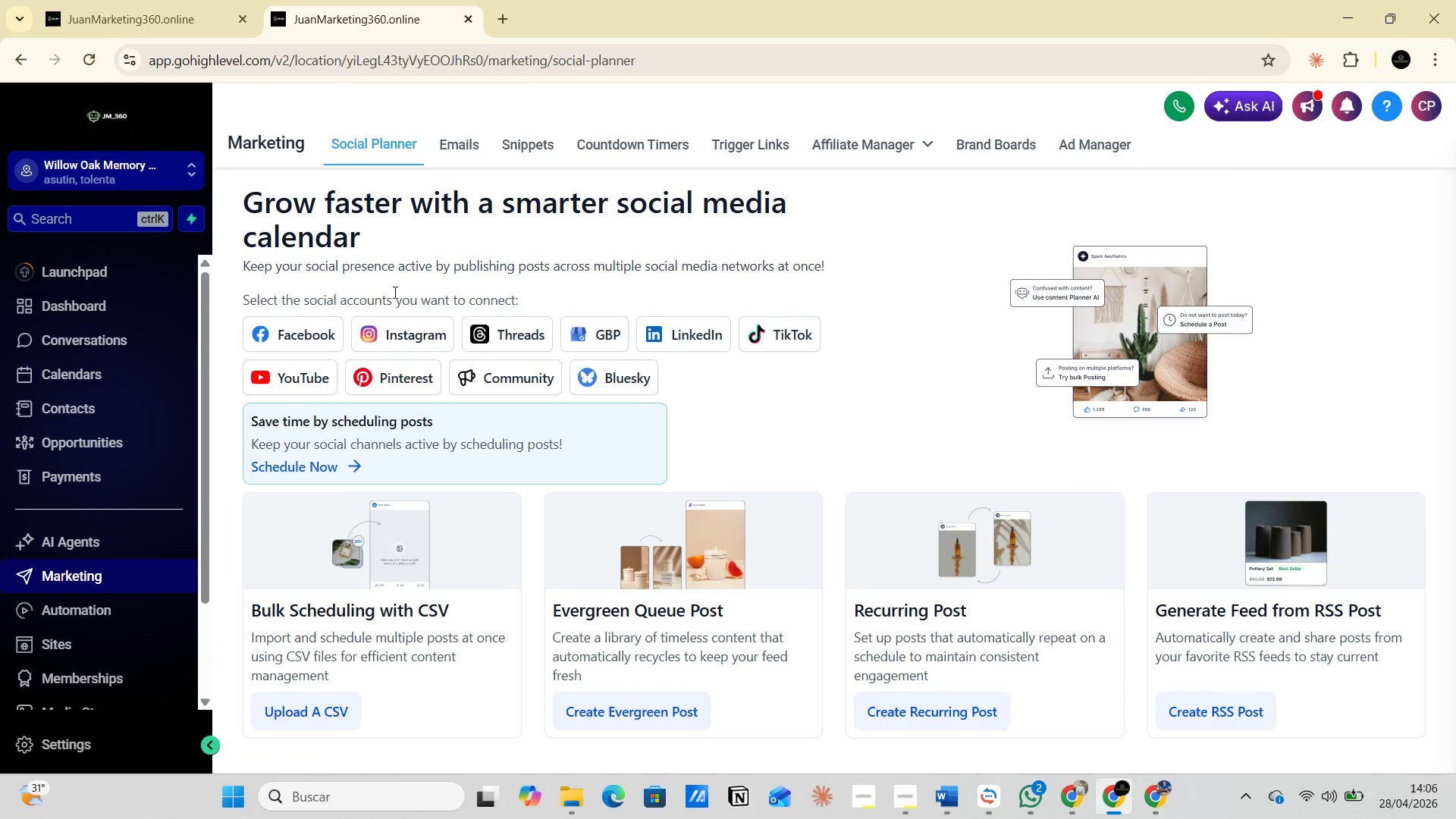 
left_click([751, 146])
 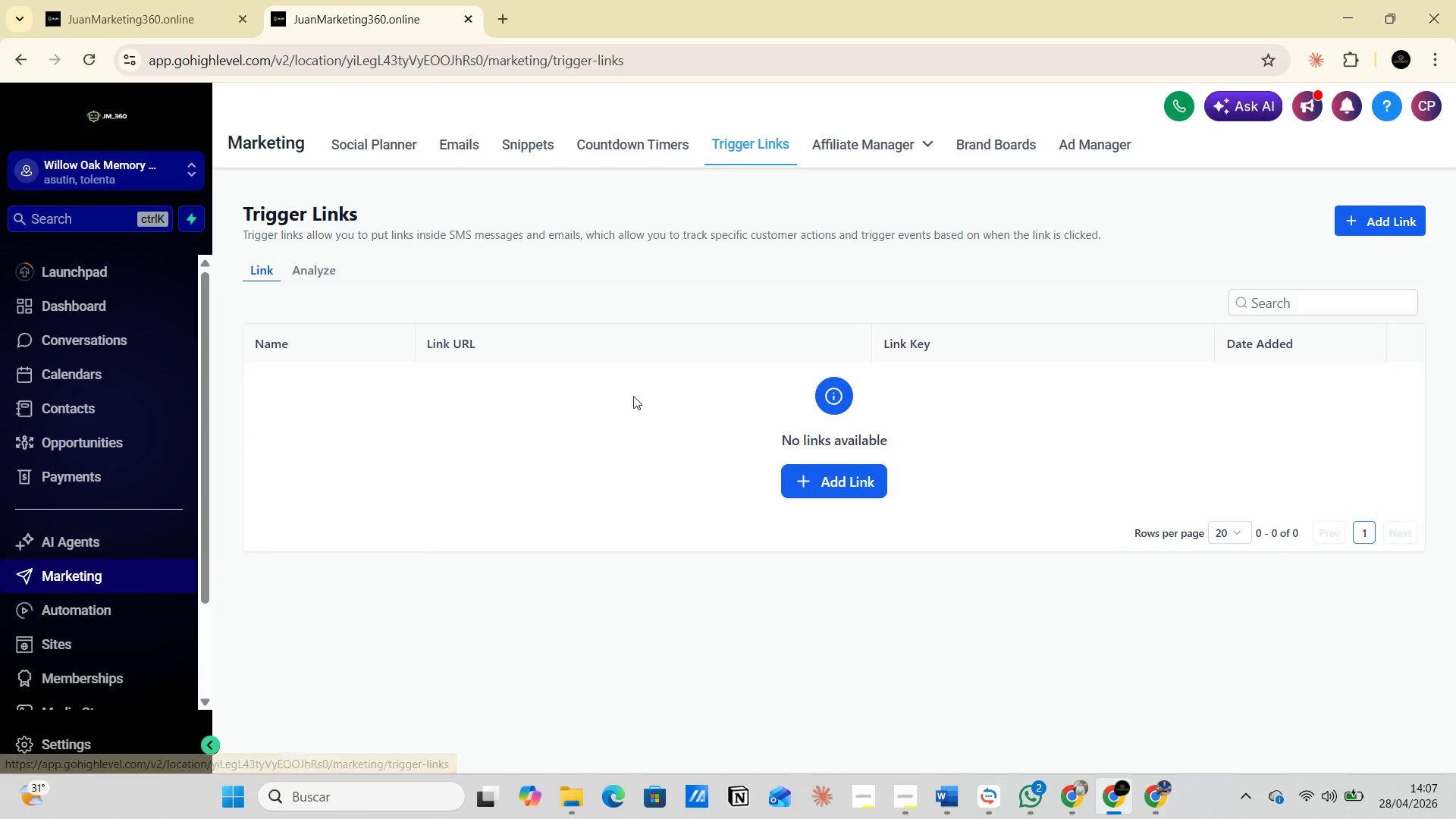 
left_click([827, 479])
 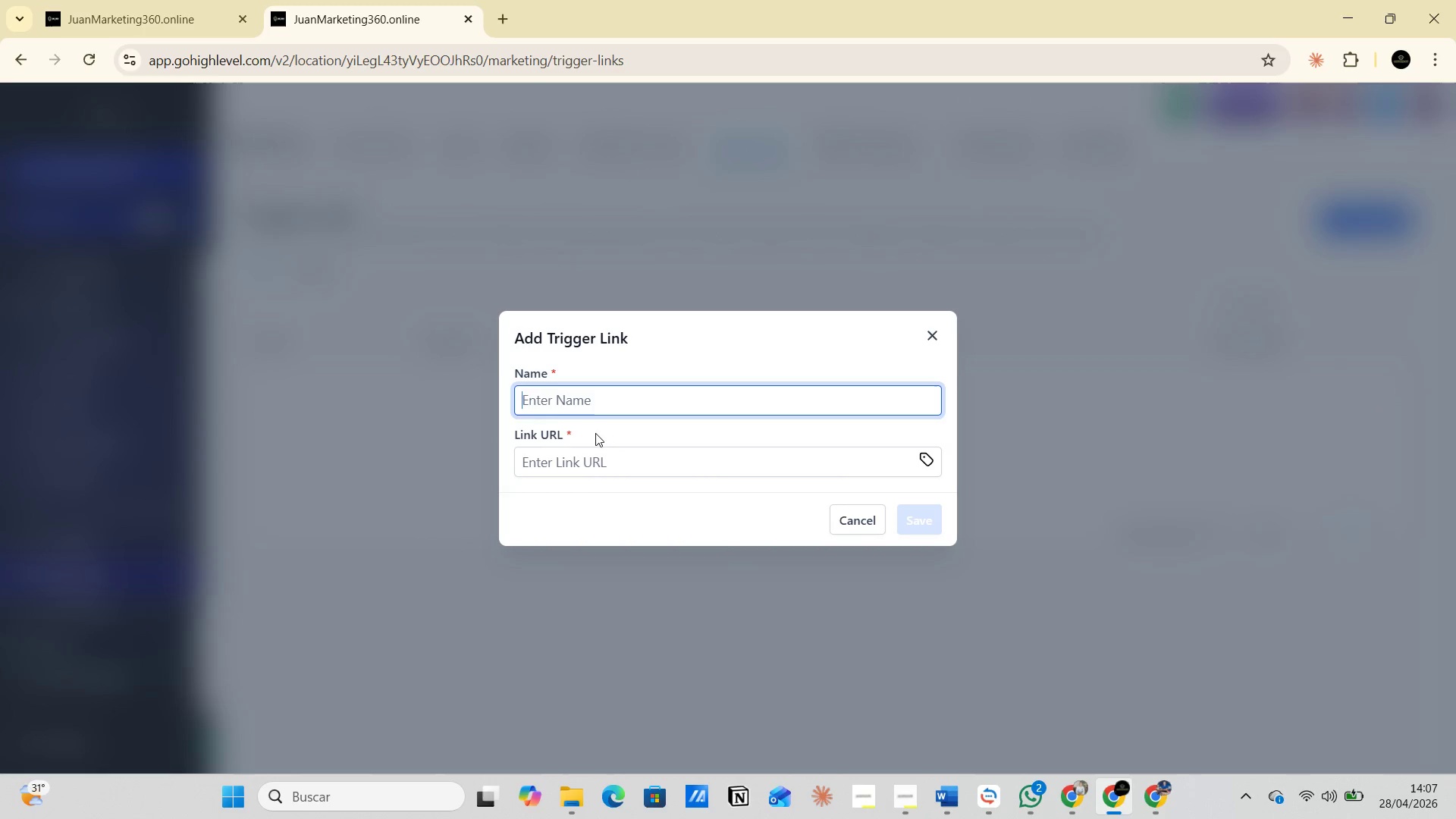 
left_click([547, 400])
 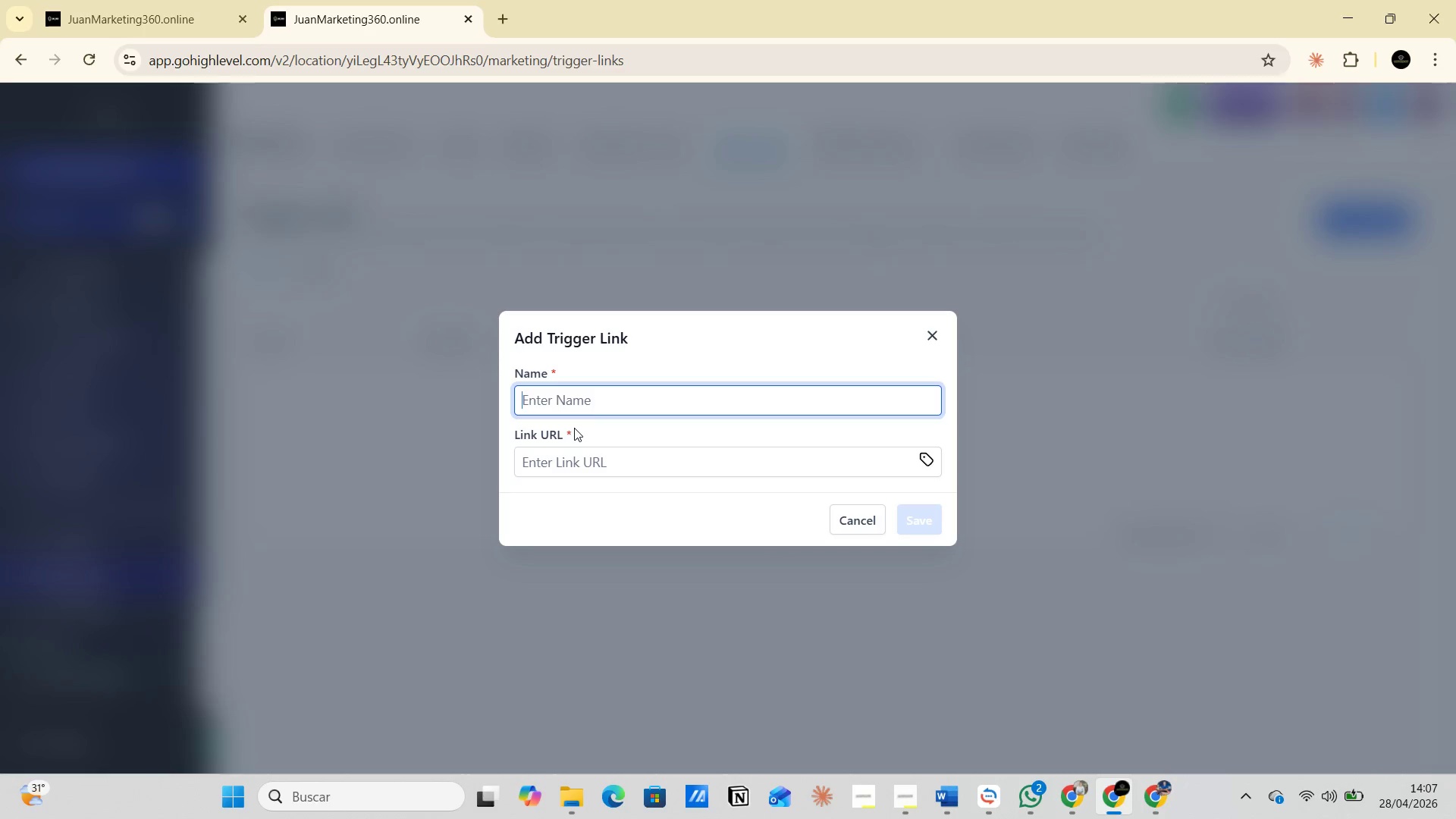 
wait(7.3)
 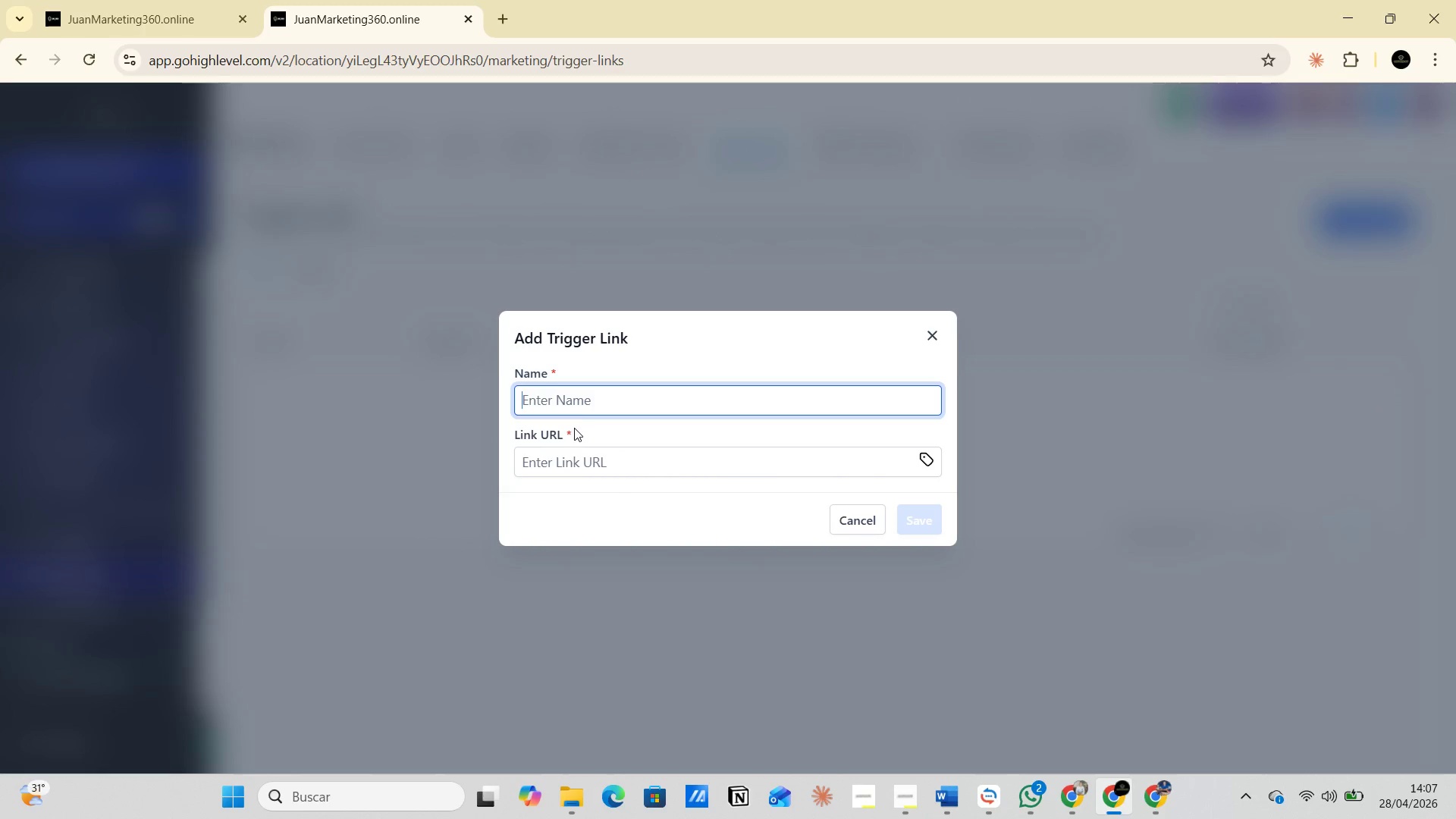 
type(Sheduled )
 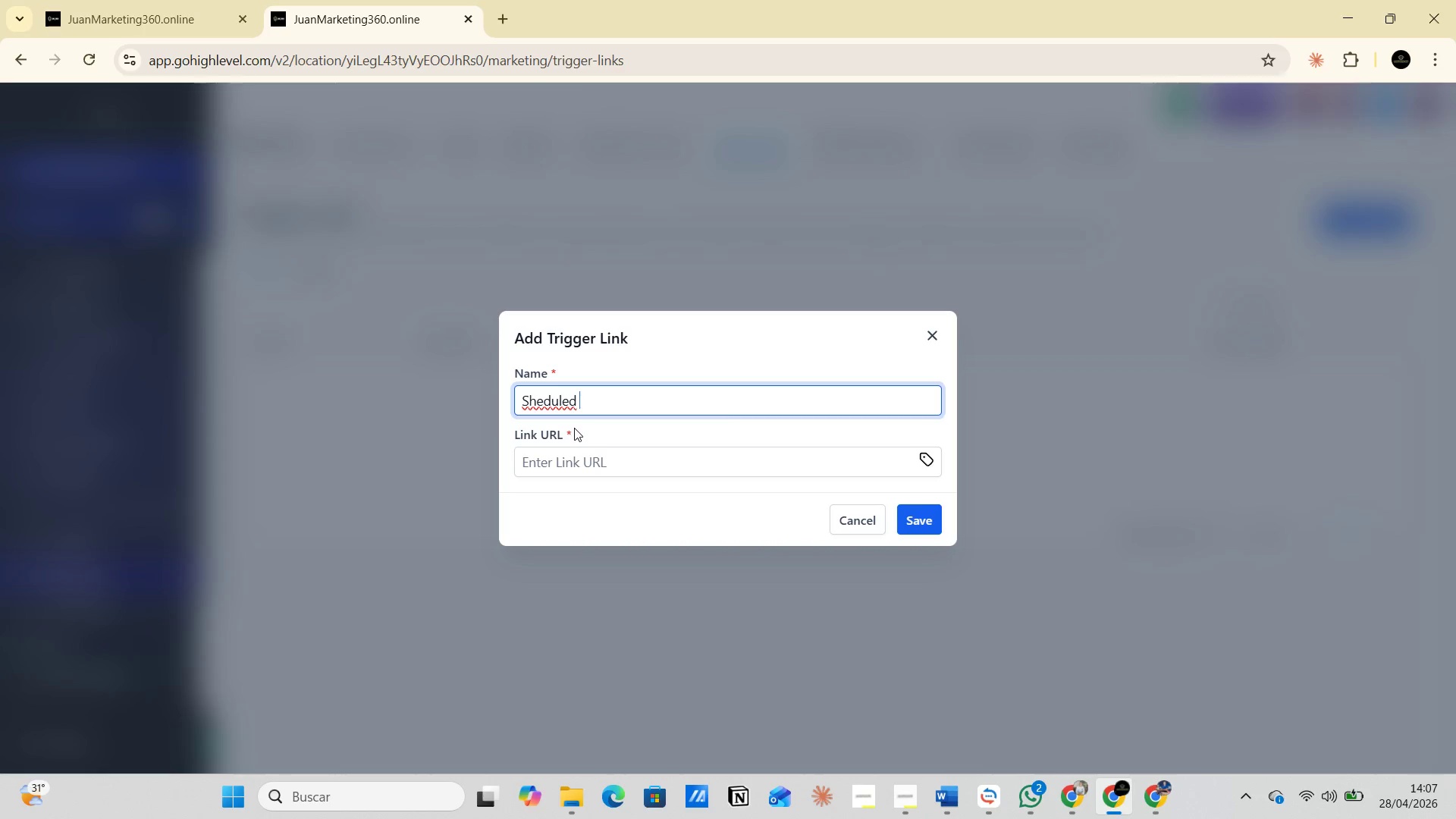 
type(a Tour )
 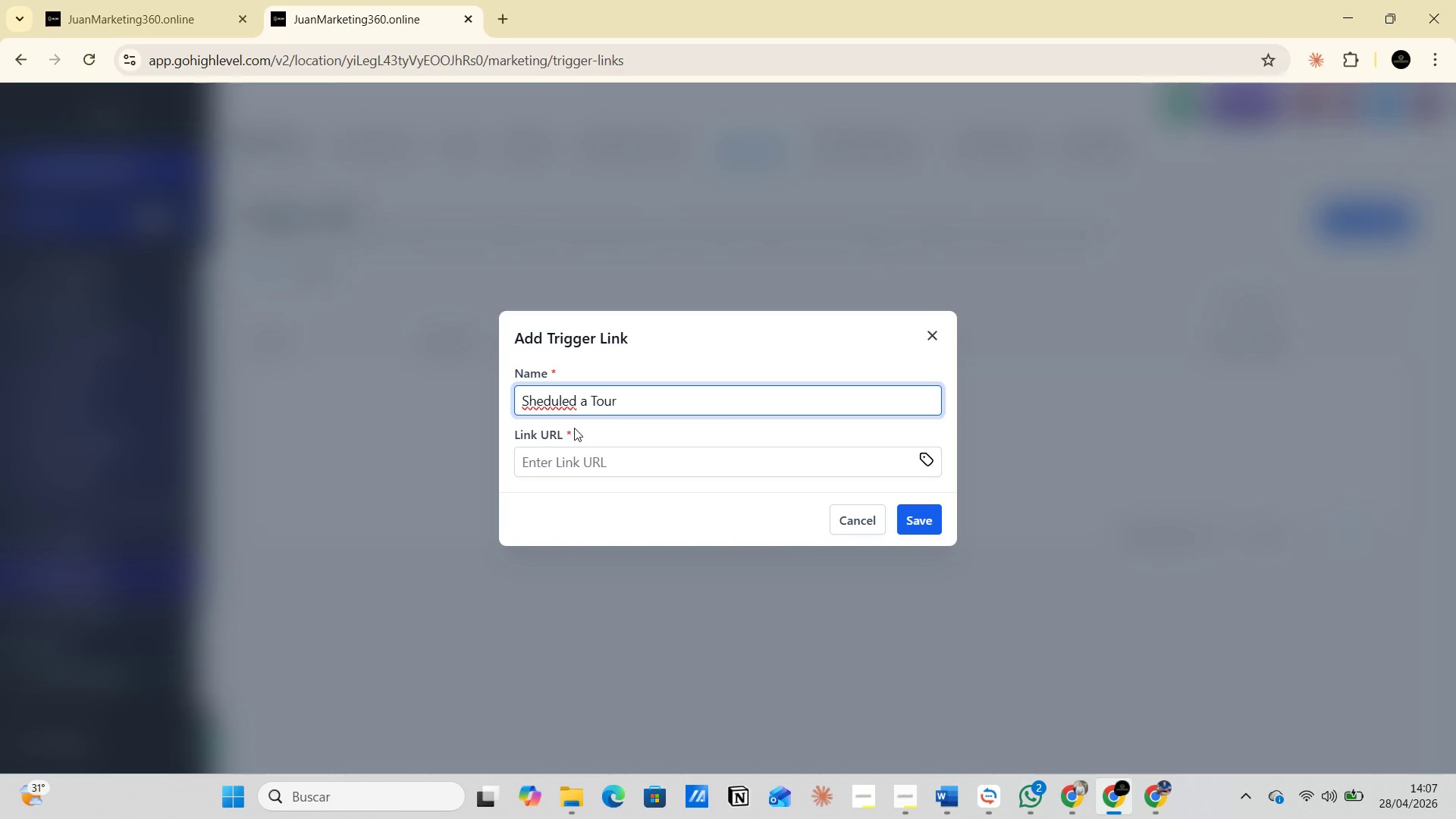 
wait(6.72)
 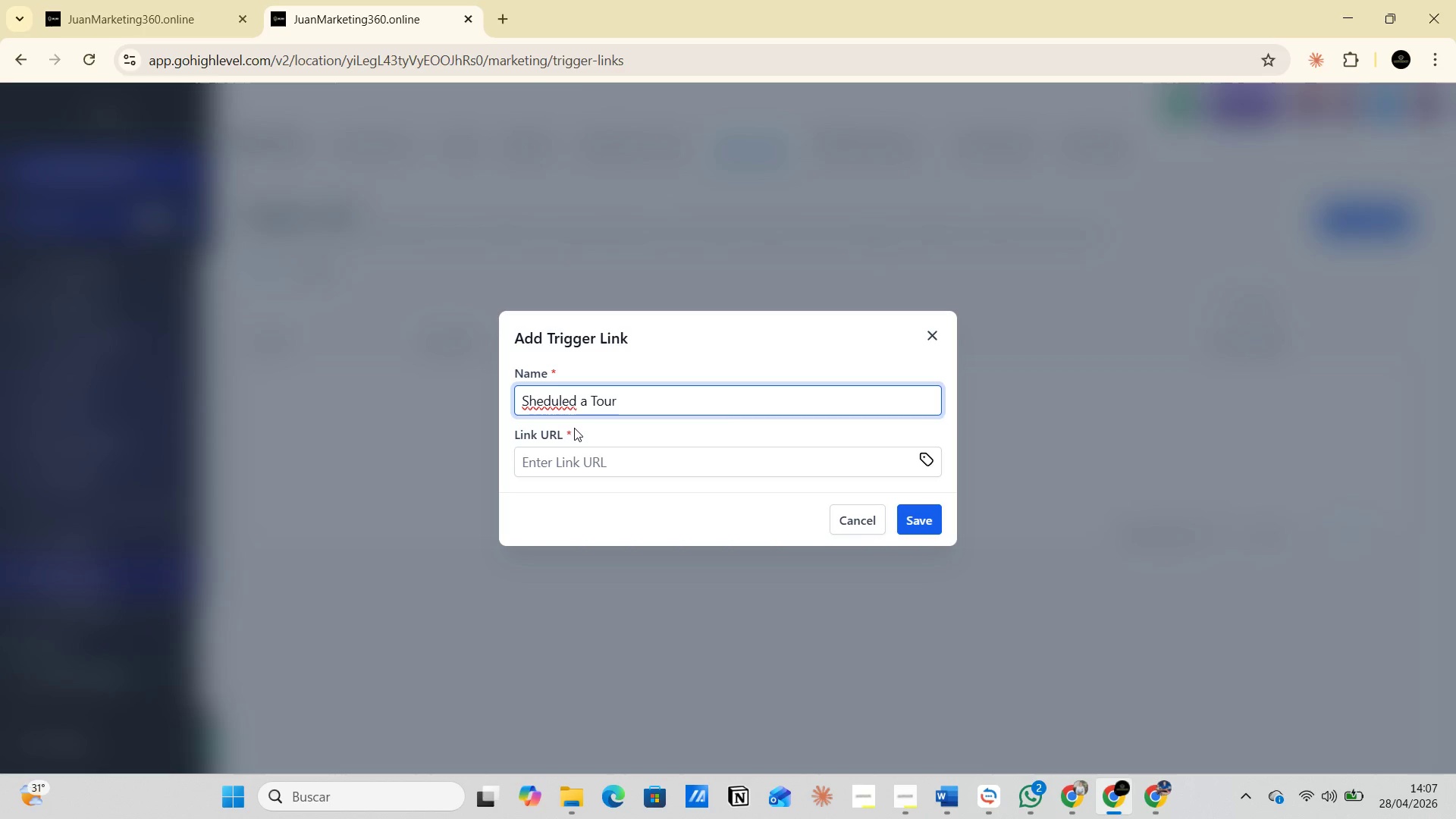 
type(Willow Oak )
 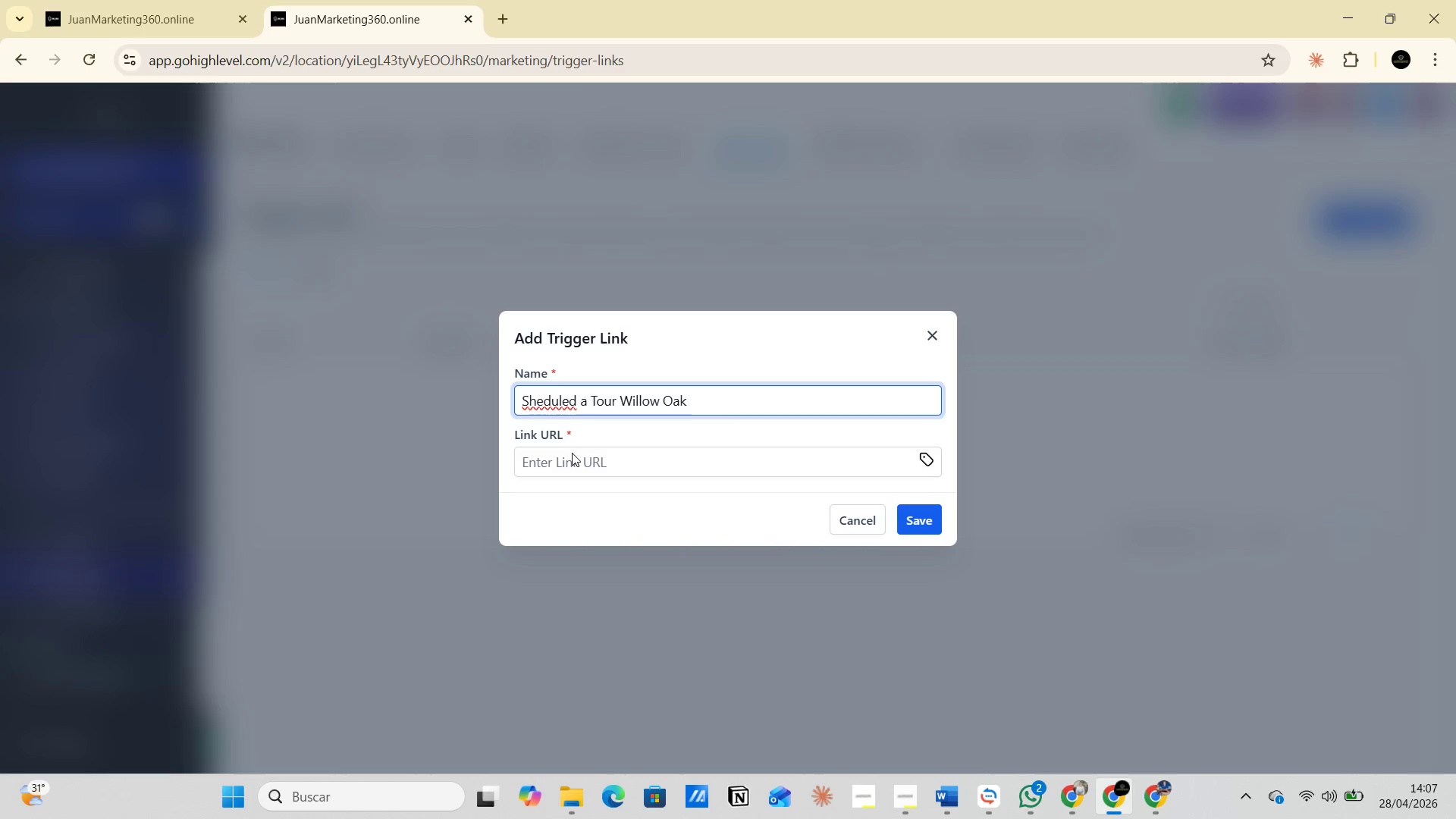 
left_click([579, 467])
 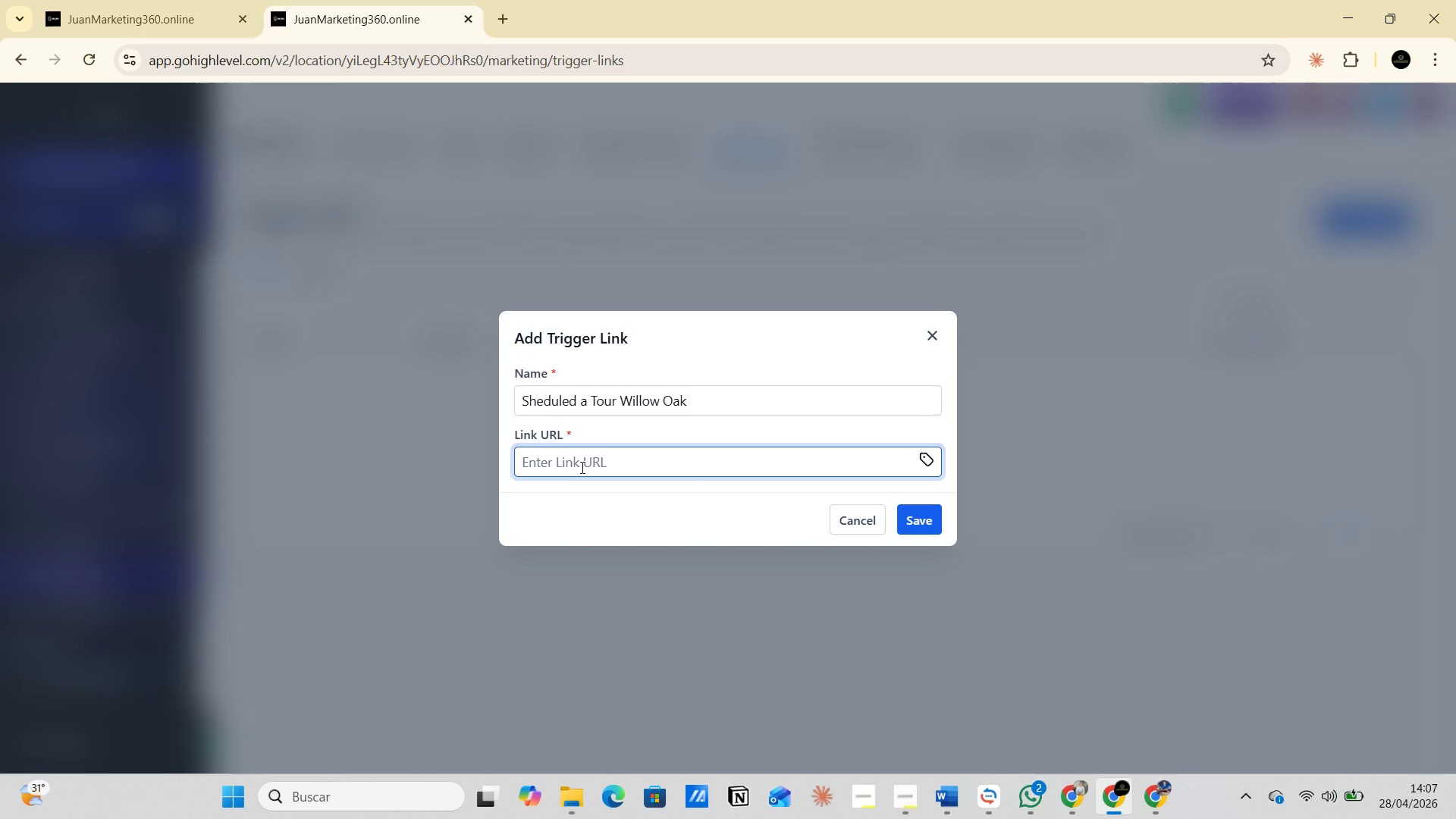 
wait(15.44)
 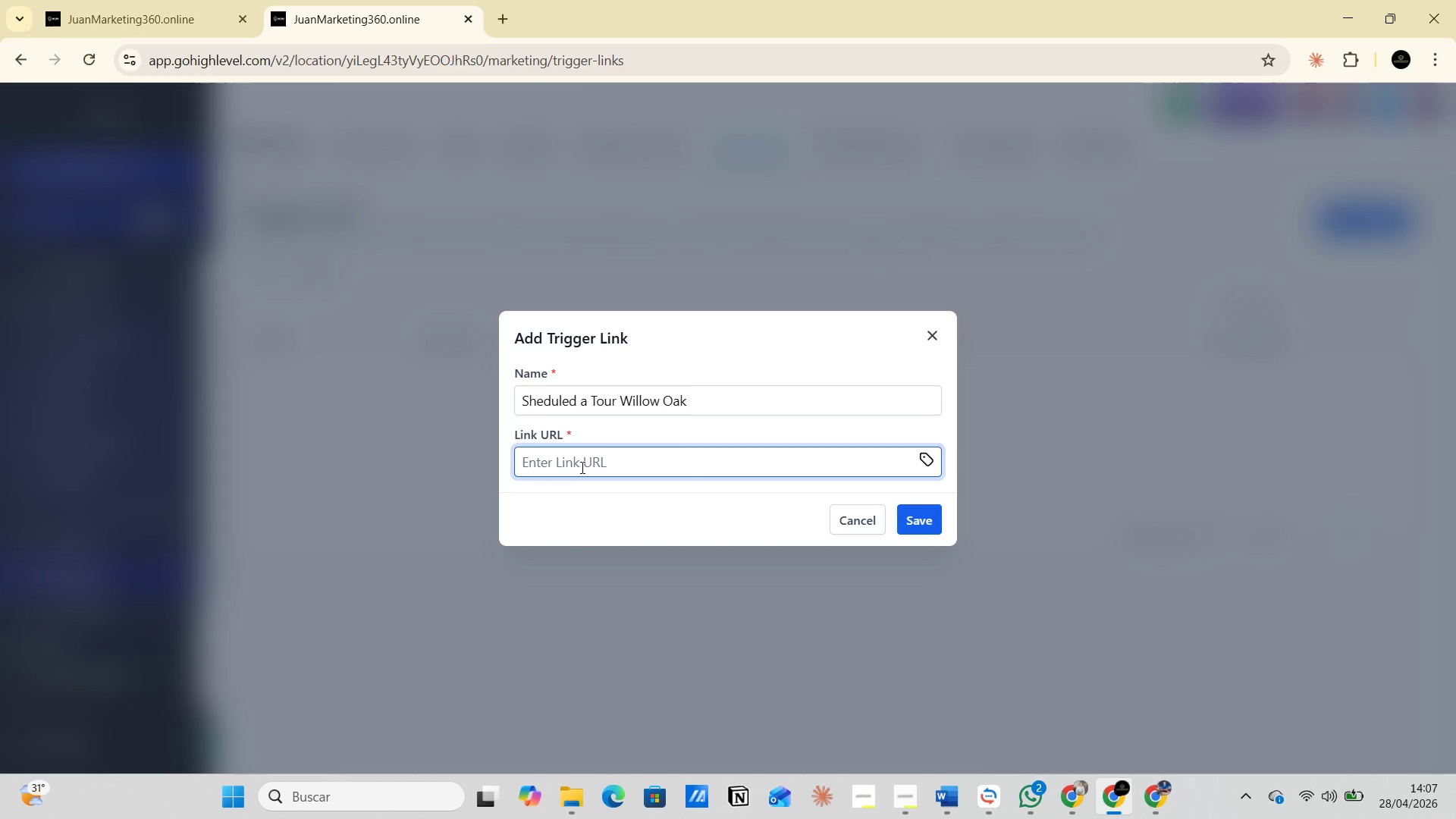 
left_click([535, 472])
 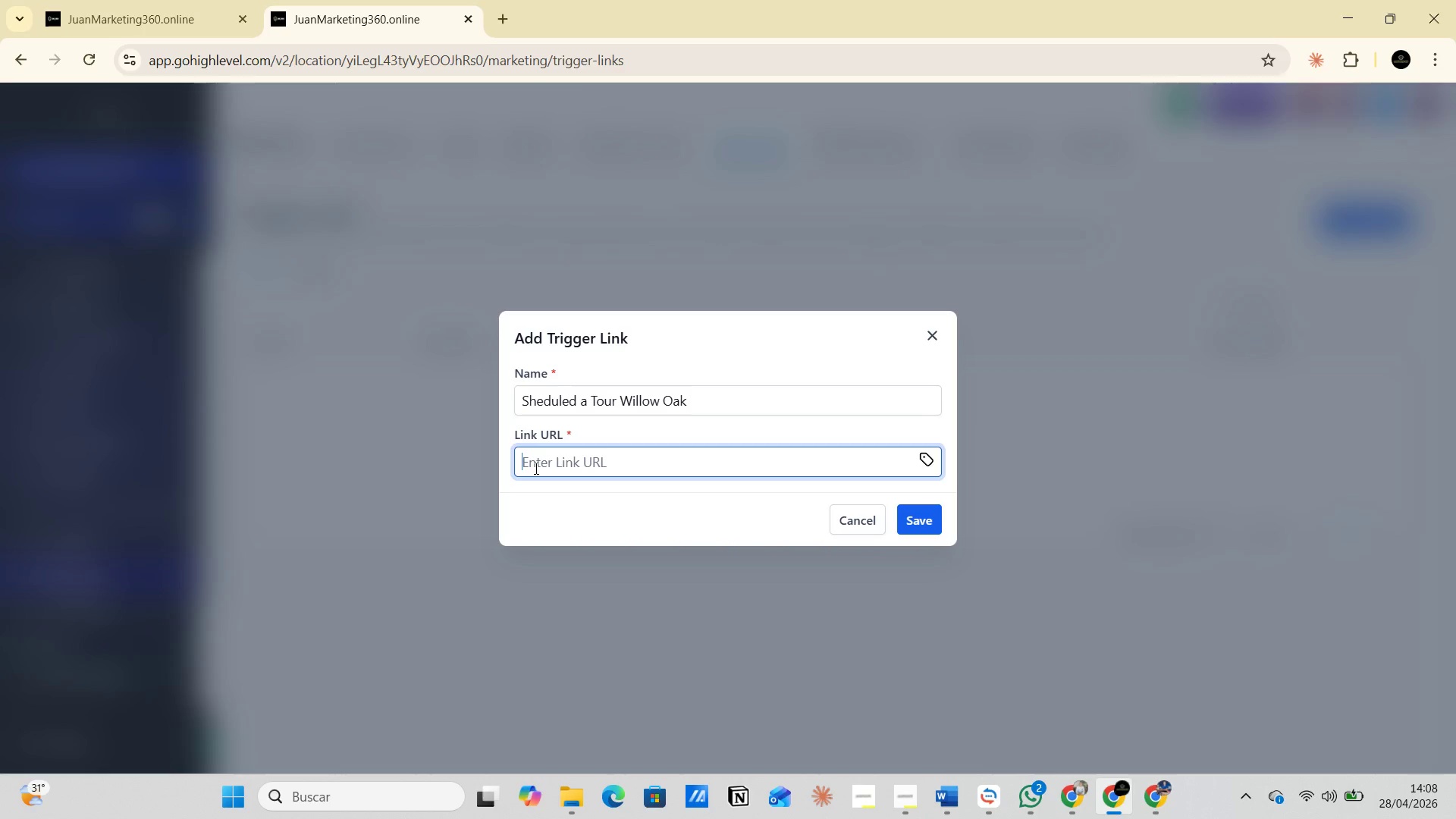 
wait(33.33)
 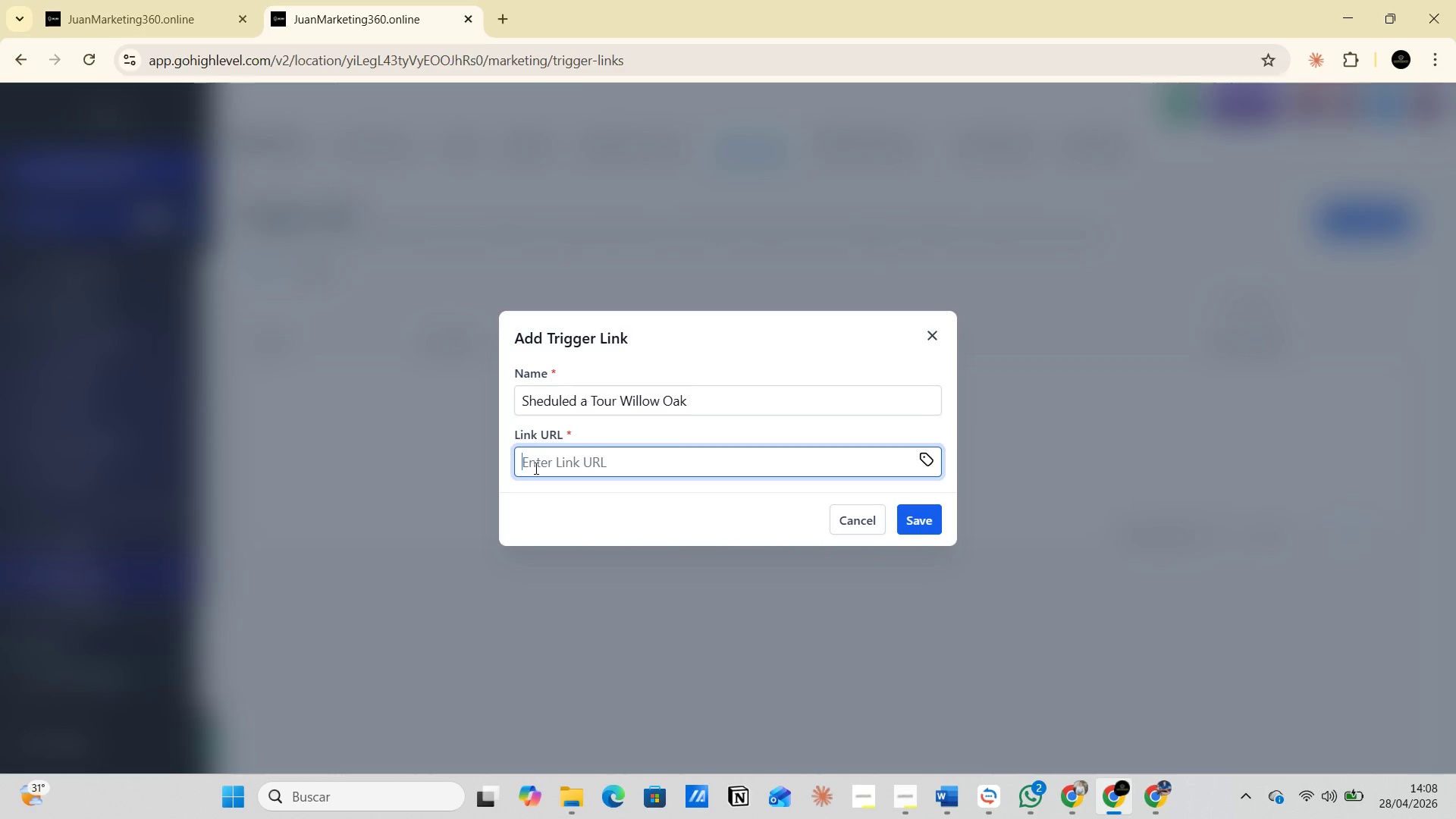 
left_click([538, 465])
 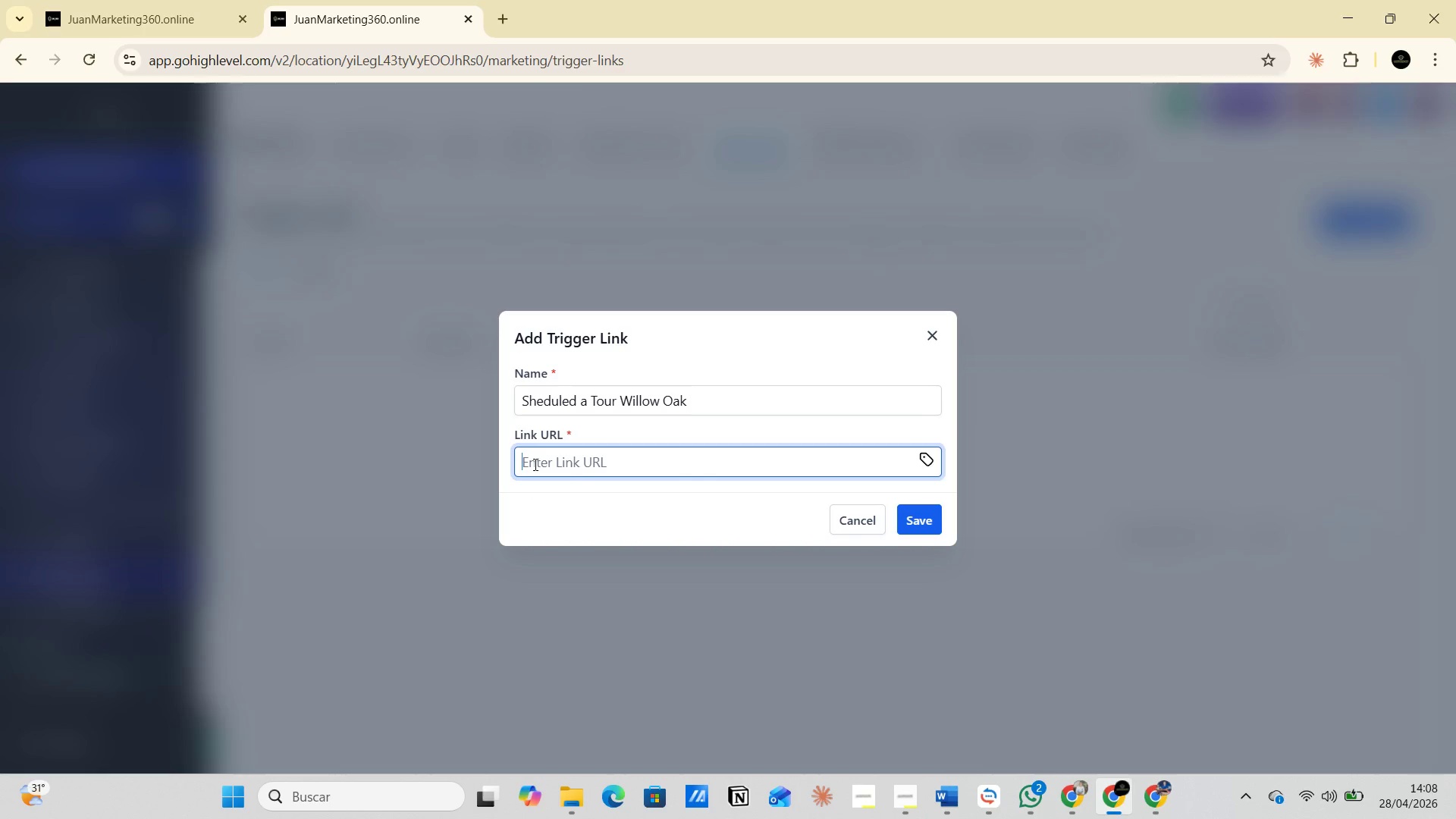 
wait(13.64)
 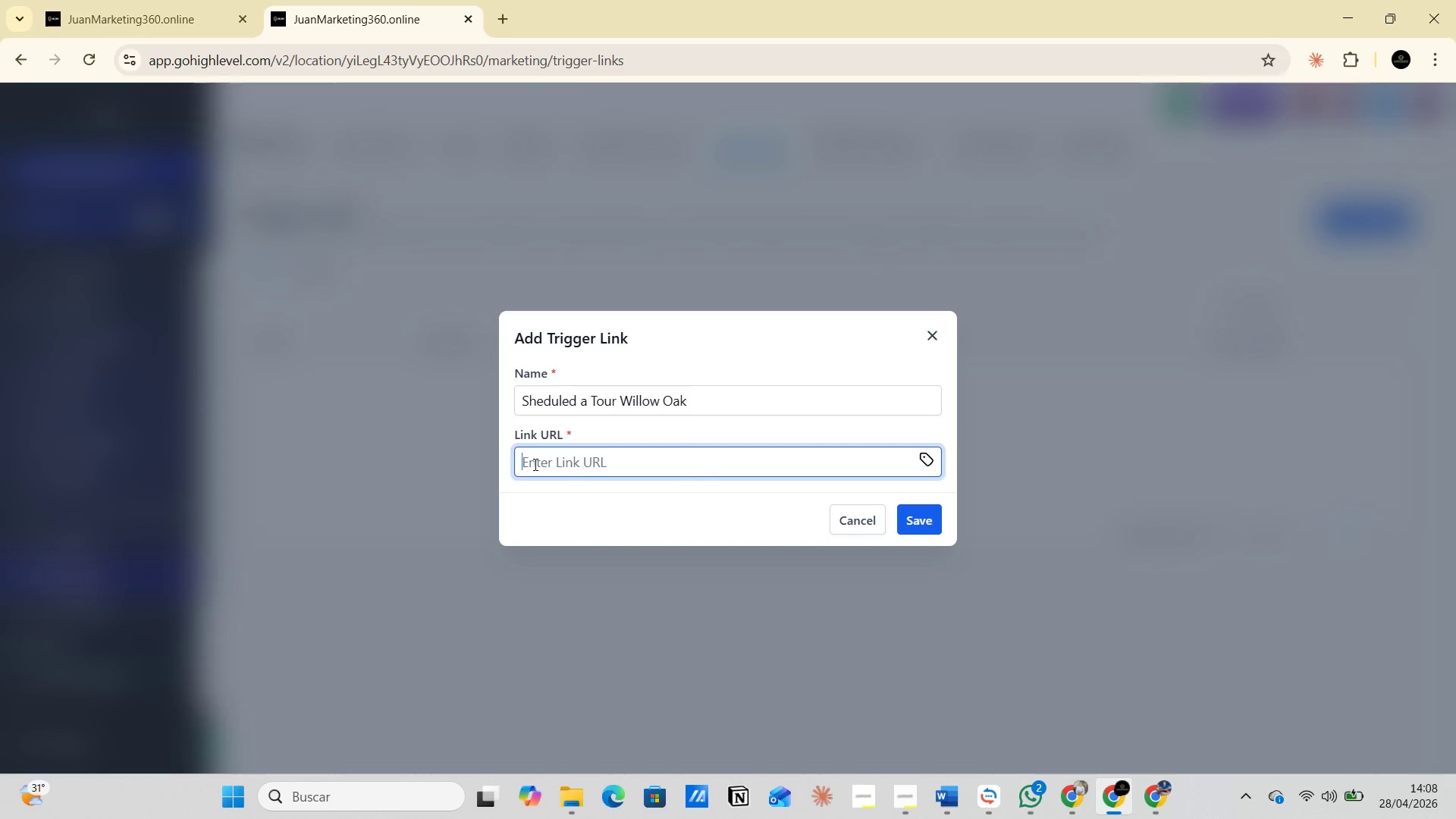 
left_click([535, 471])
 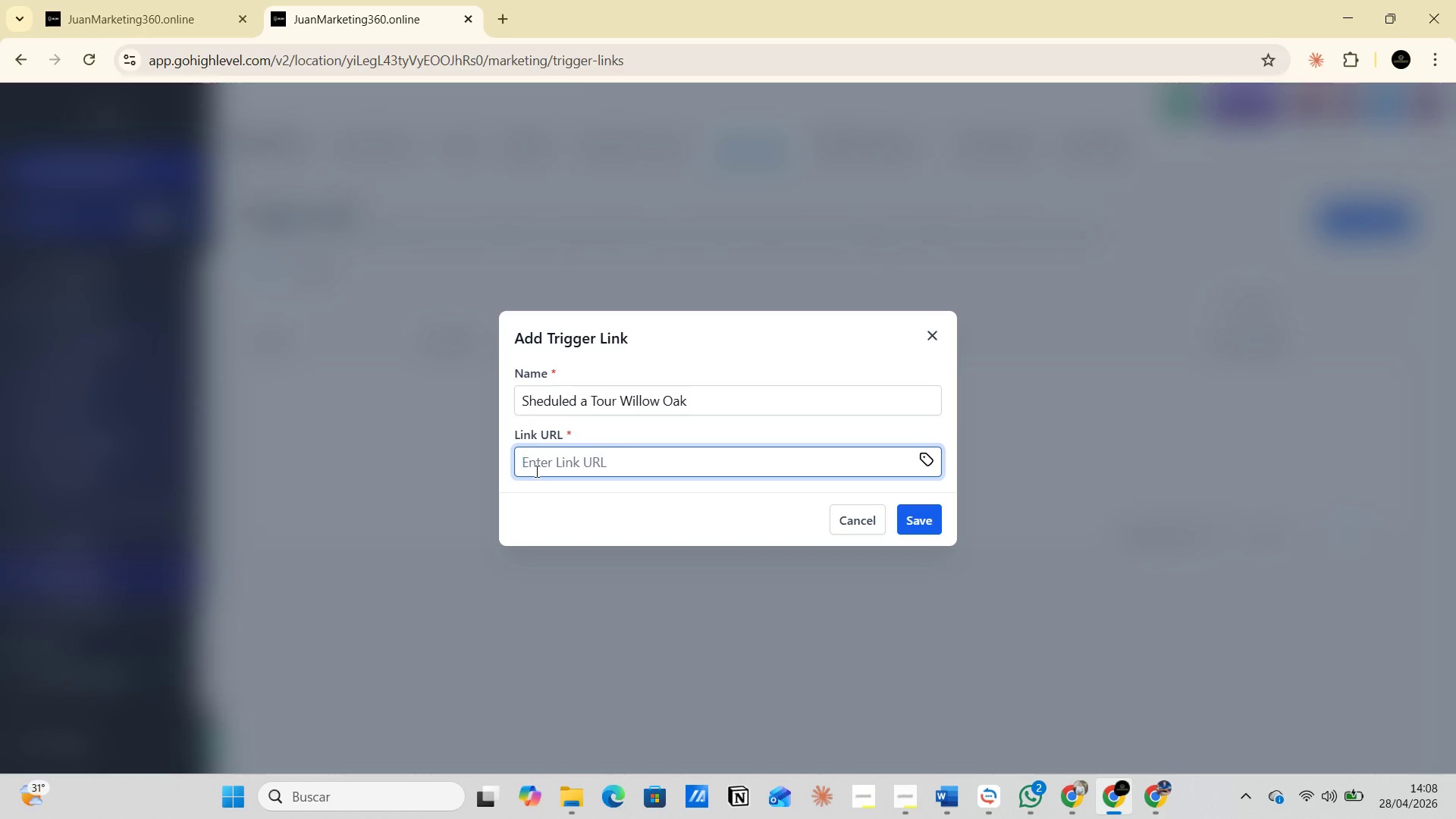 
wait(10.94)
 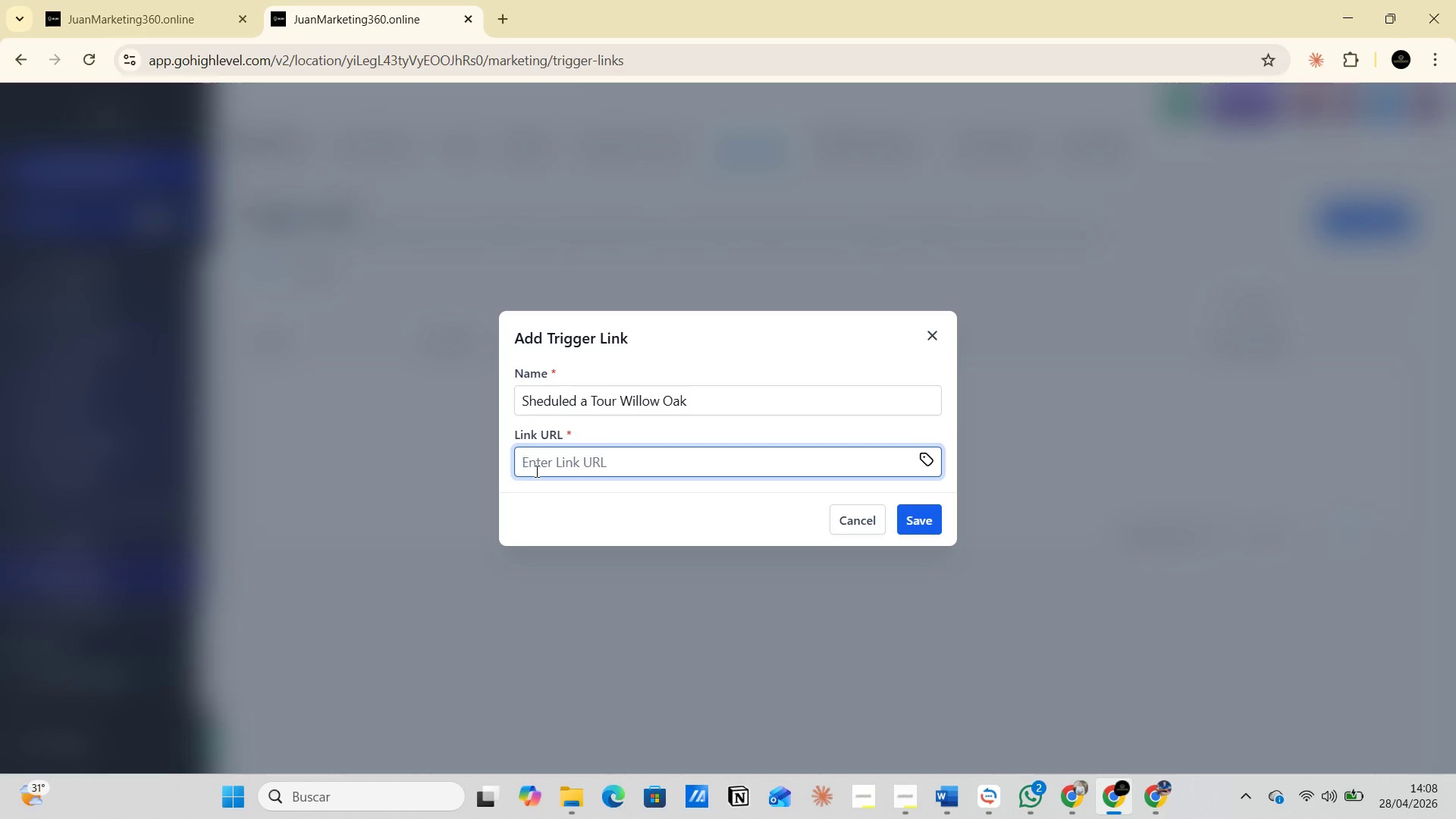 
type(htttps&&)
 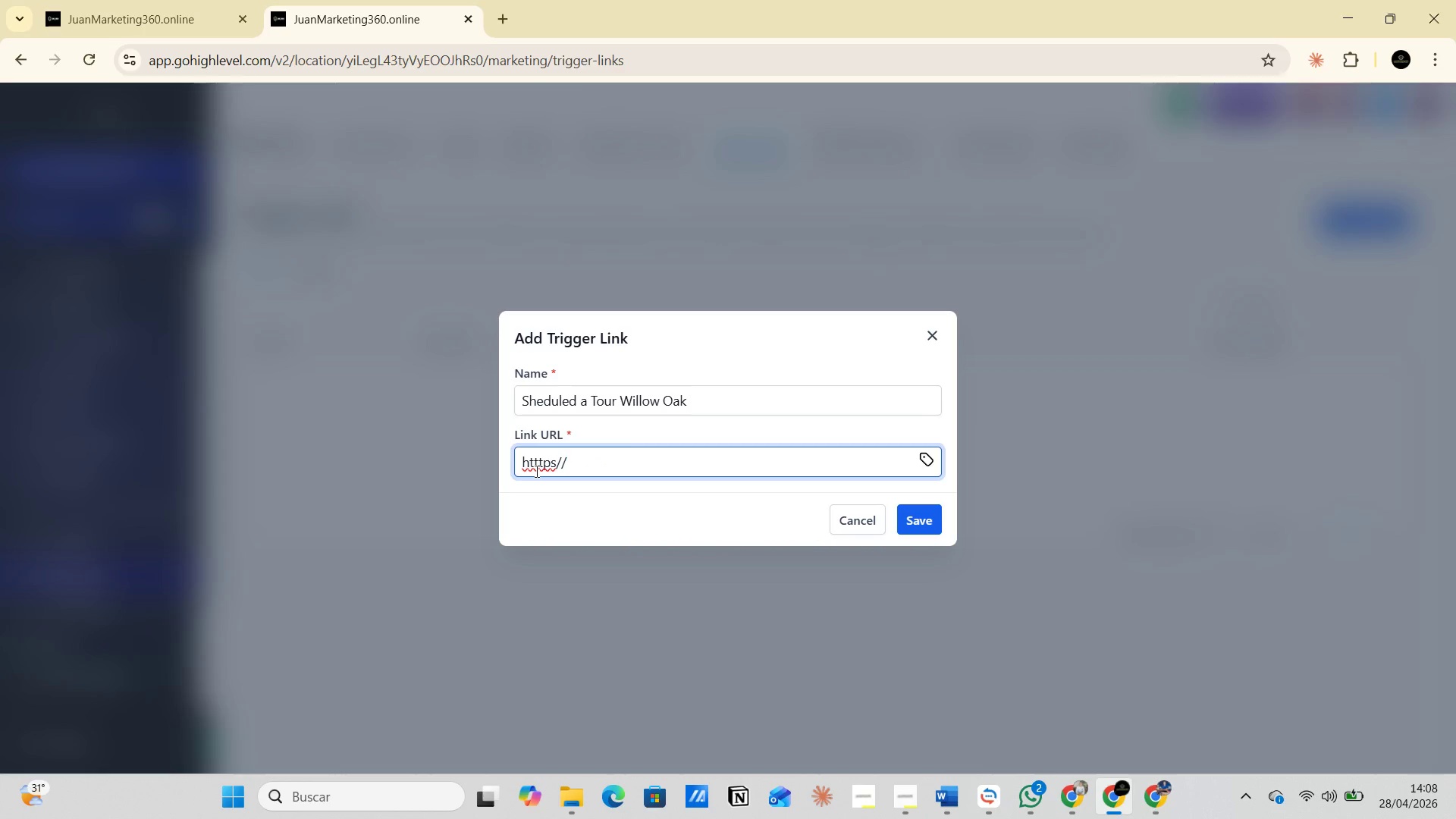 
key(Space)
 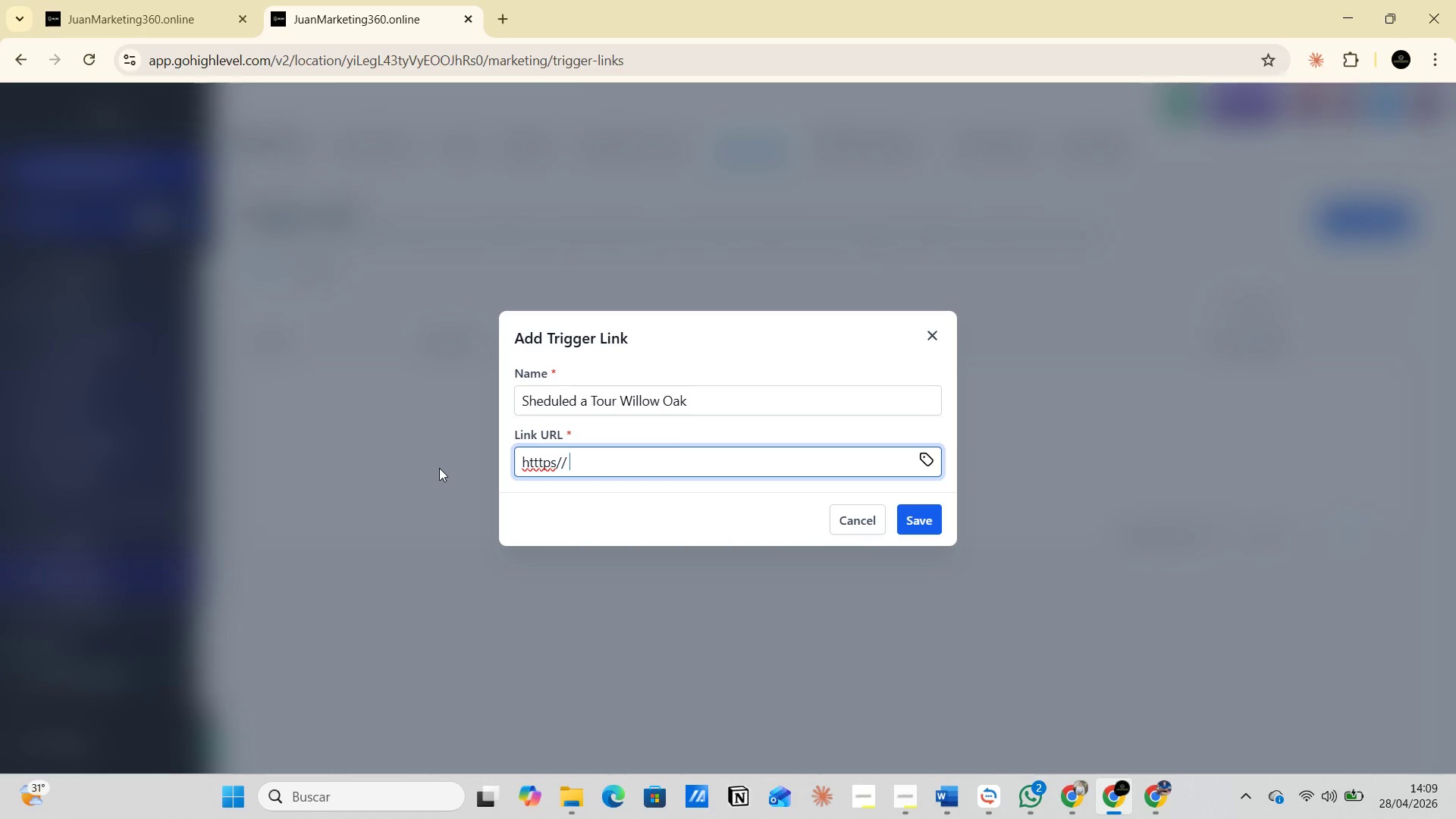 
wait(18.97)
 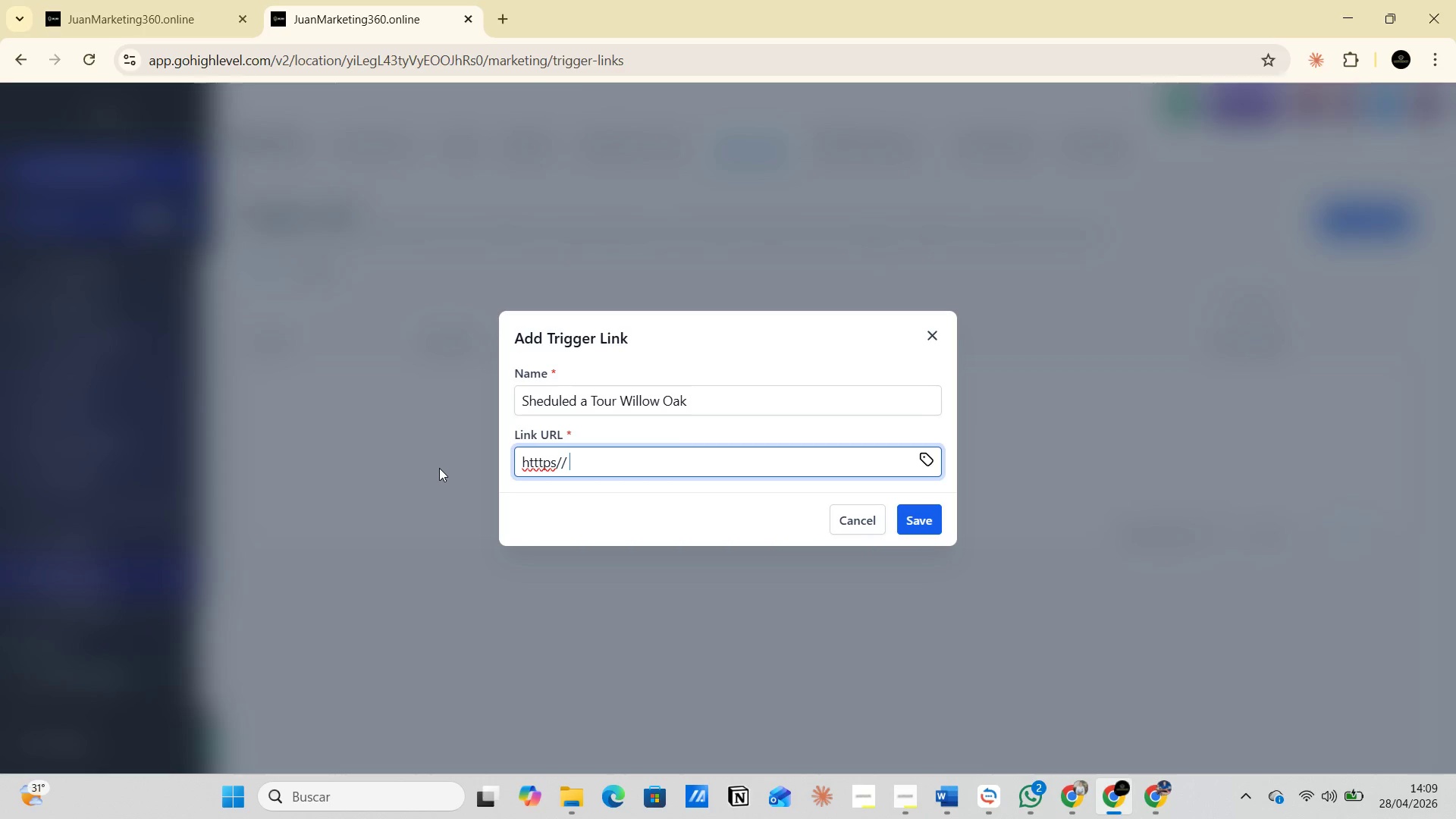 
type(respite_estate.com)
 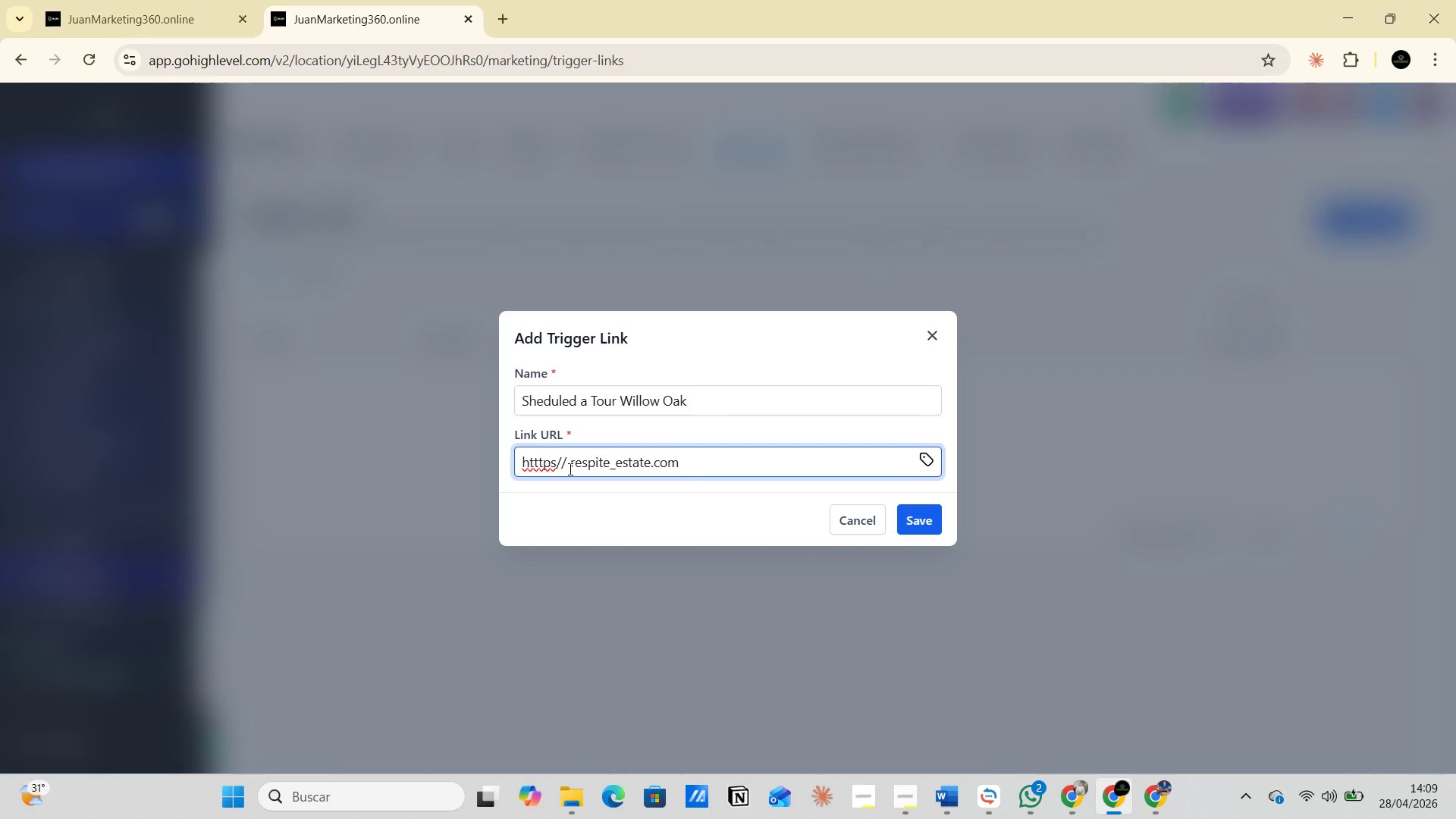 
left_click([573, 466])
 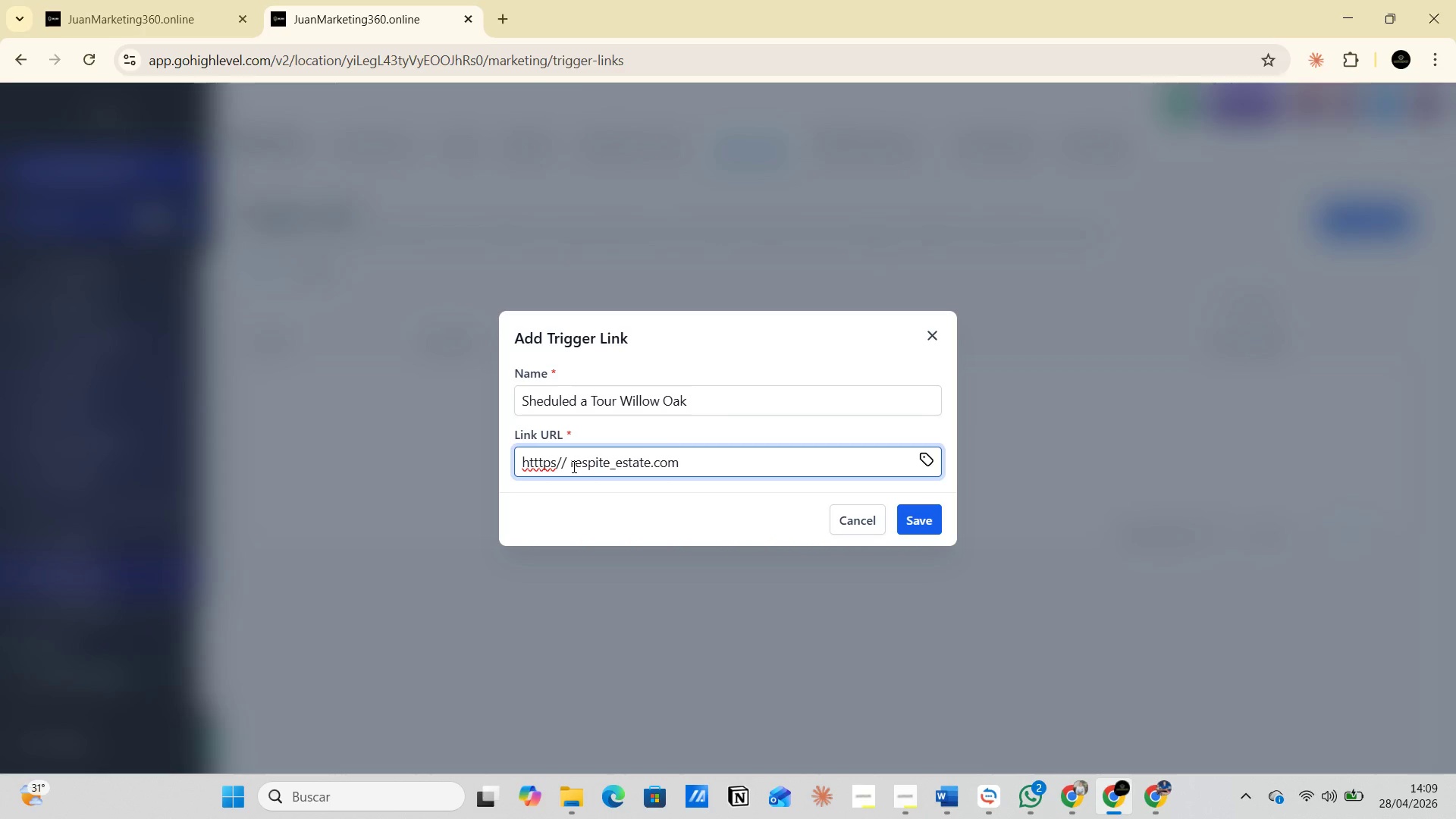 
key(Backspace)
 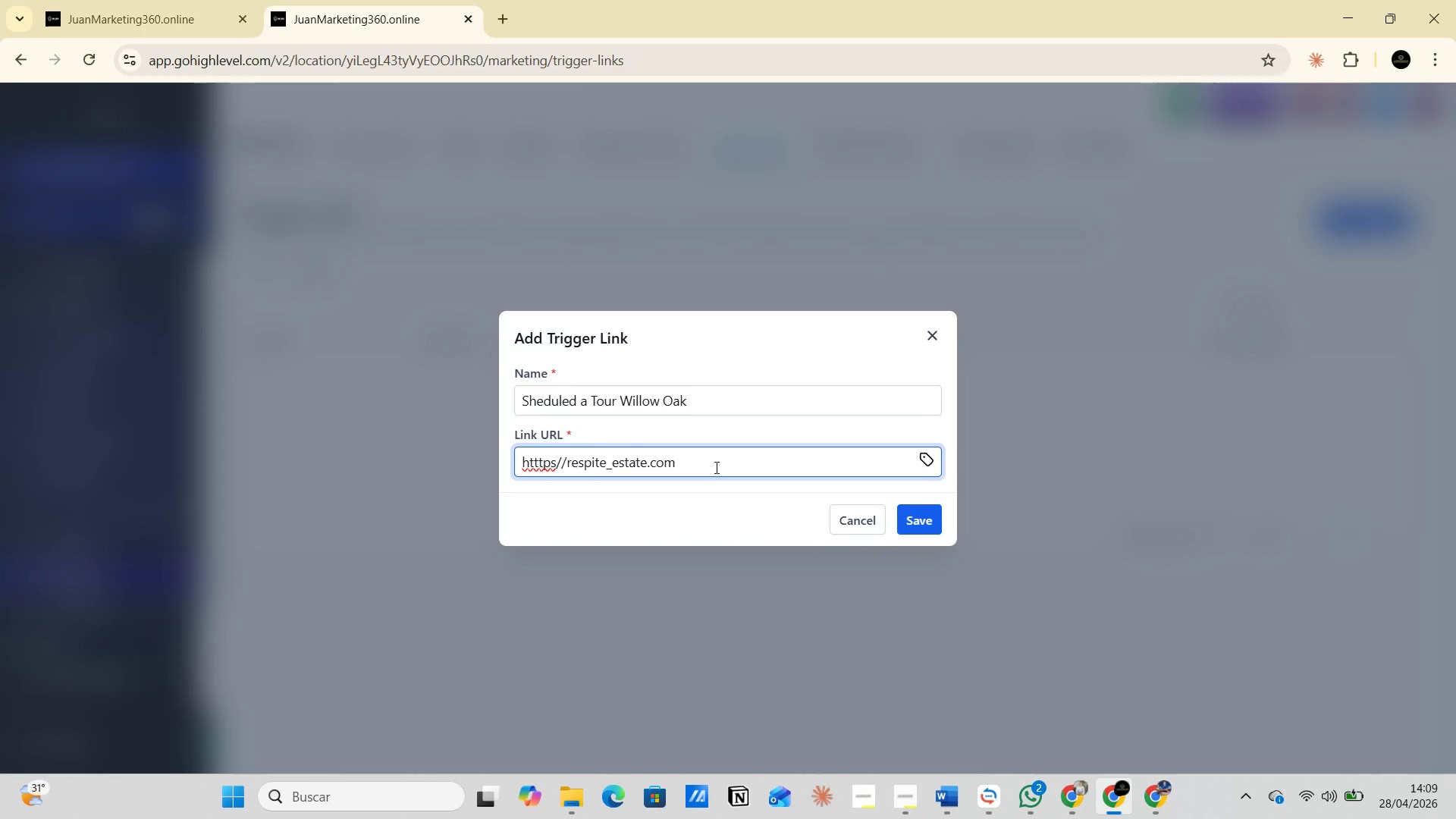 
left_click([717, 457])
 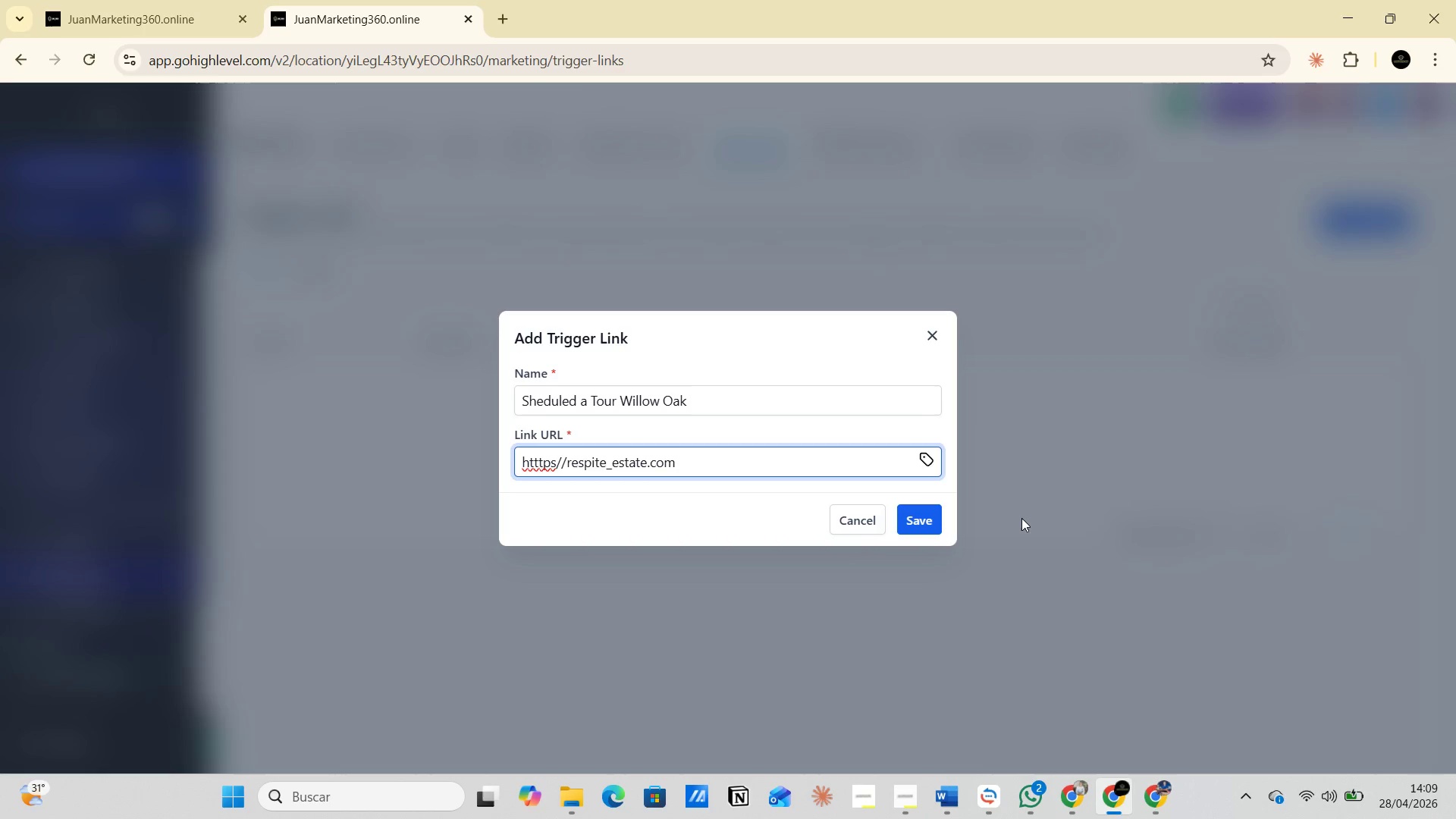 
key(PrintScreen)
 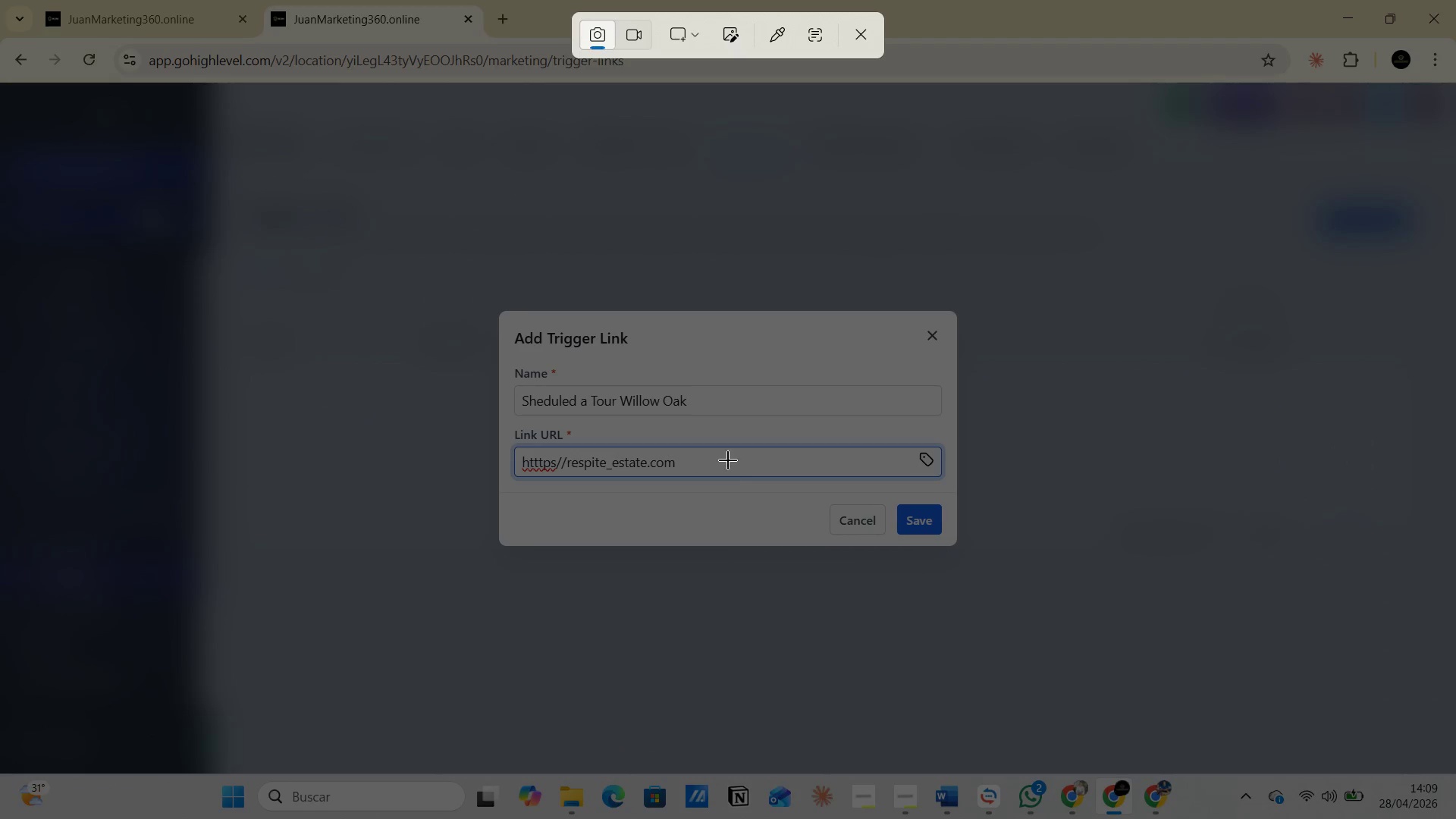 
left_click([702, 35])
 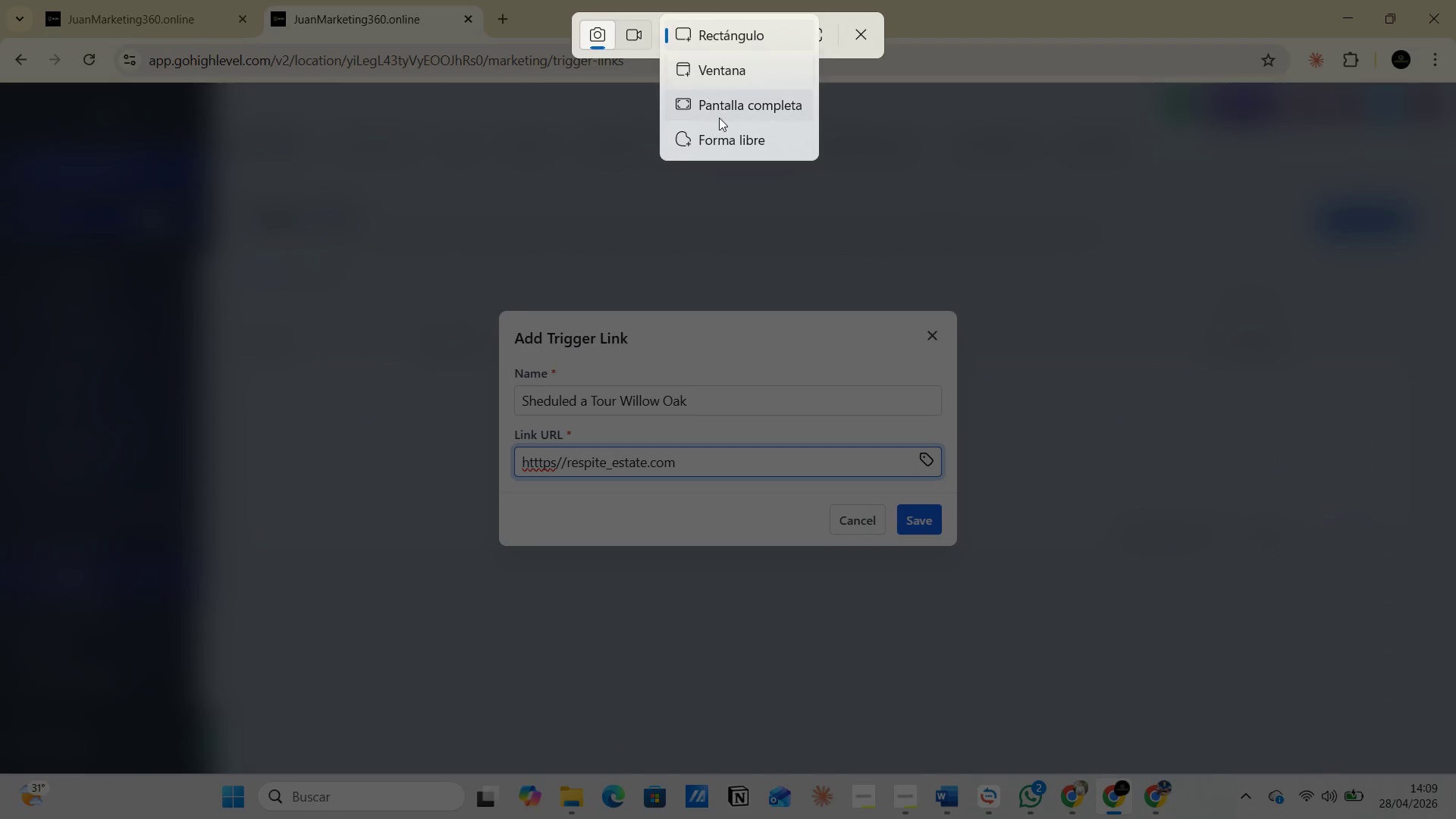 
left_click([719, 118])
 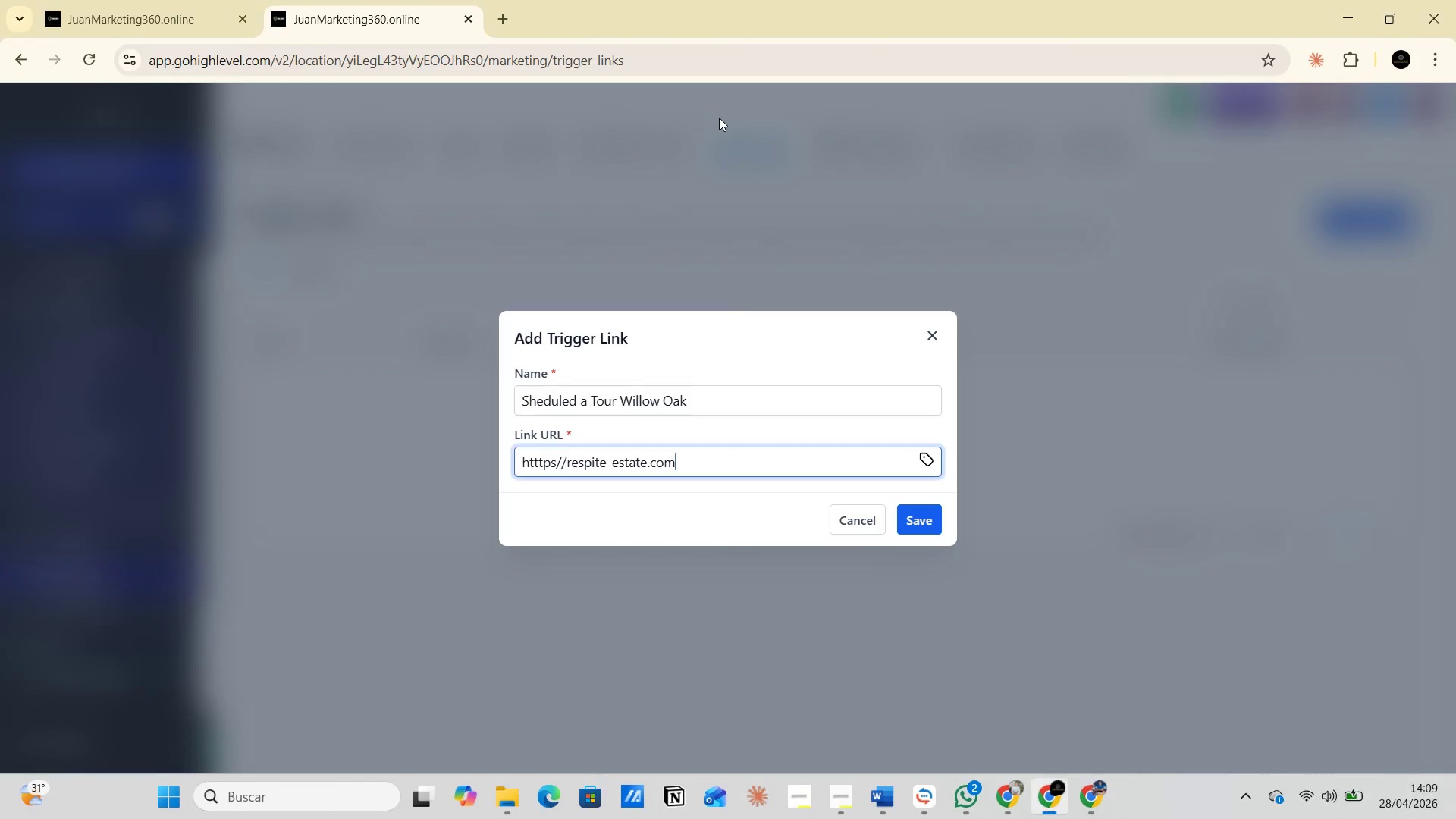 
key(Alt+AltLeft)
 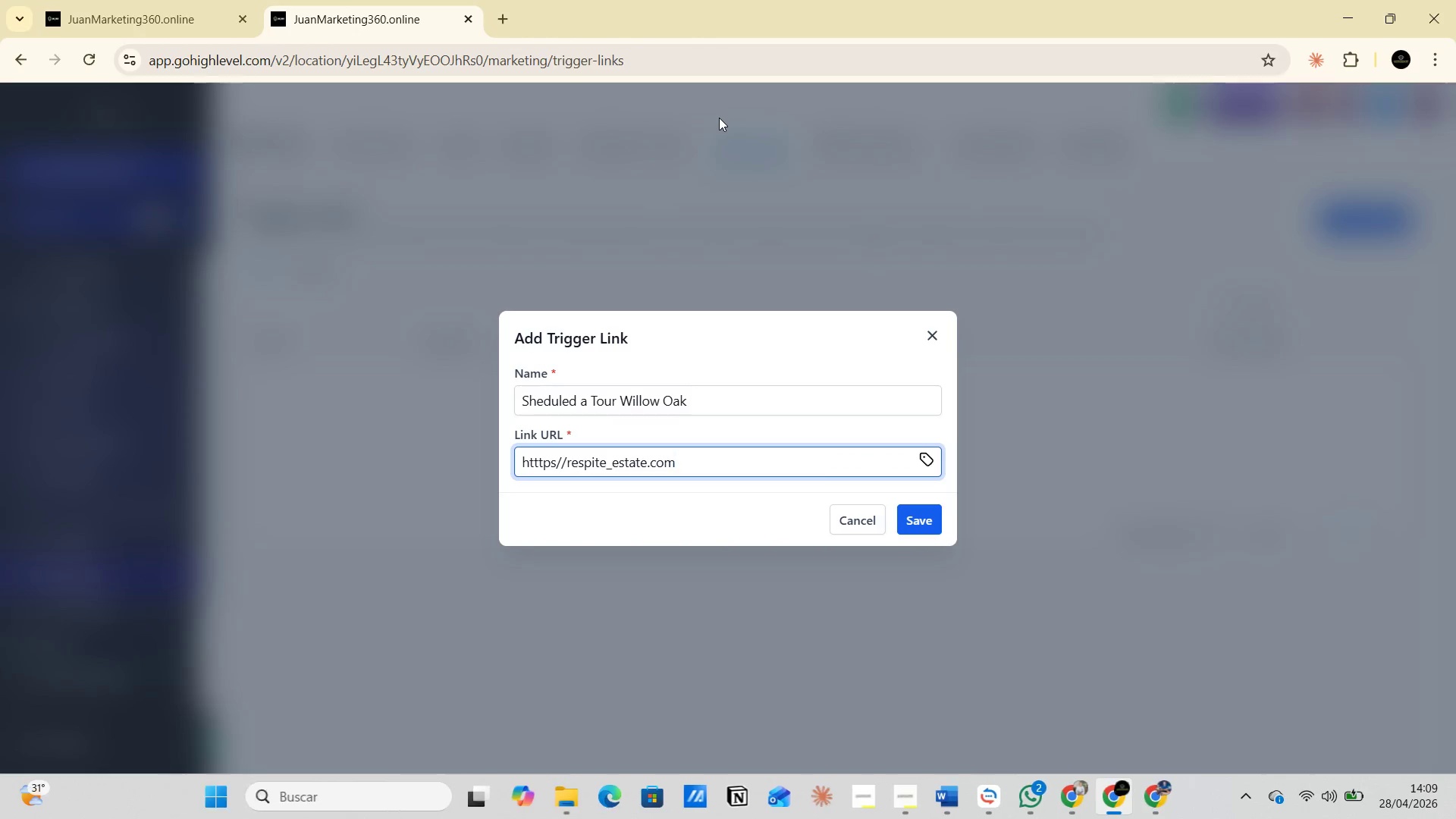 
key(Alt+Tab)
 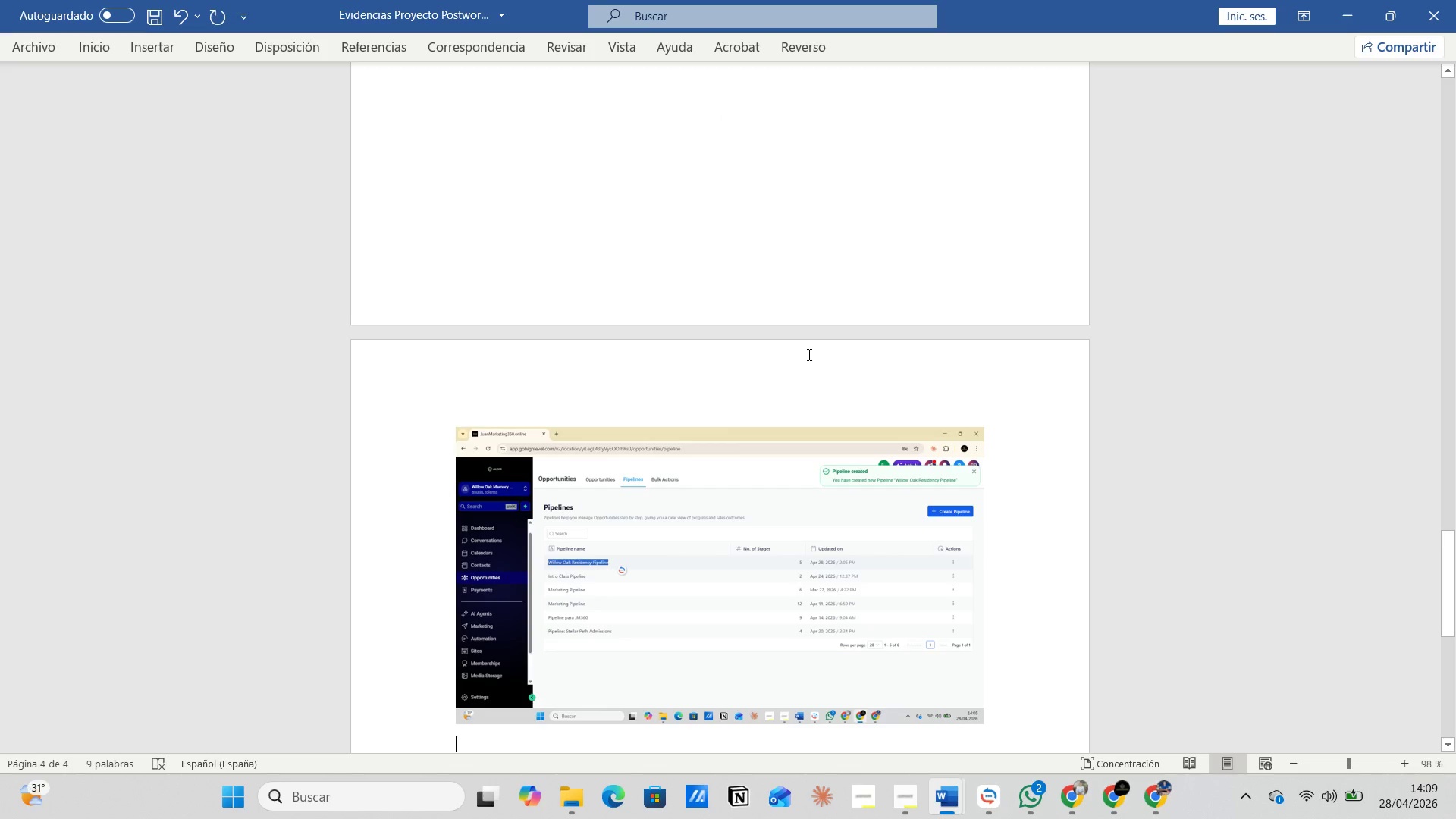 
key(Enter)
 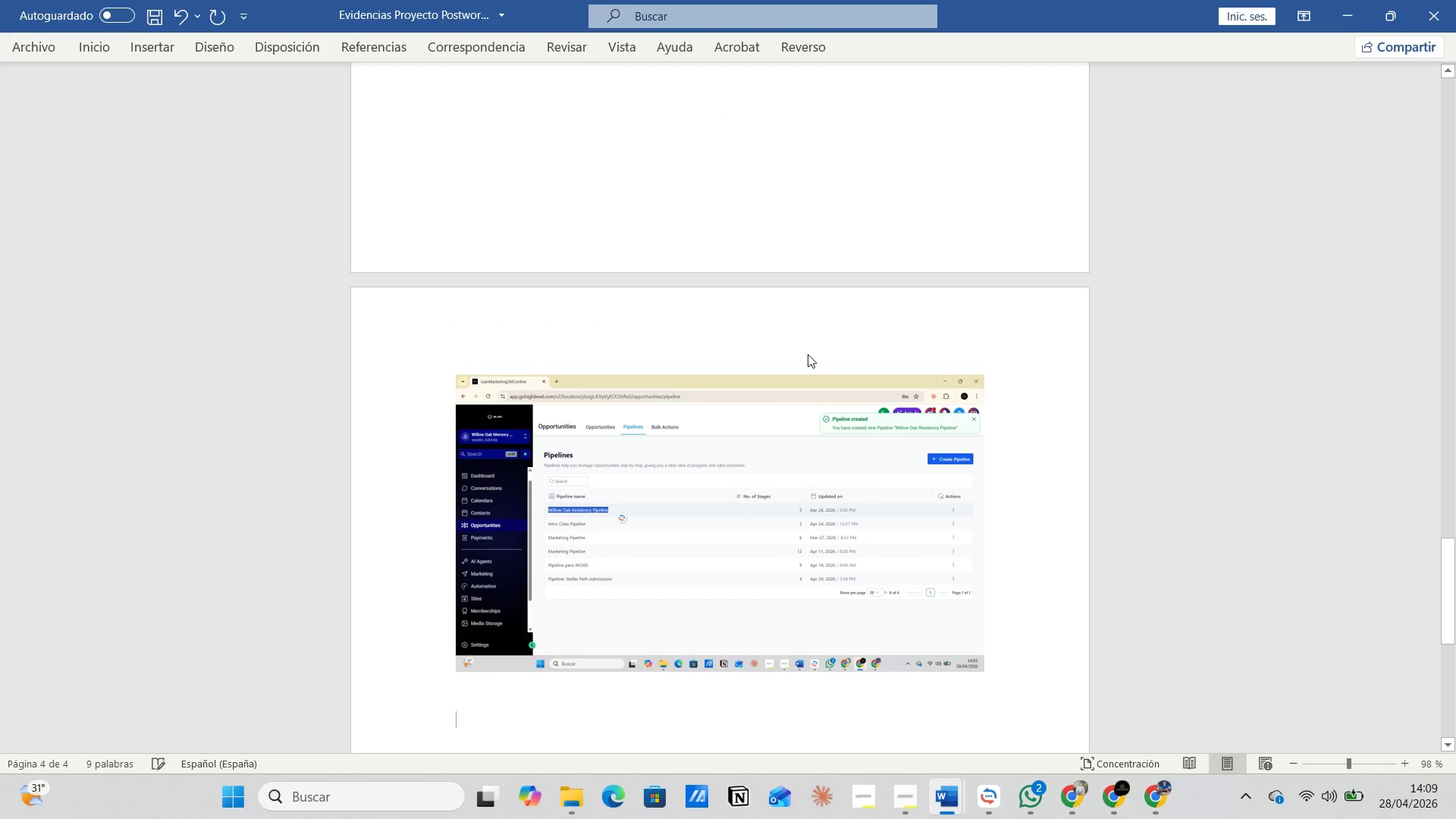 
type(creacion del tigger link  para lso correos )
 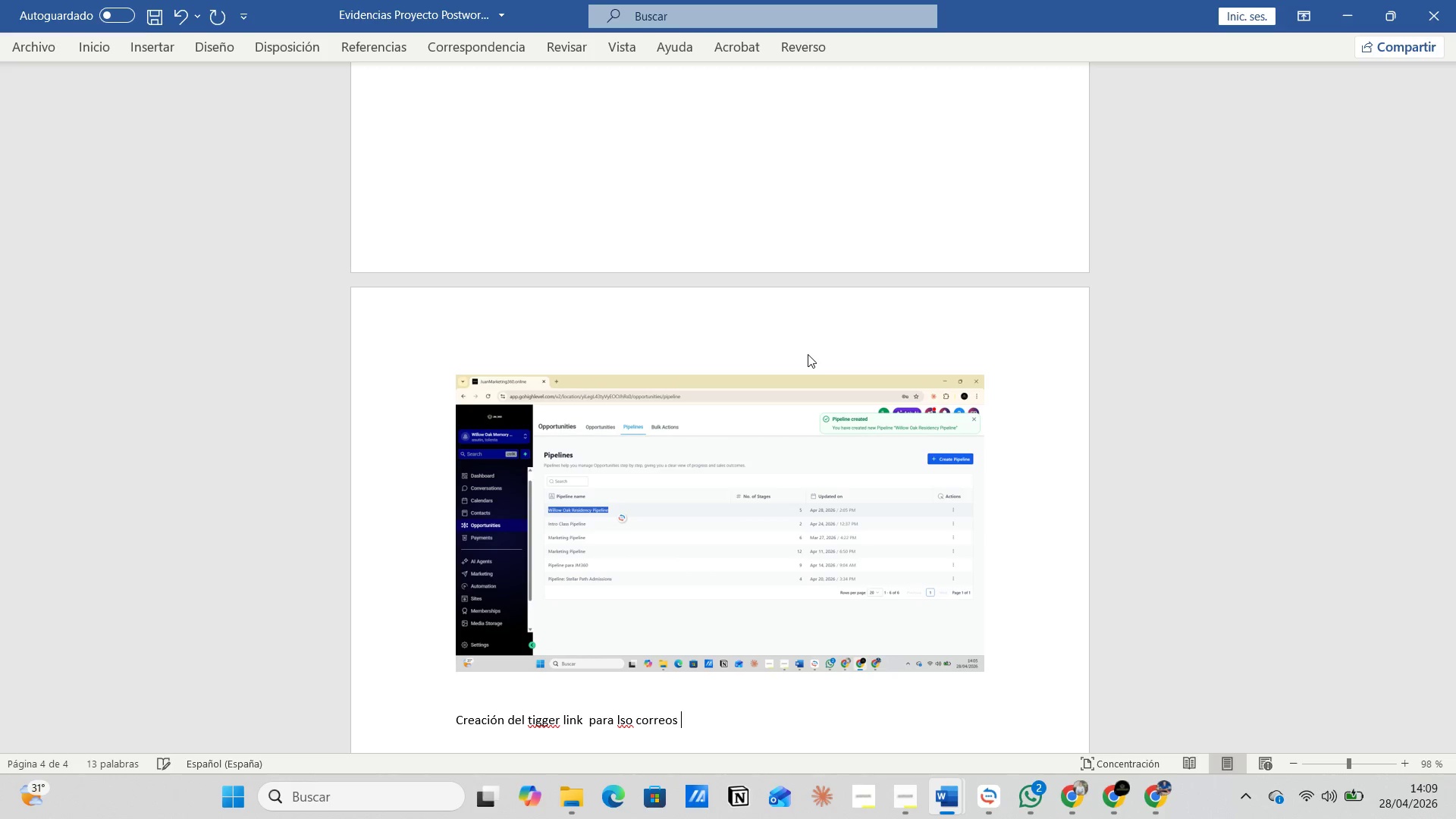 
key(Enter)
 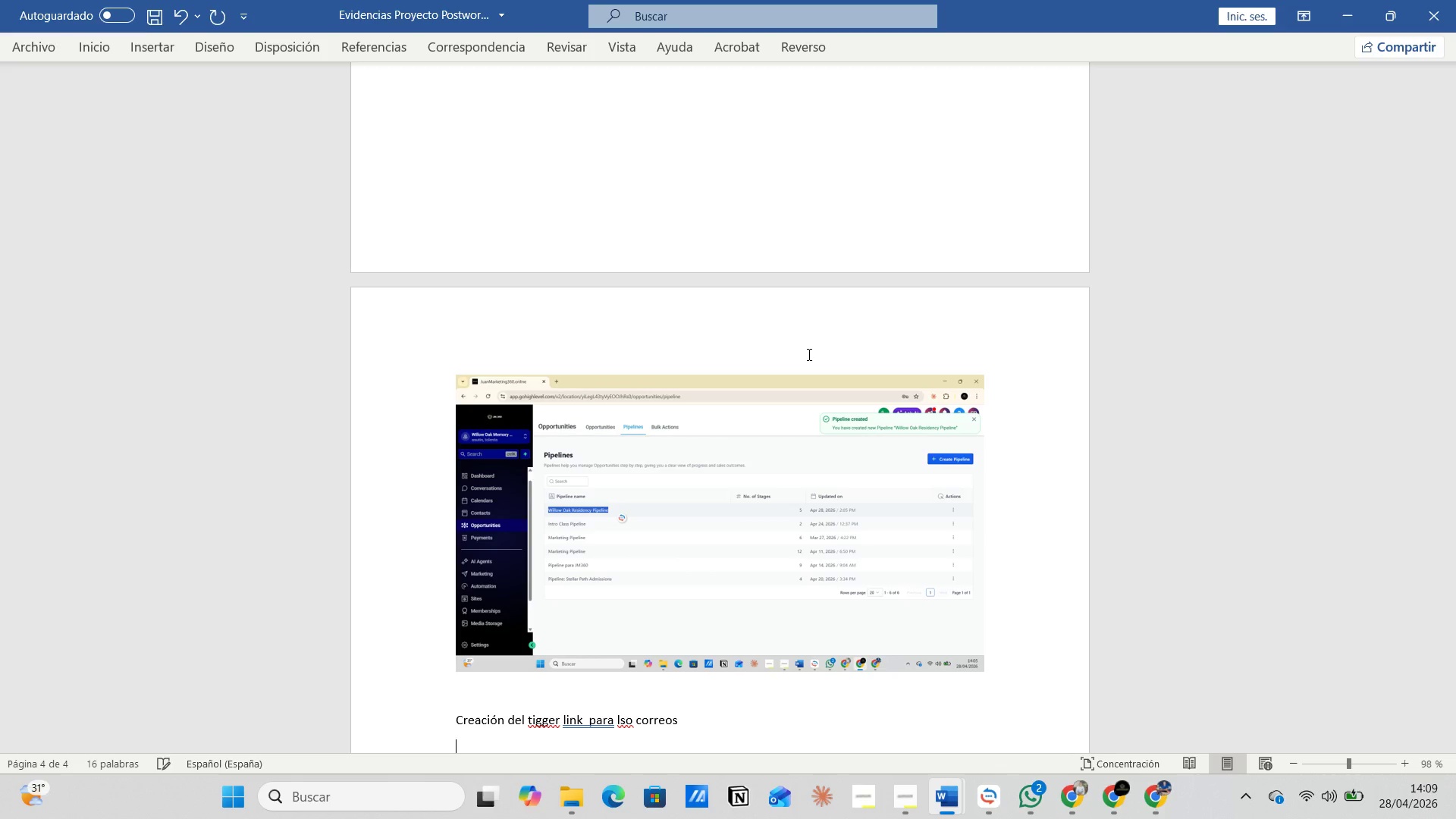 
key(Control+V)
 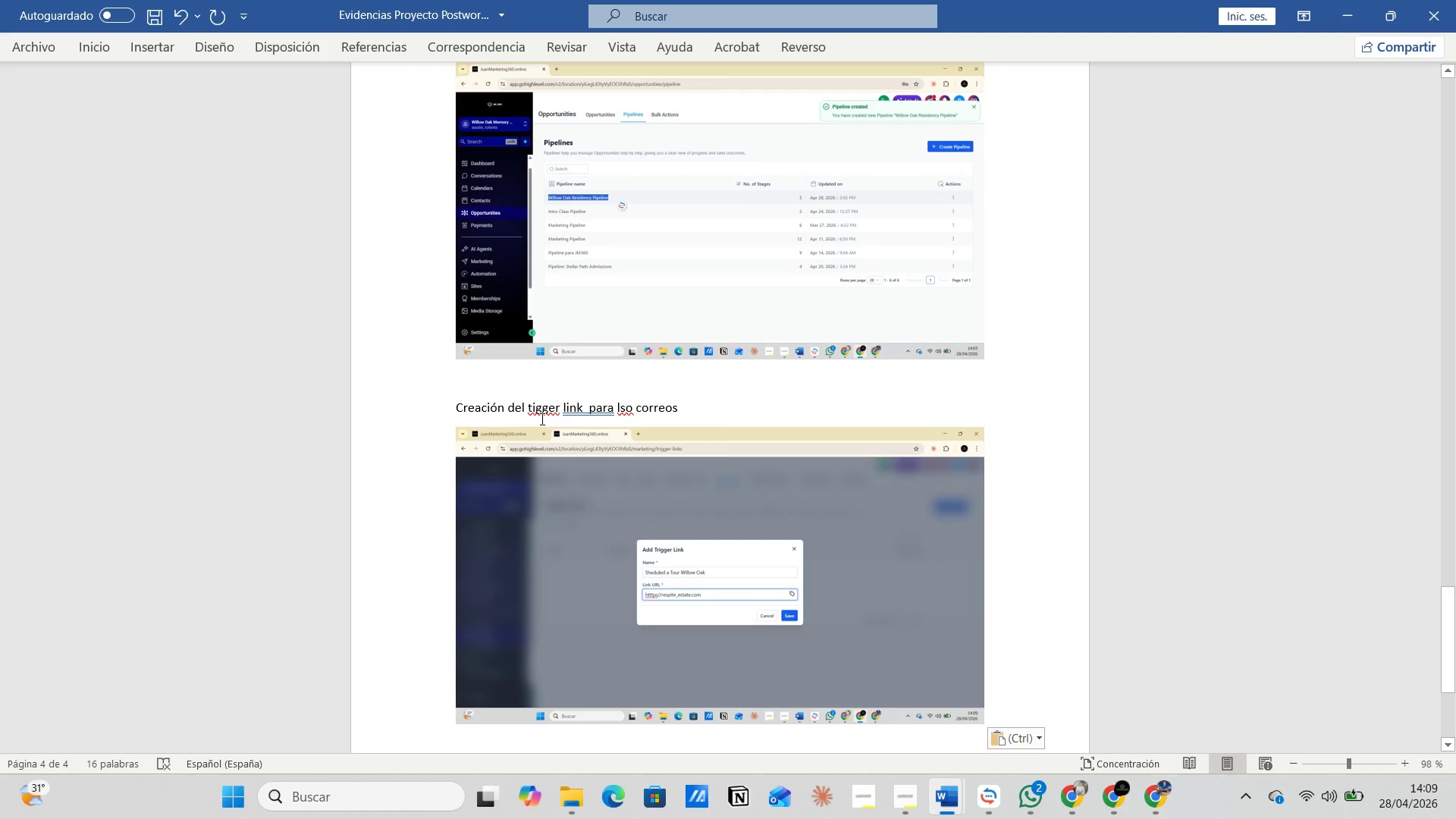 
right_click([541, 414])
 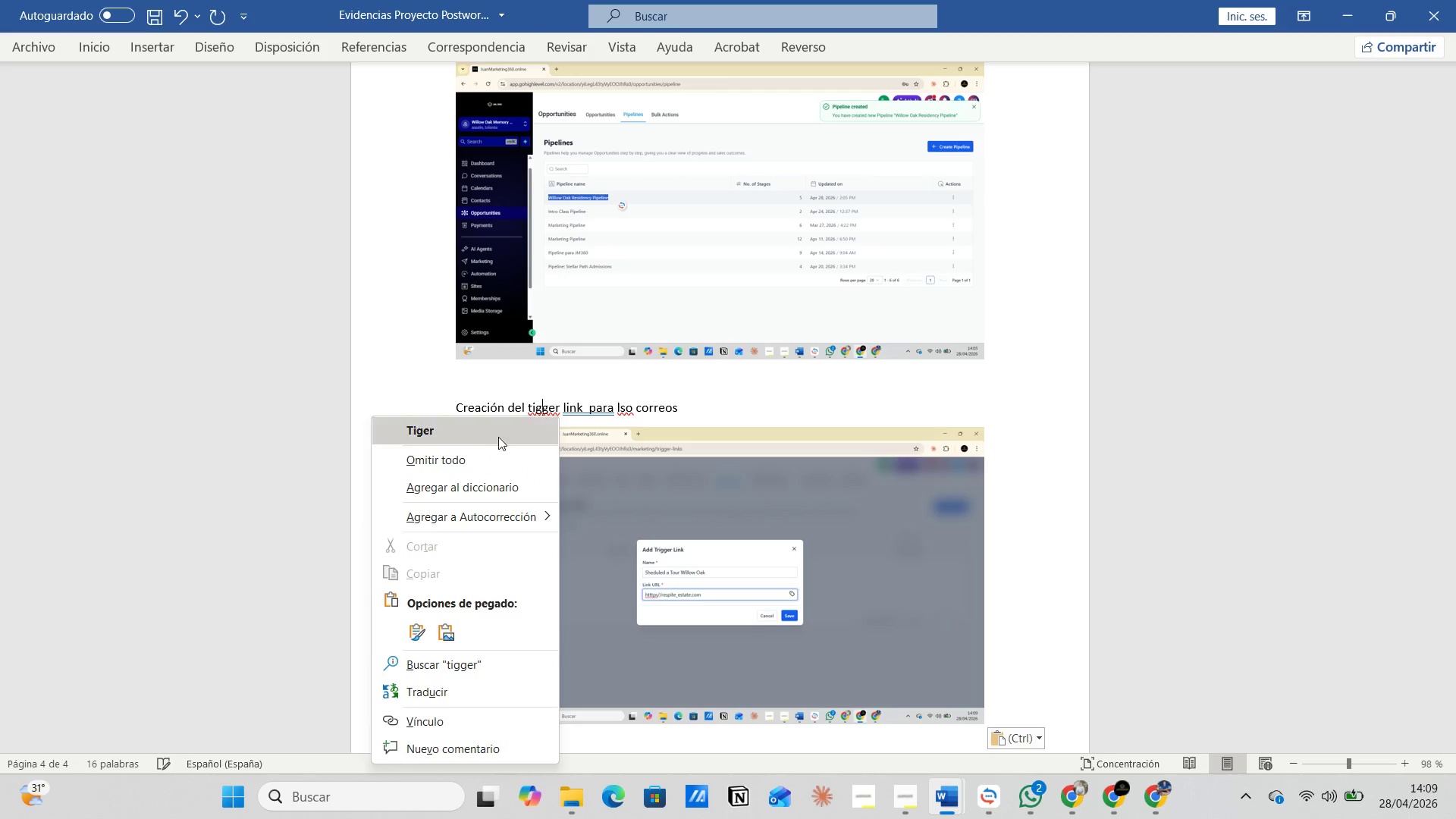 
left_click([493, 441])
 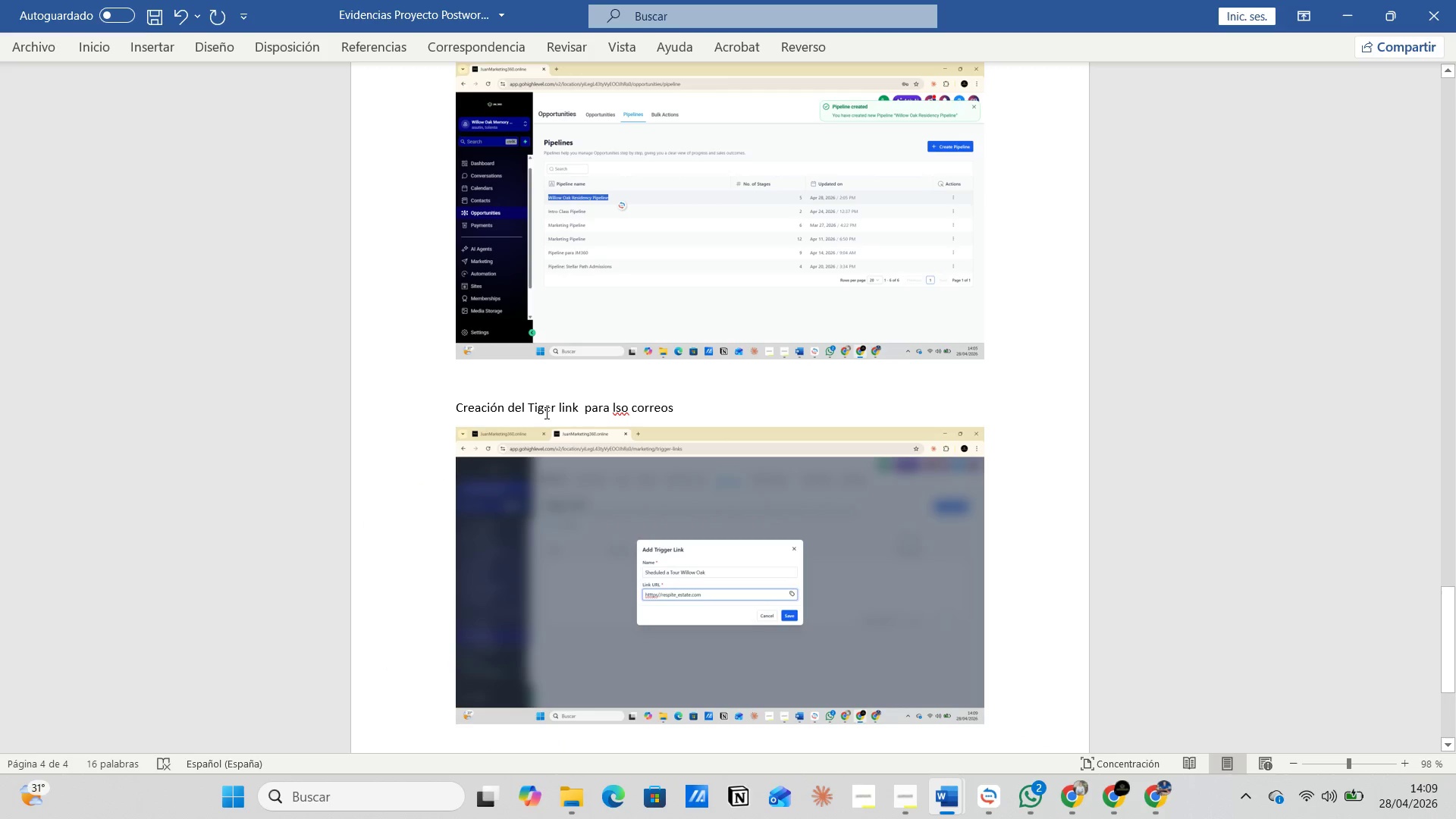 
left_click([544, 411])
 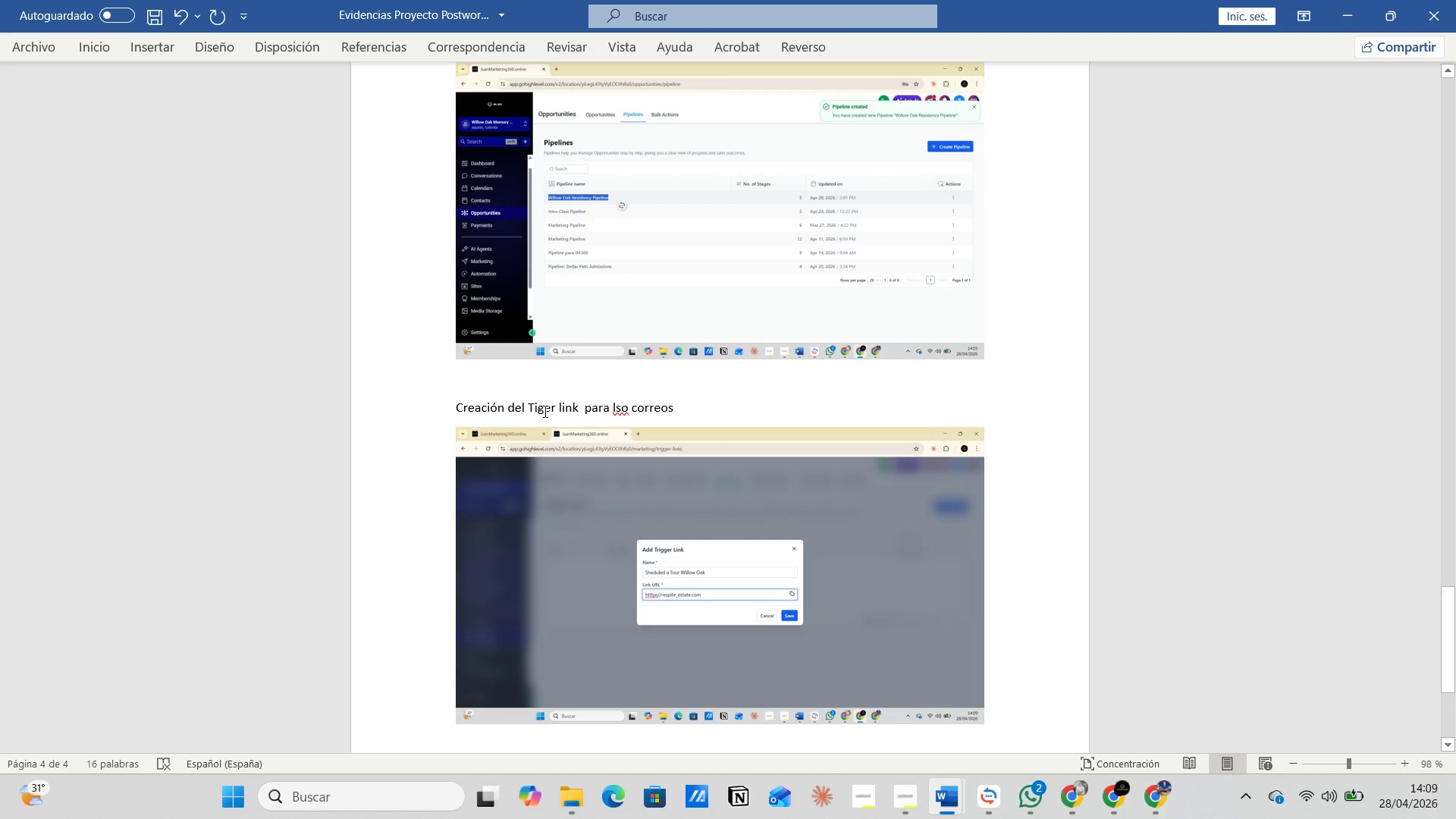 
key(G)
 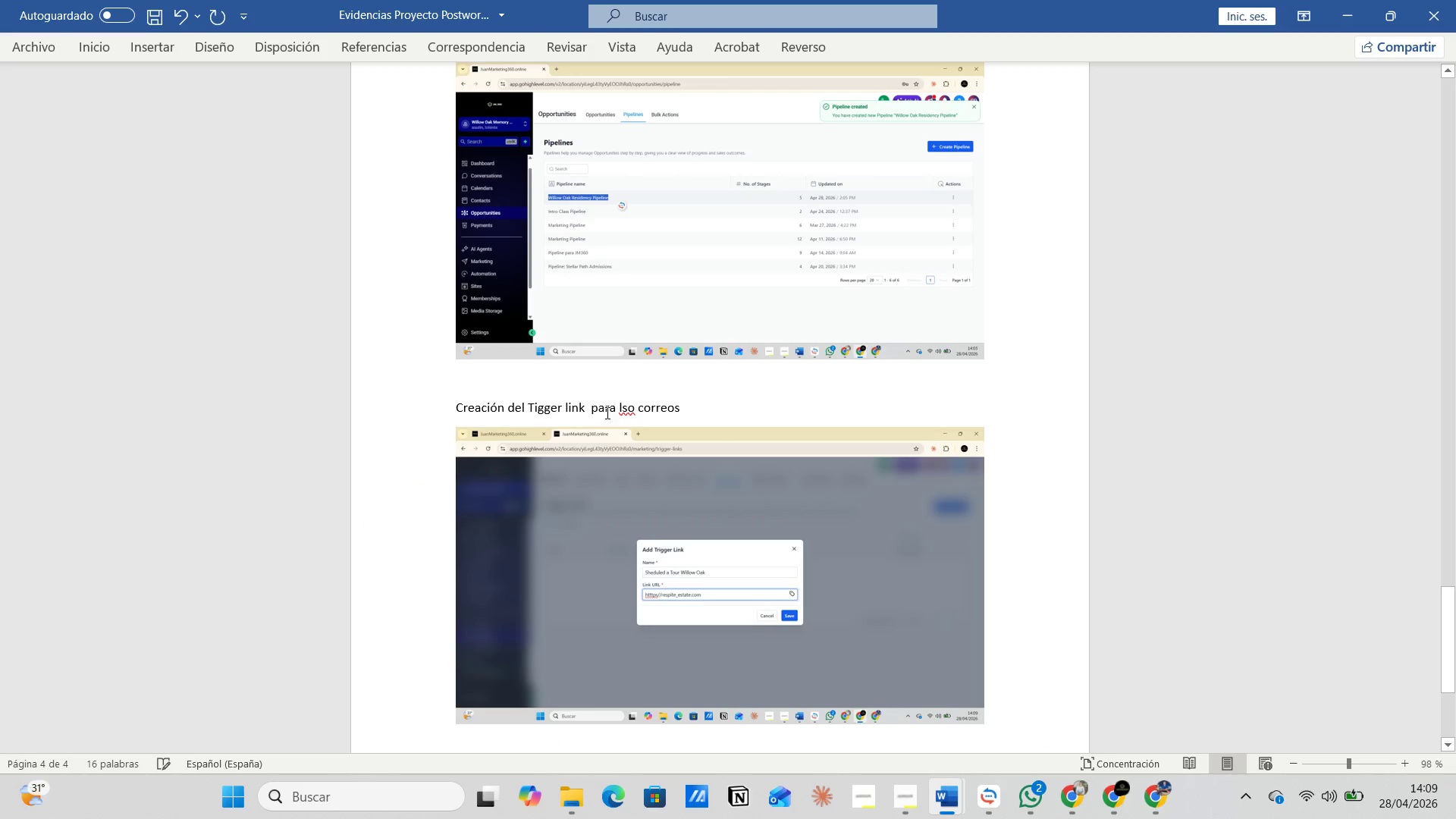 
right_click([625, 406])
 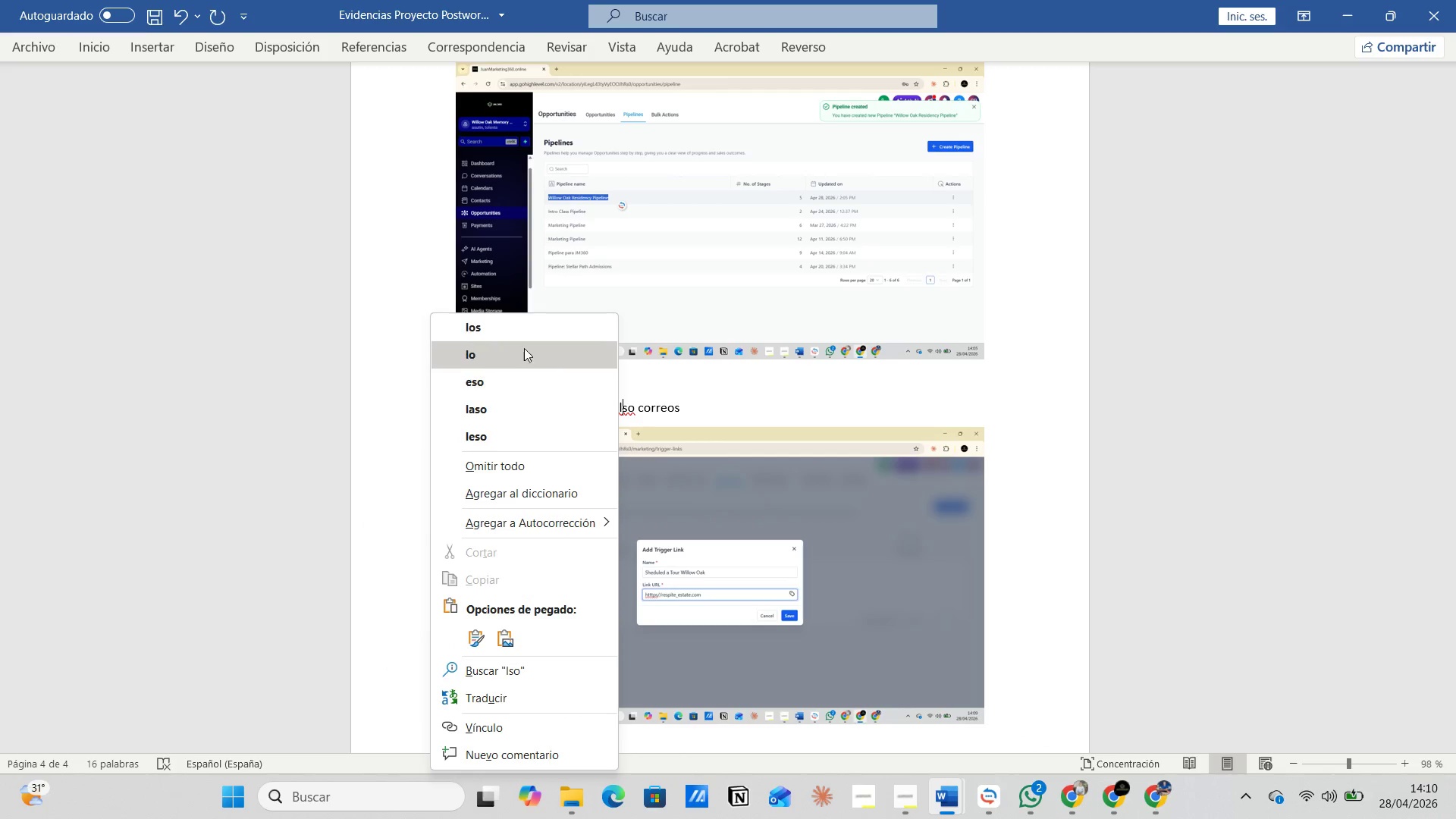 
left_click([521, 329])
 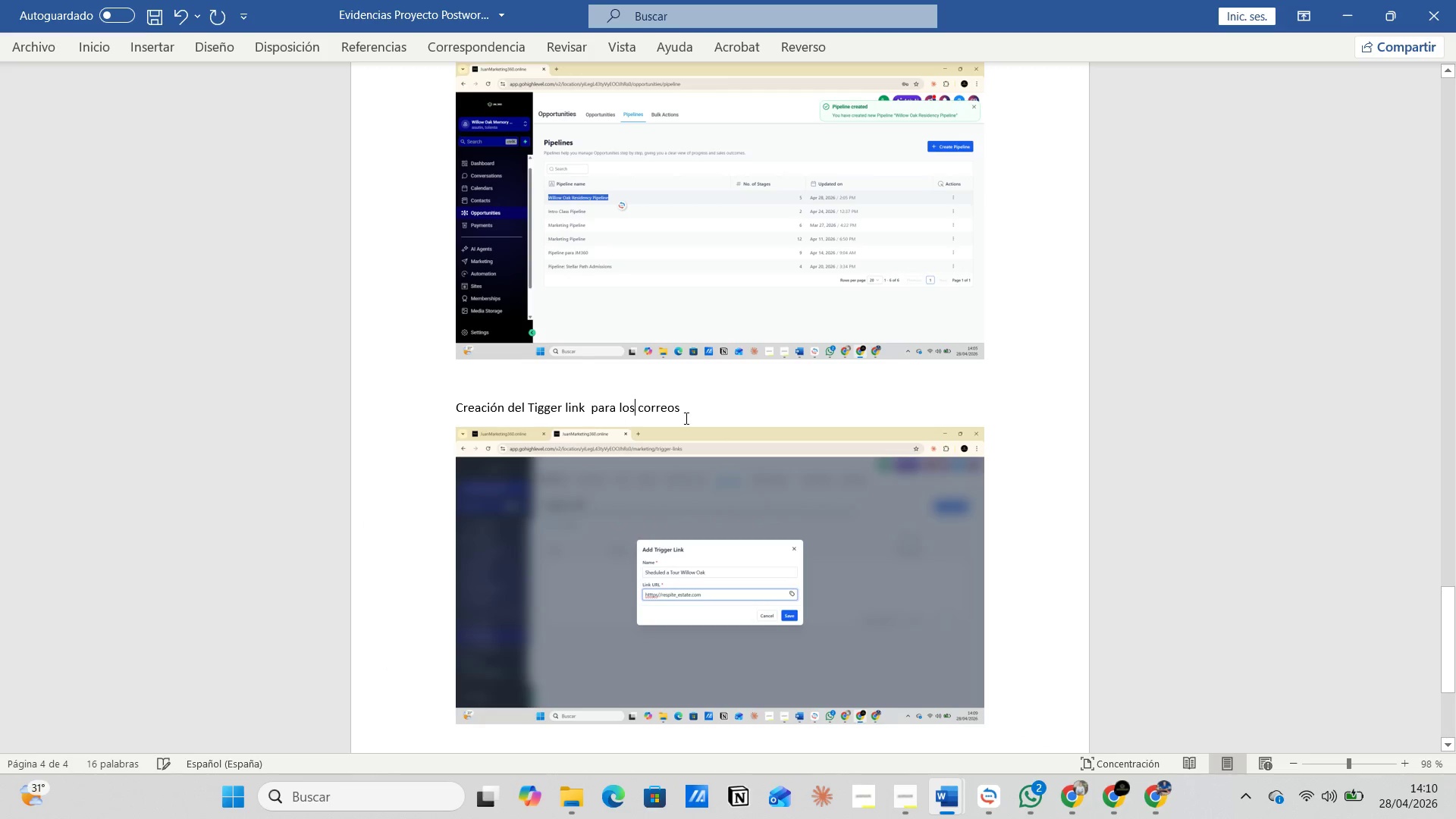 
left_click([695, 410])
 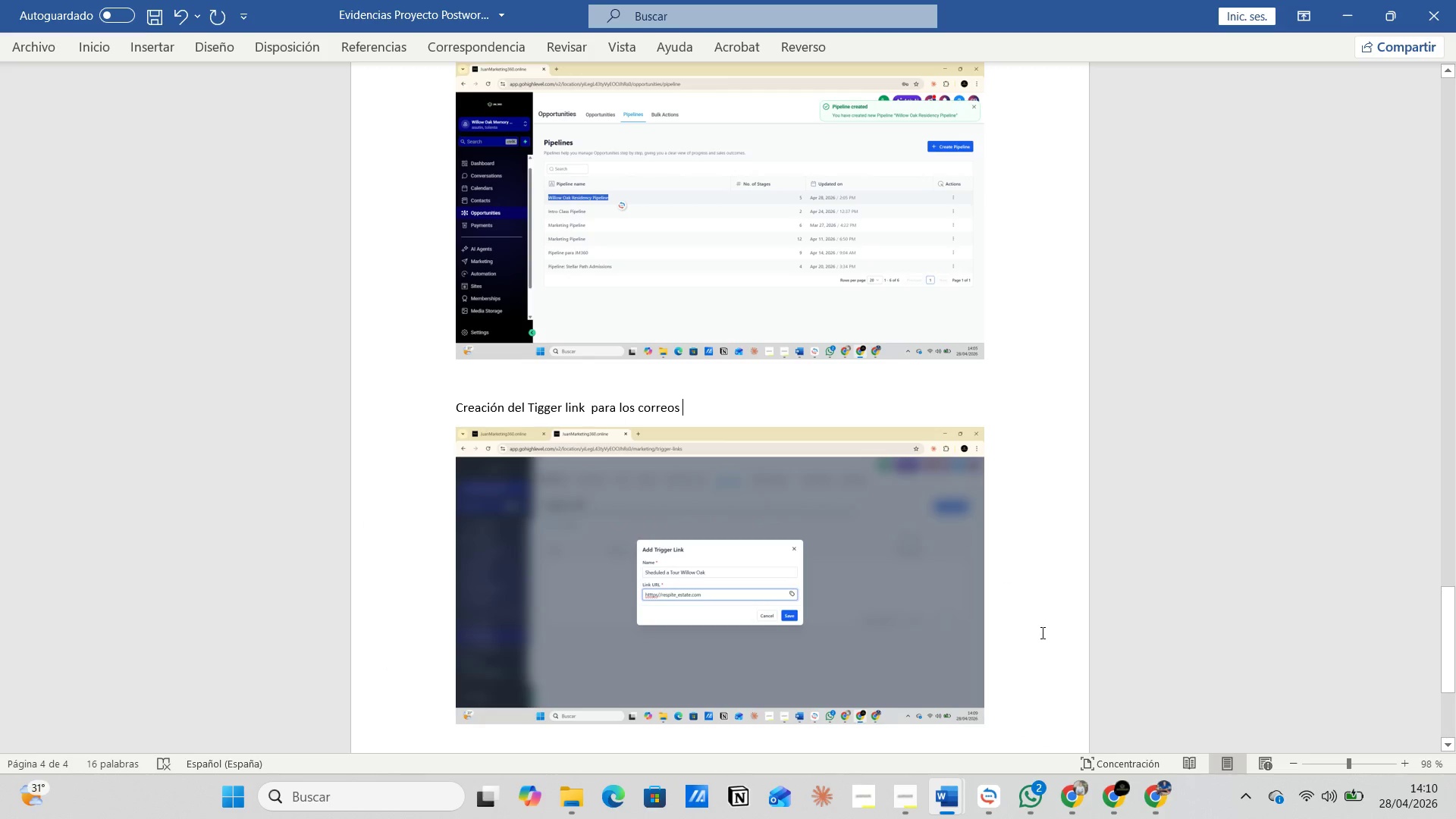 
left_click([1034, 651])
 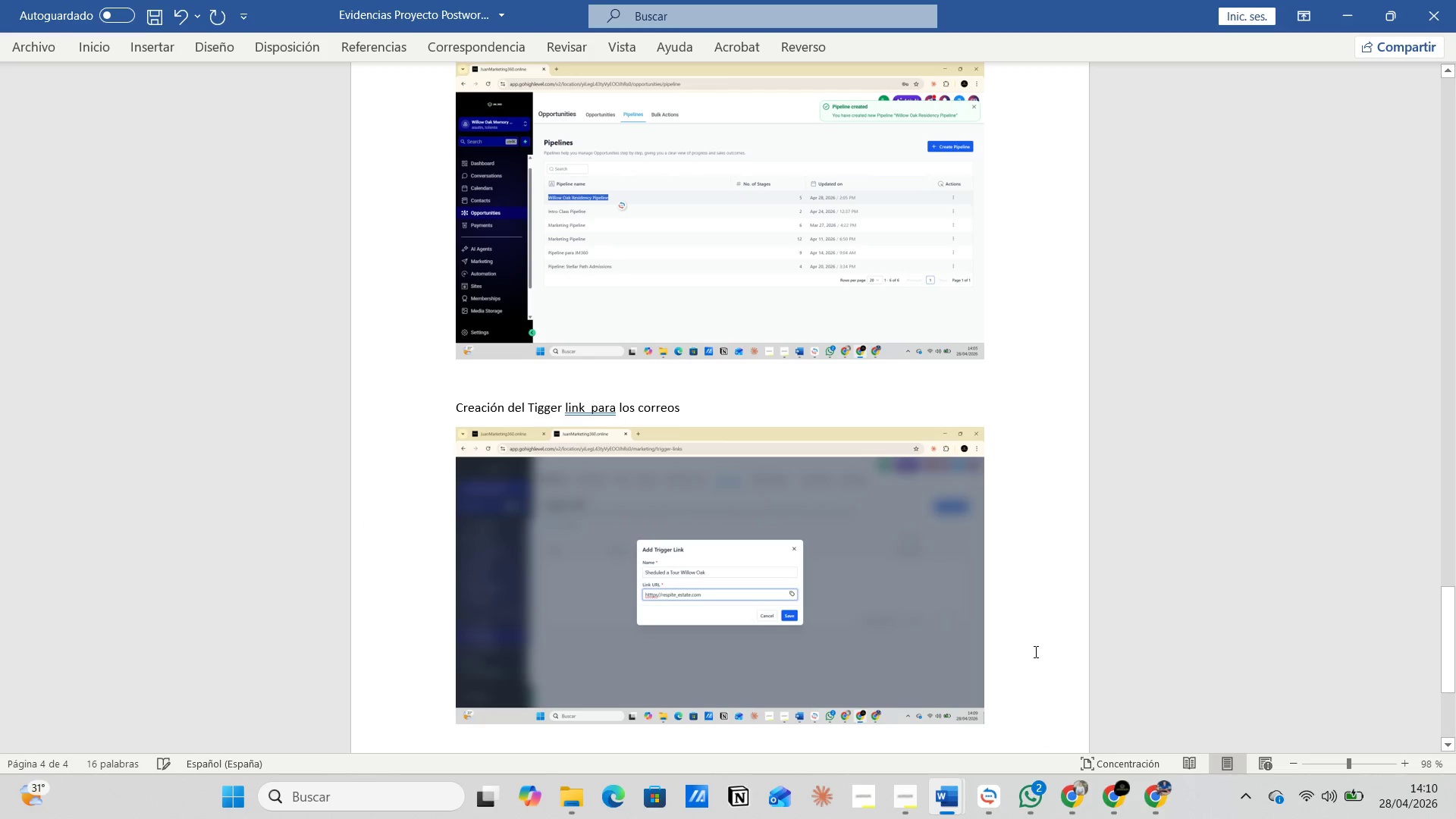 
key(Enter)
 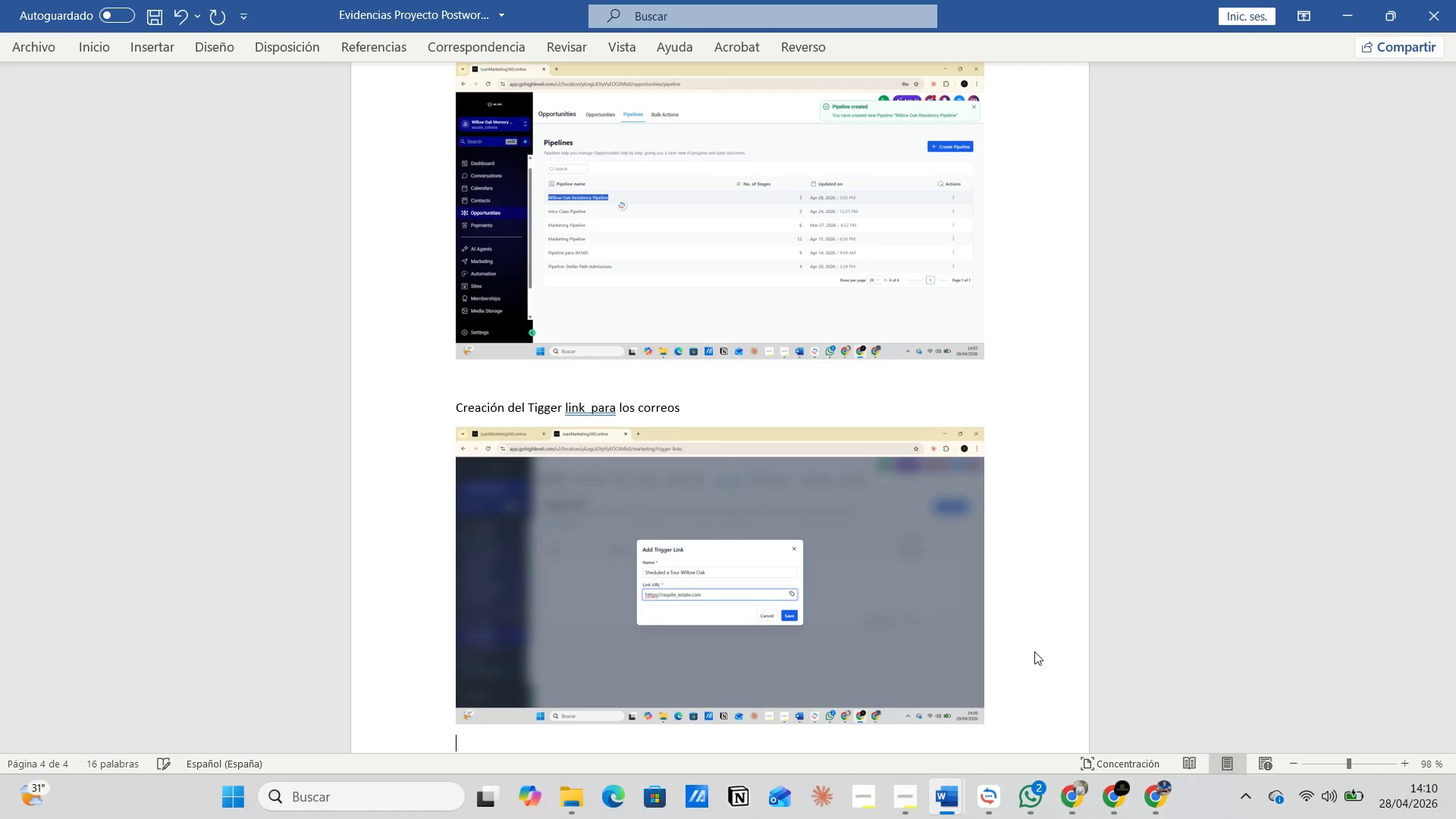 
key(Alt+AltLeft)
 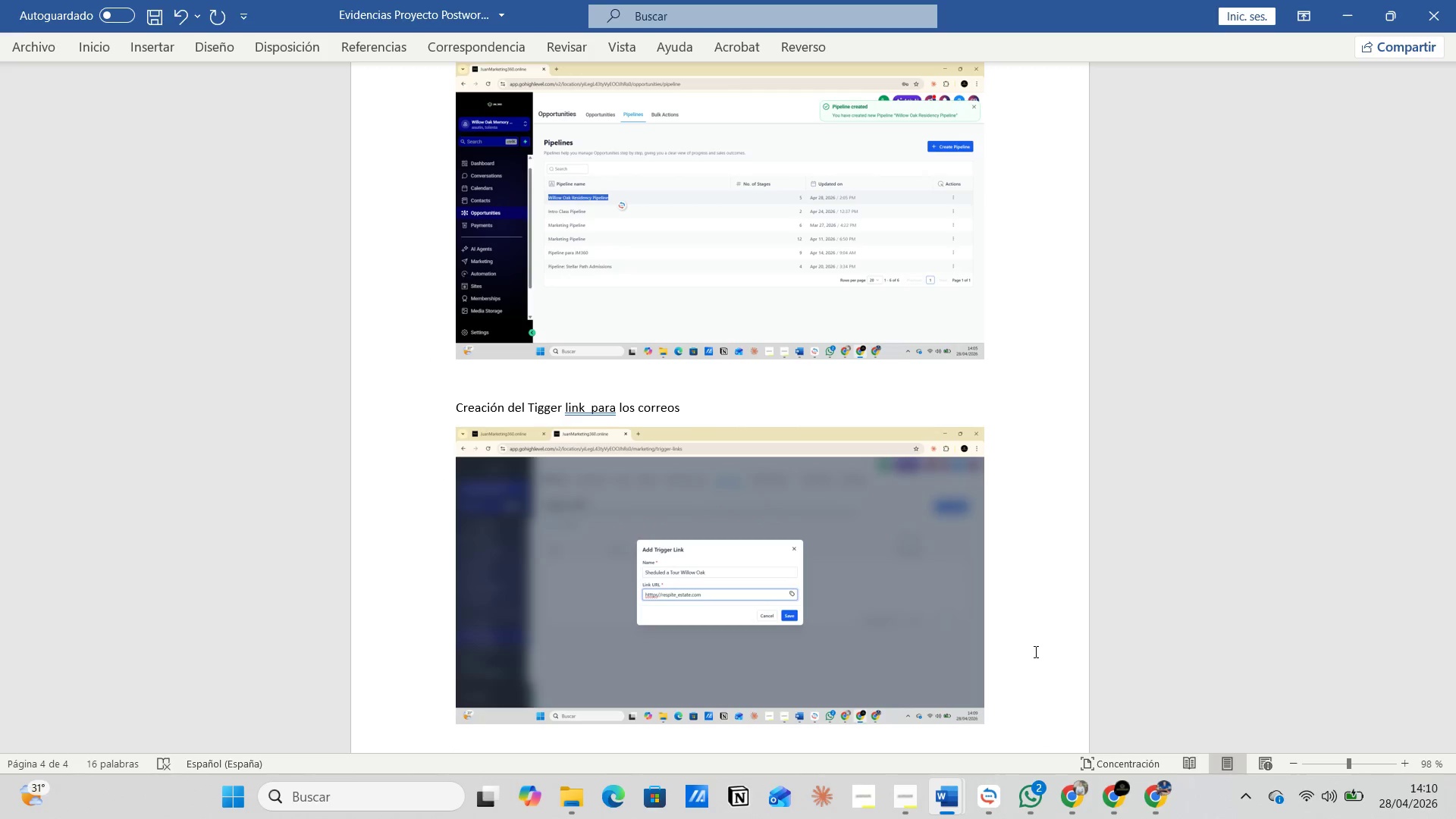 
key(Alt+Tab)
 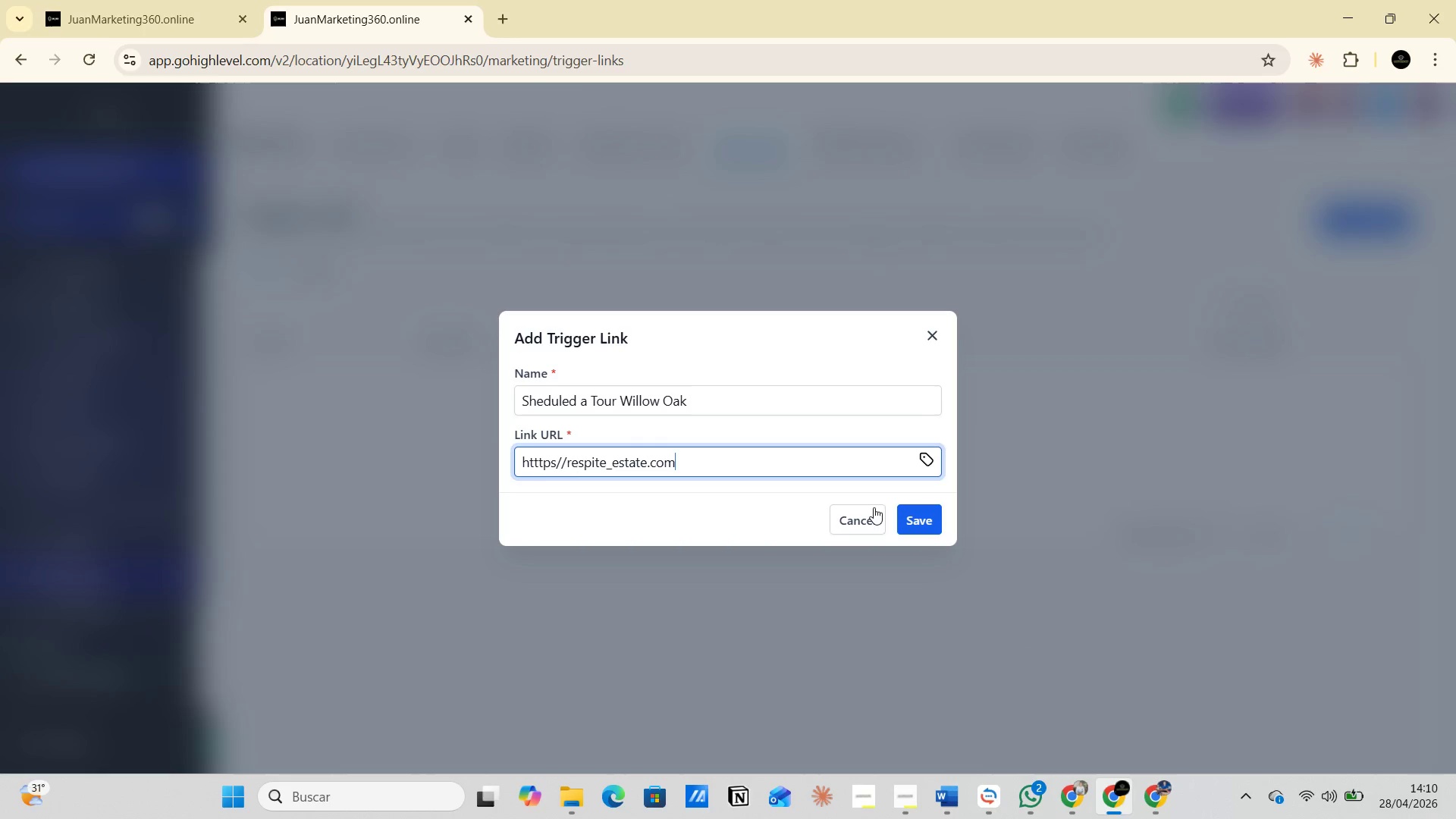 
left_click([912, 515])
 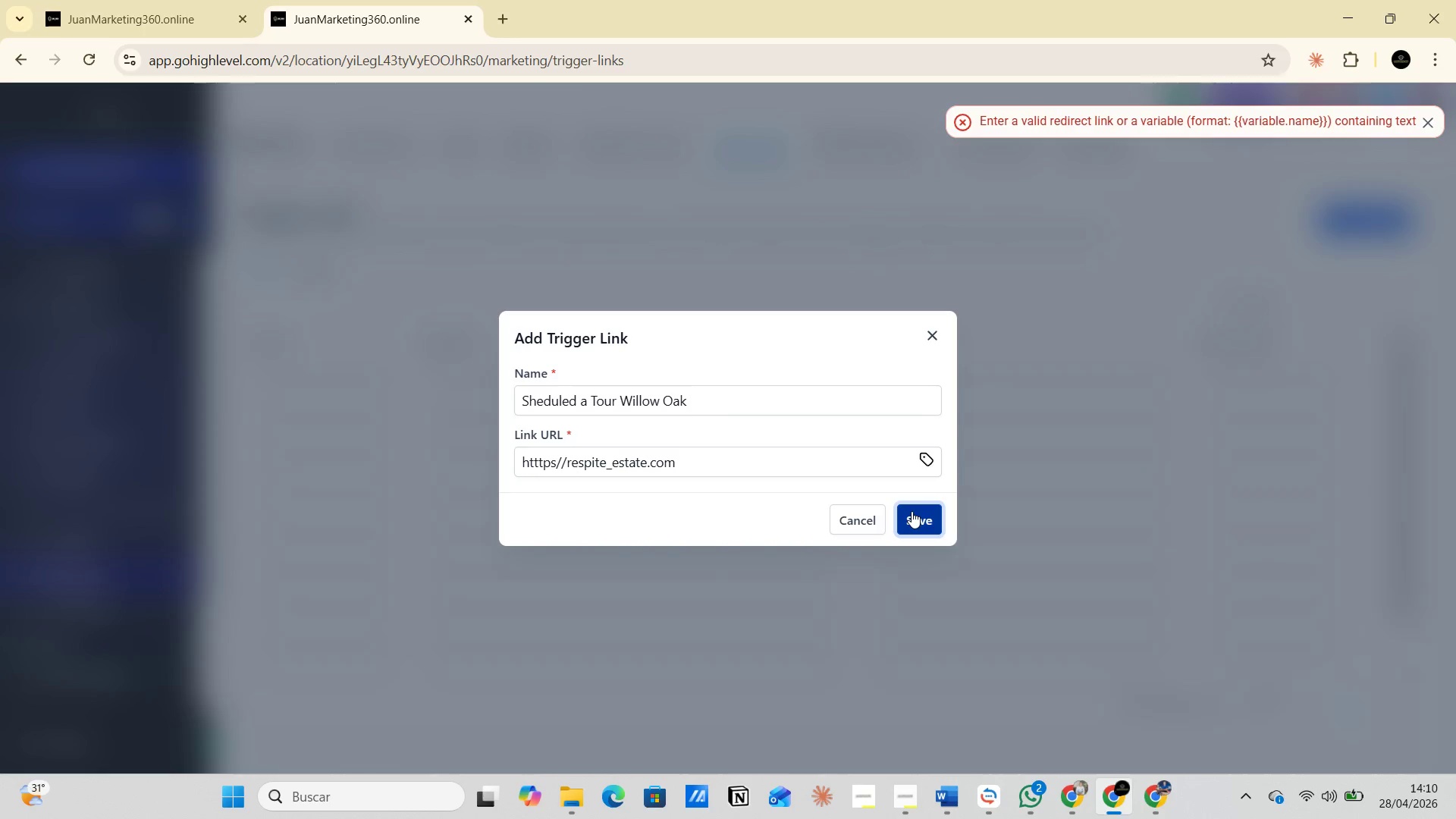 
left_click([762, 449])
 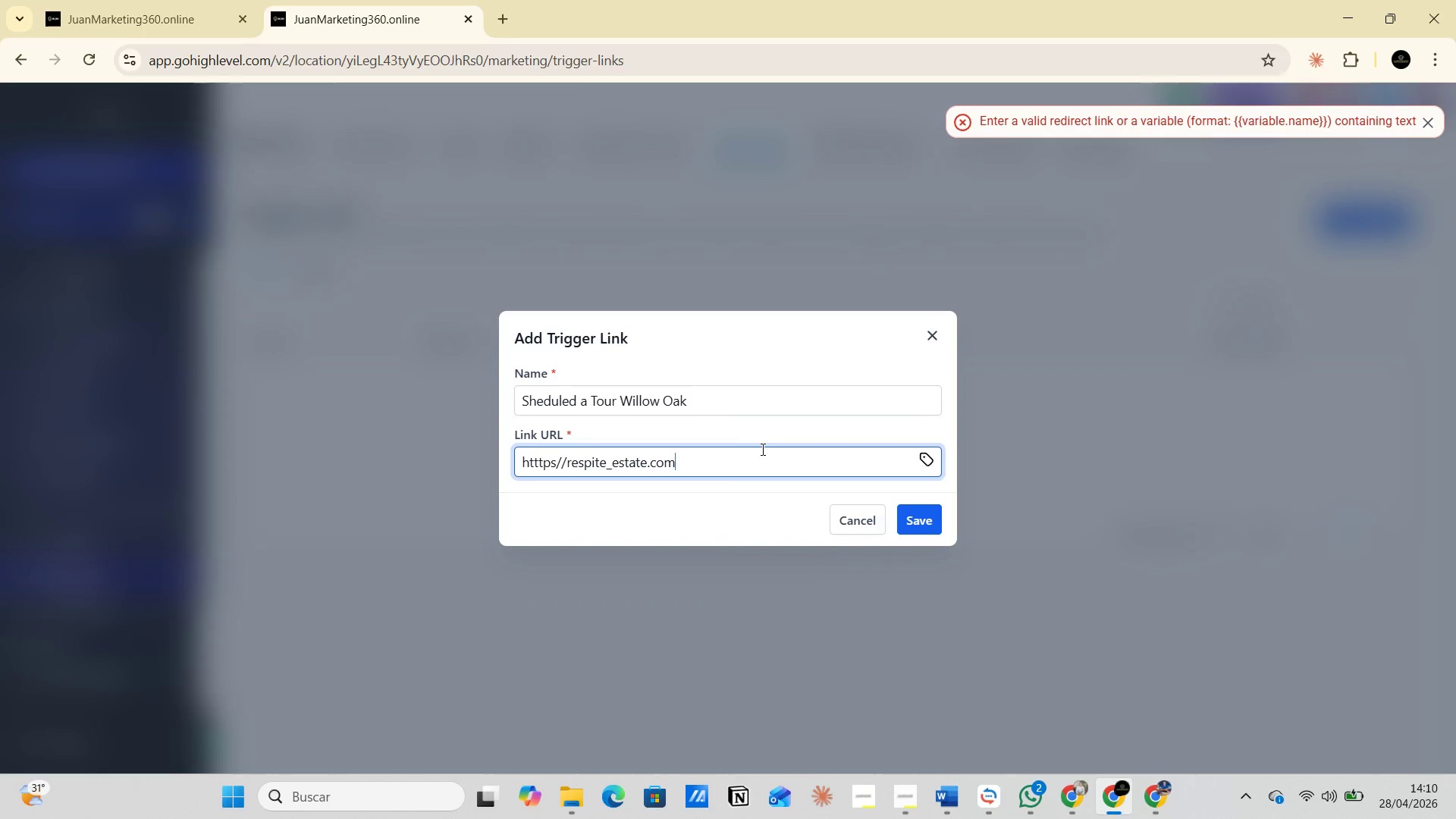 
left_click_drag(start_coordinate=[761, 449], to_coordinate=[422, 452])
 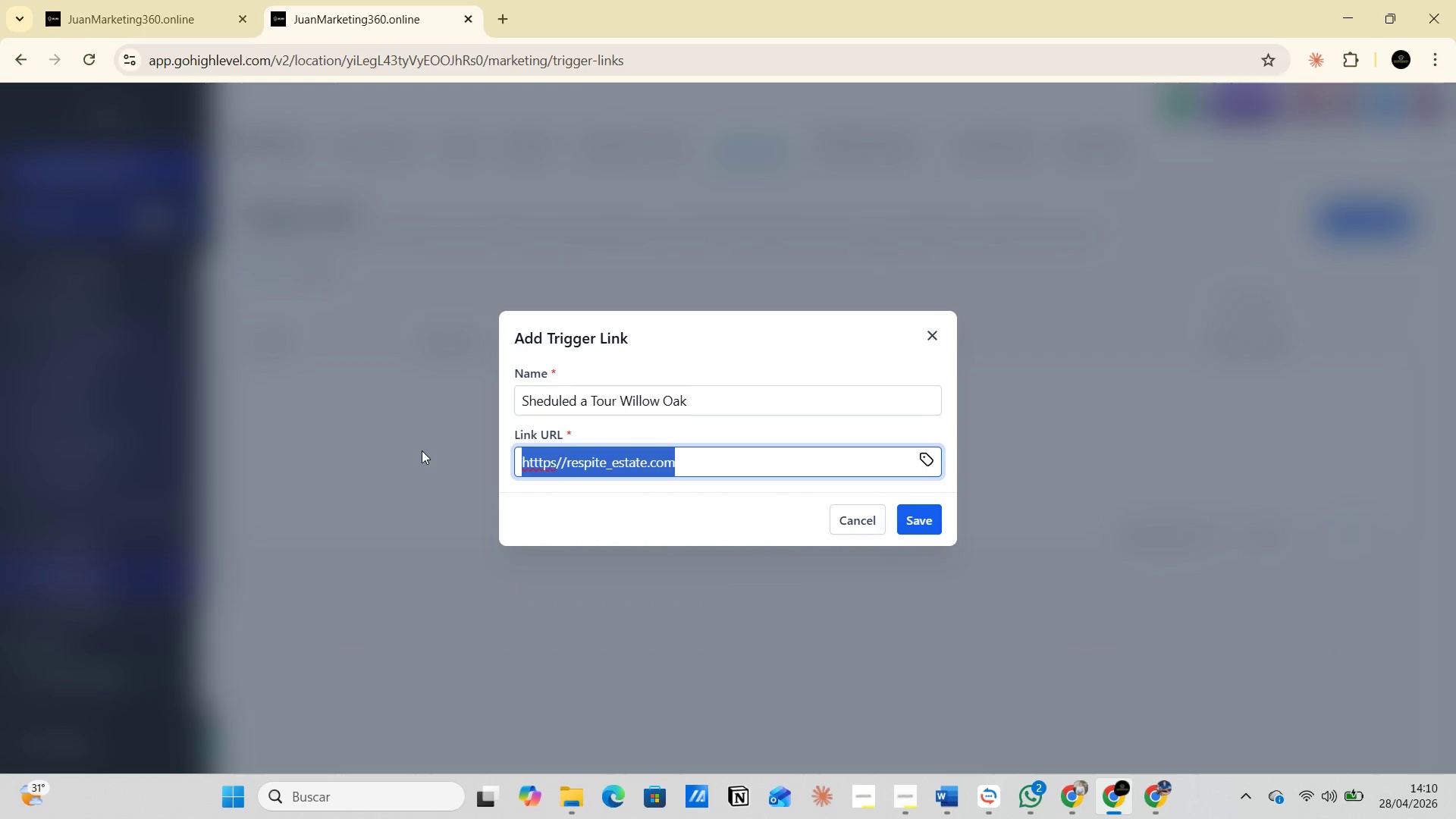 
wait(7.61)
 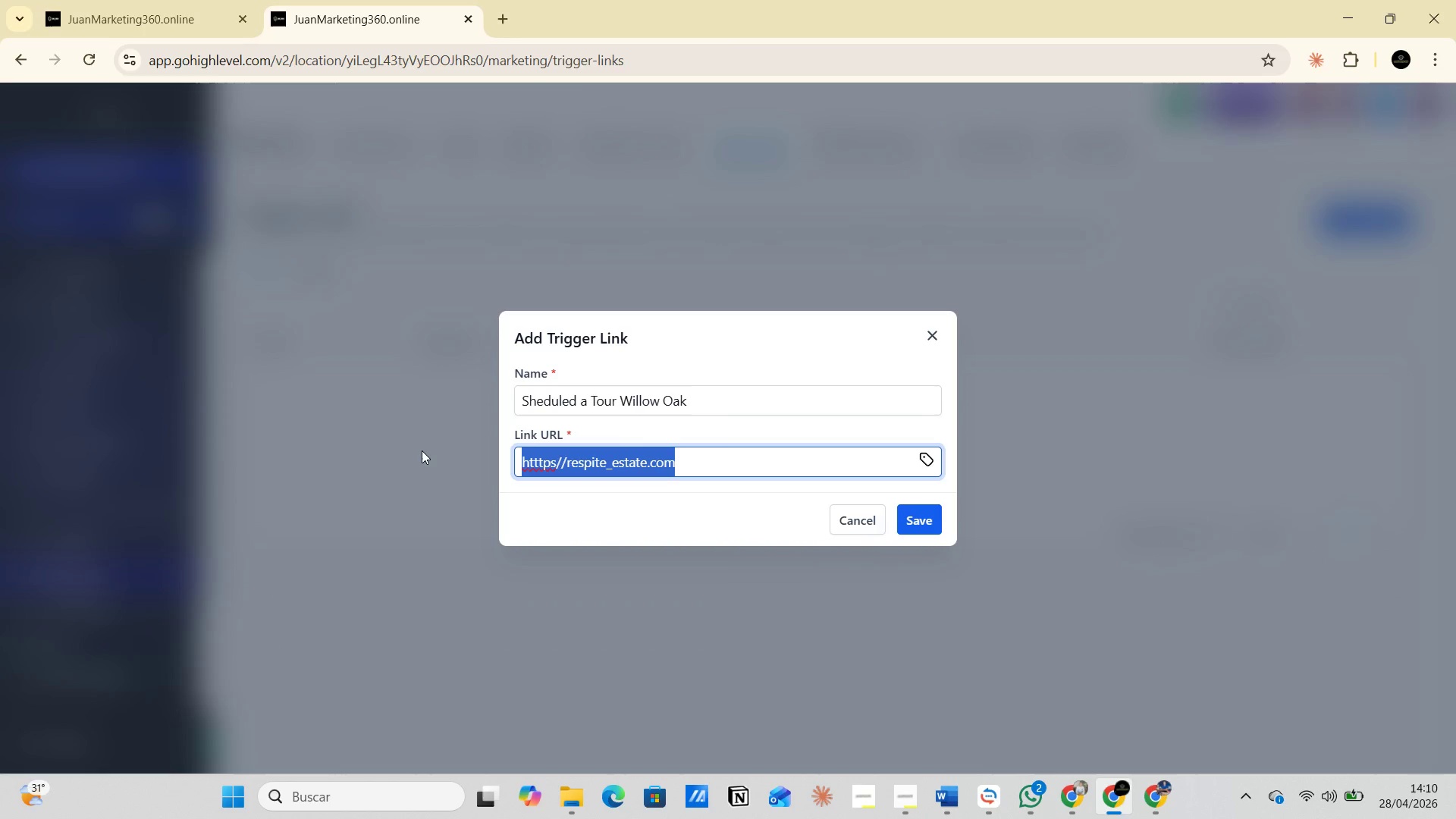 
left_click([767, 454])
 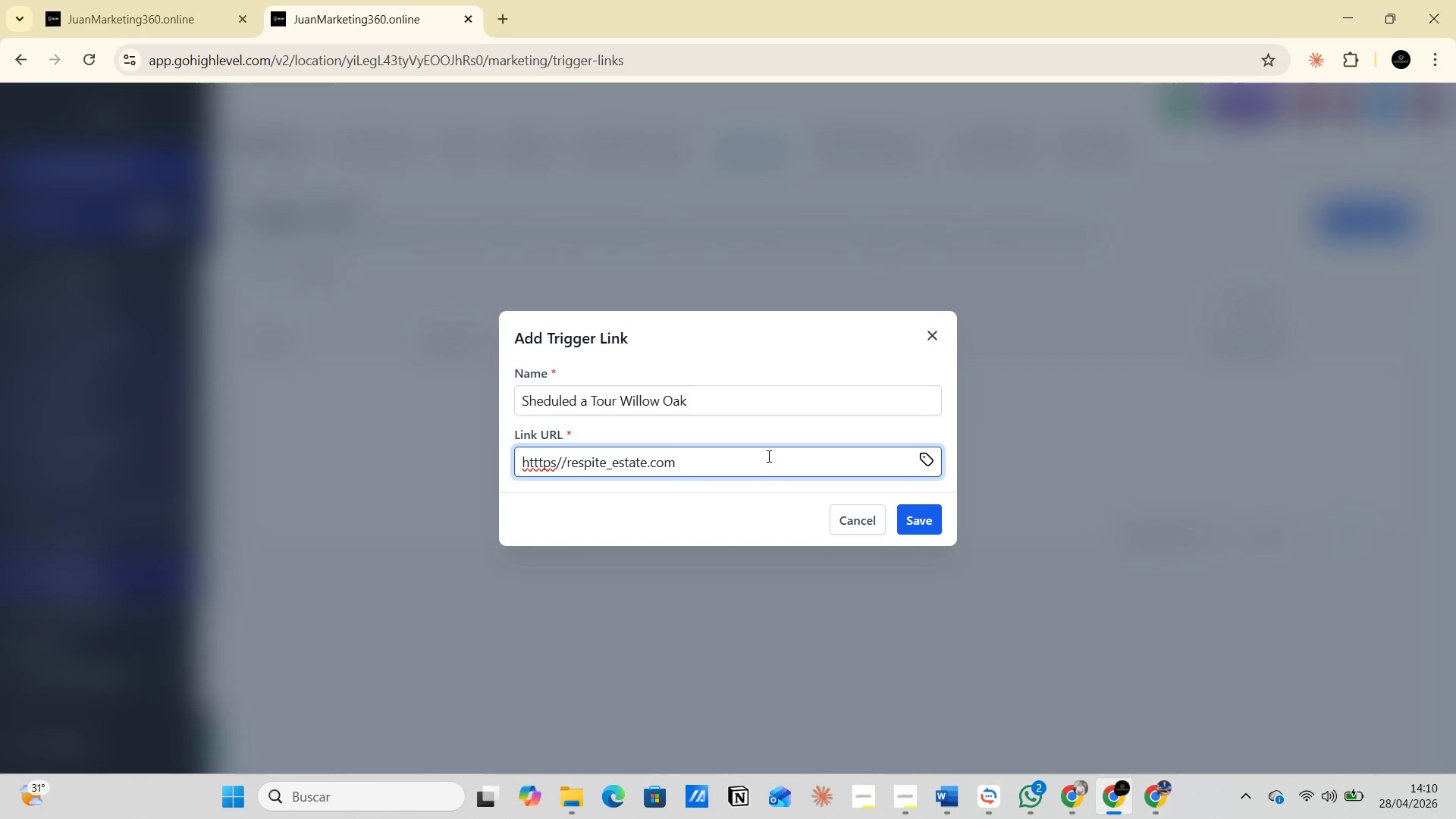 
hold_key(key=Backspace, duration=1.51)
 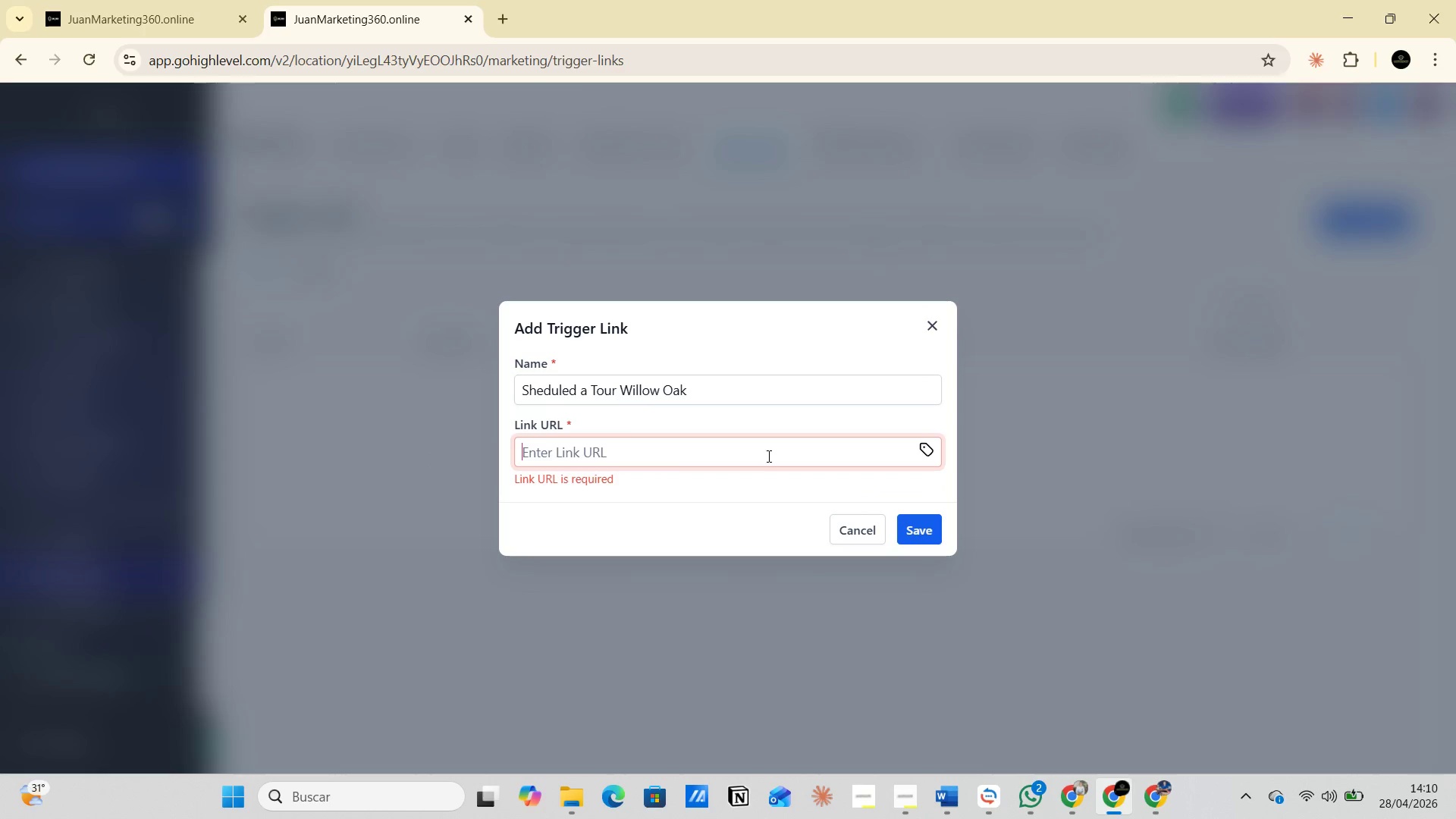 
key(Alt+Control+2)
 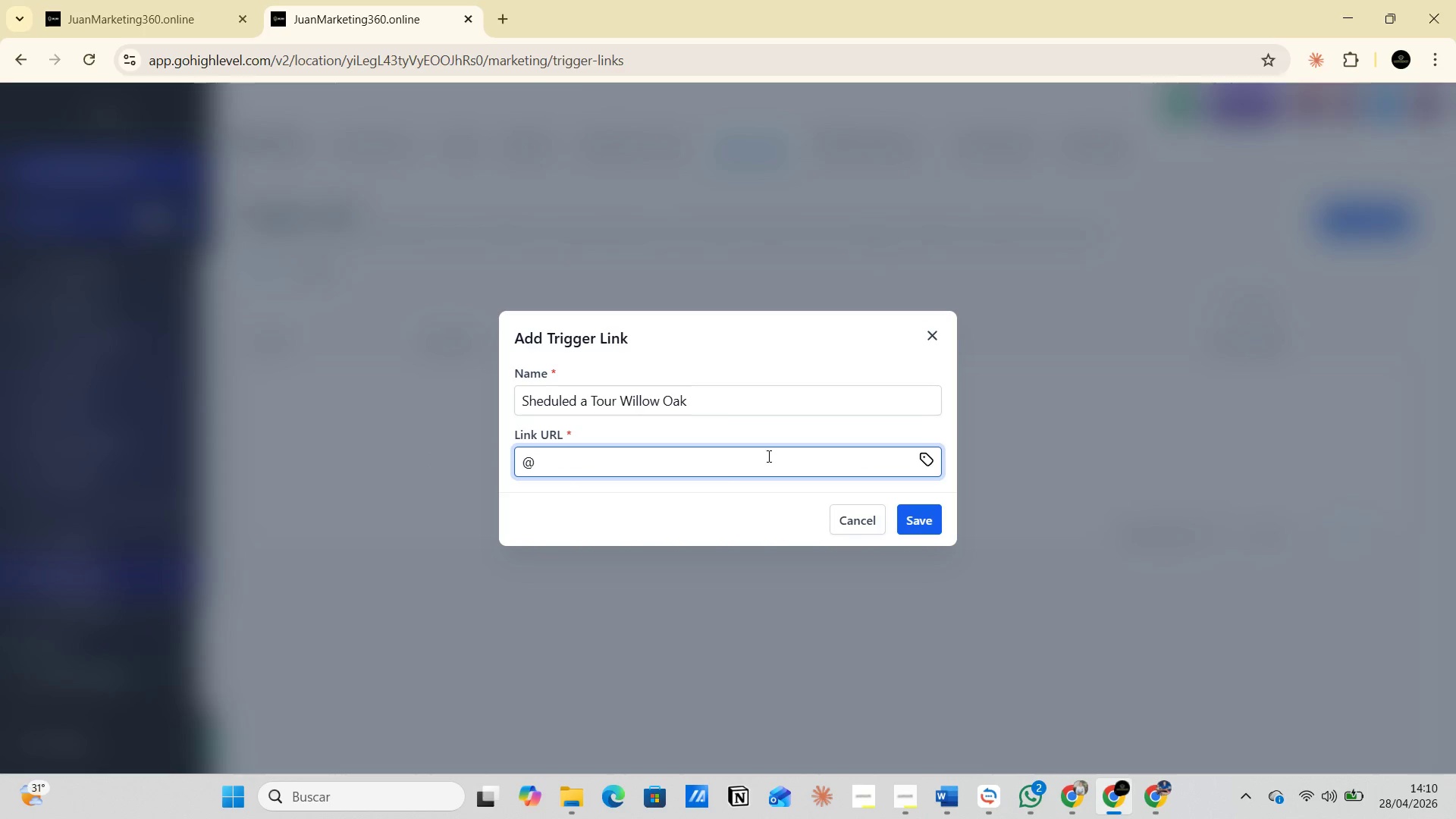 
key(Backspace)
 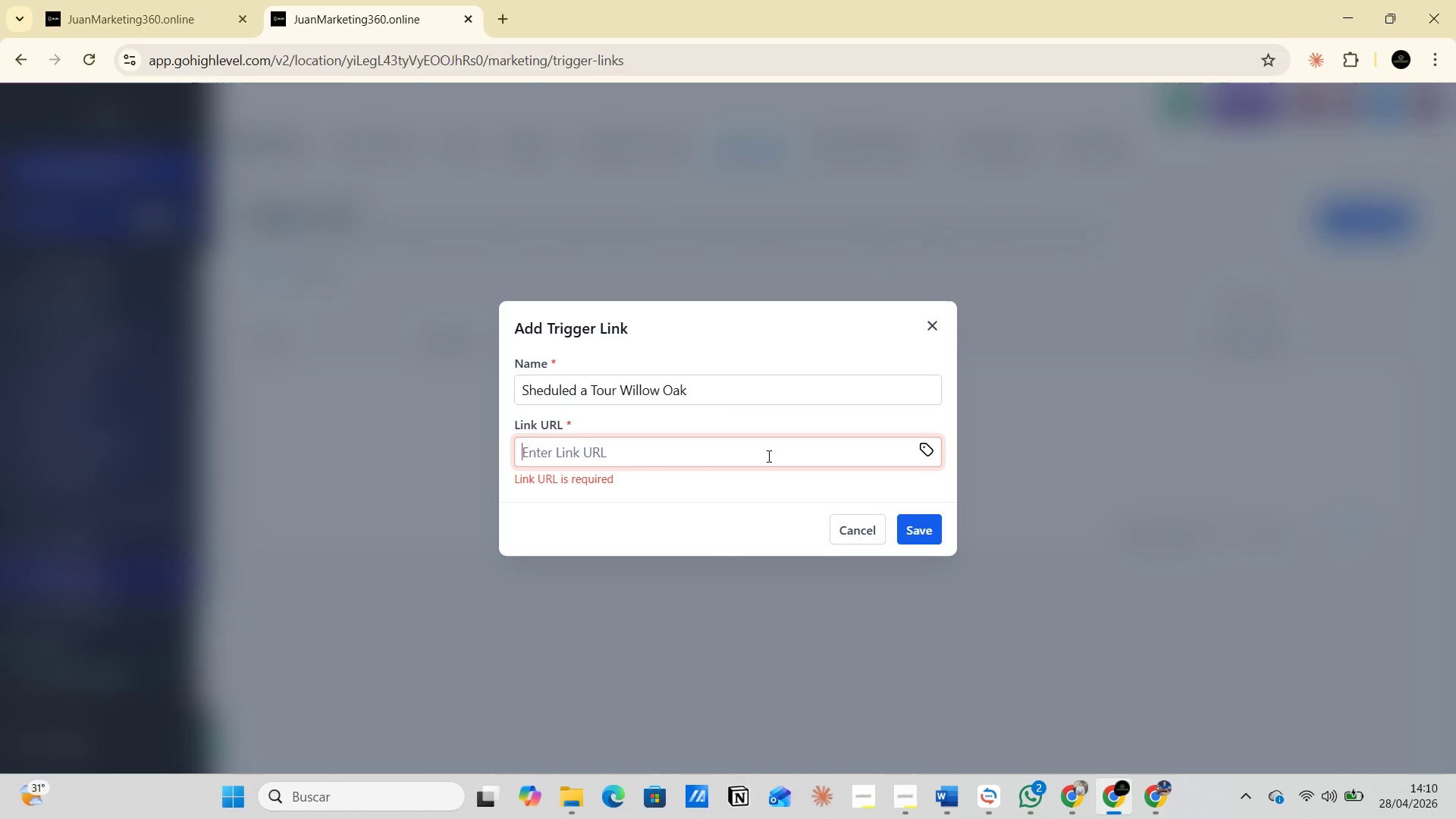 
key(Alt+Control+3)
 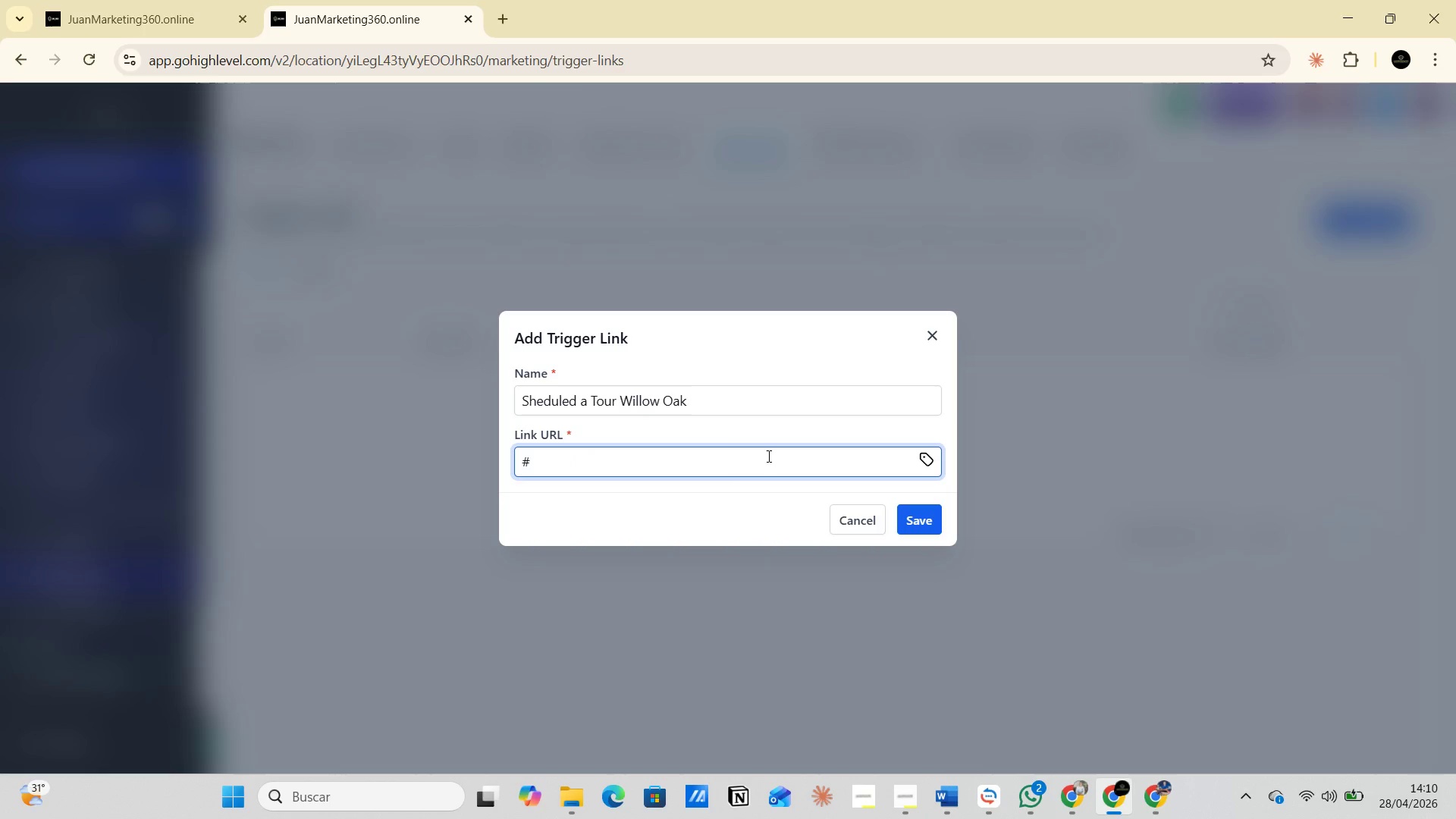 
type(tour)
 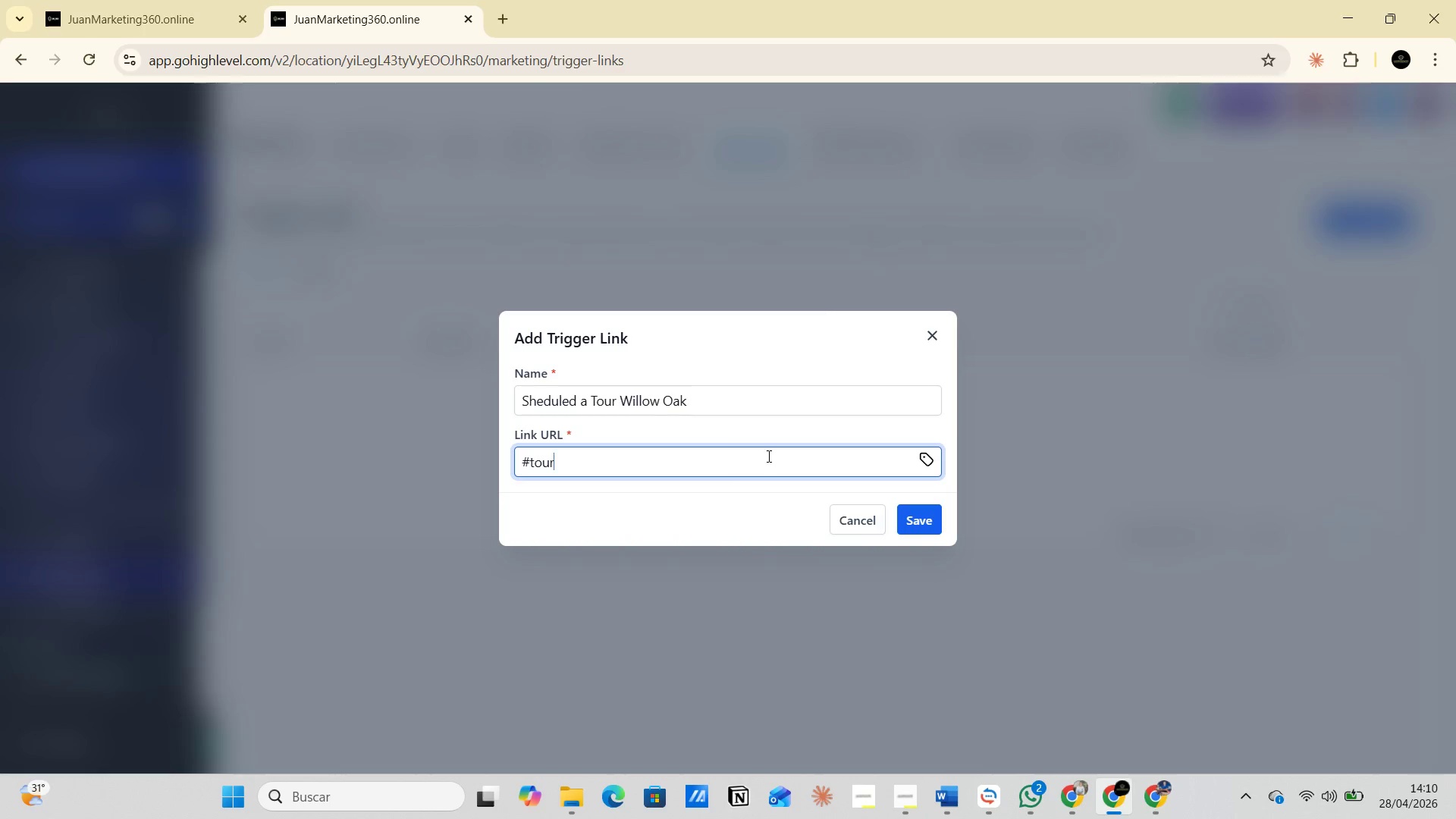 
left_click([767, 456])
 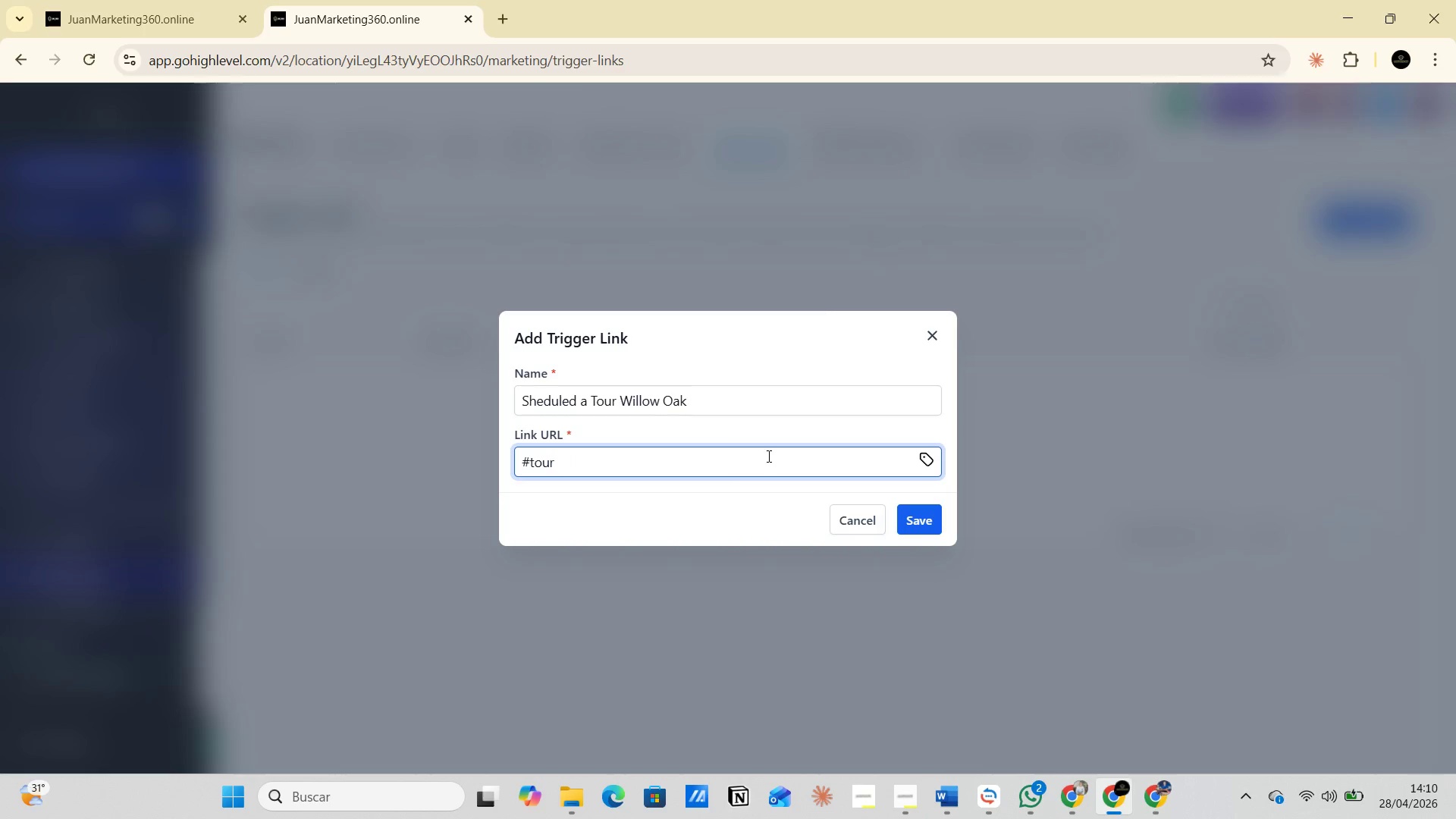 
type(_scheluded)
 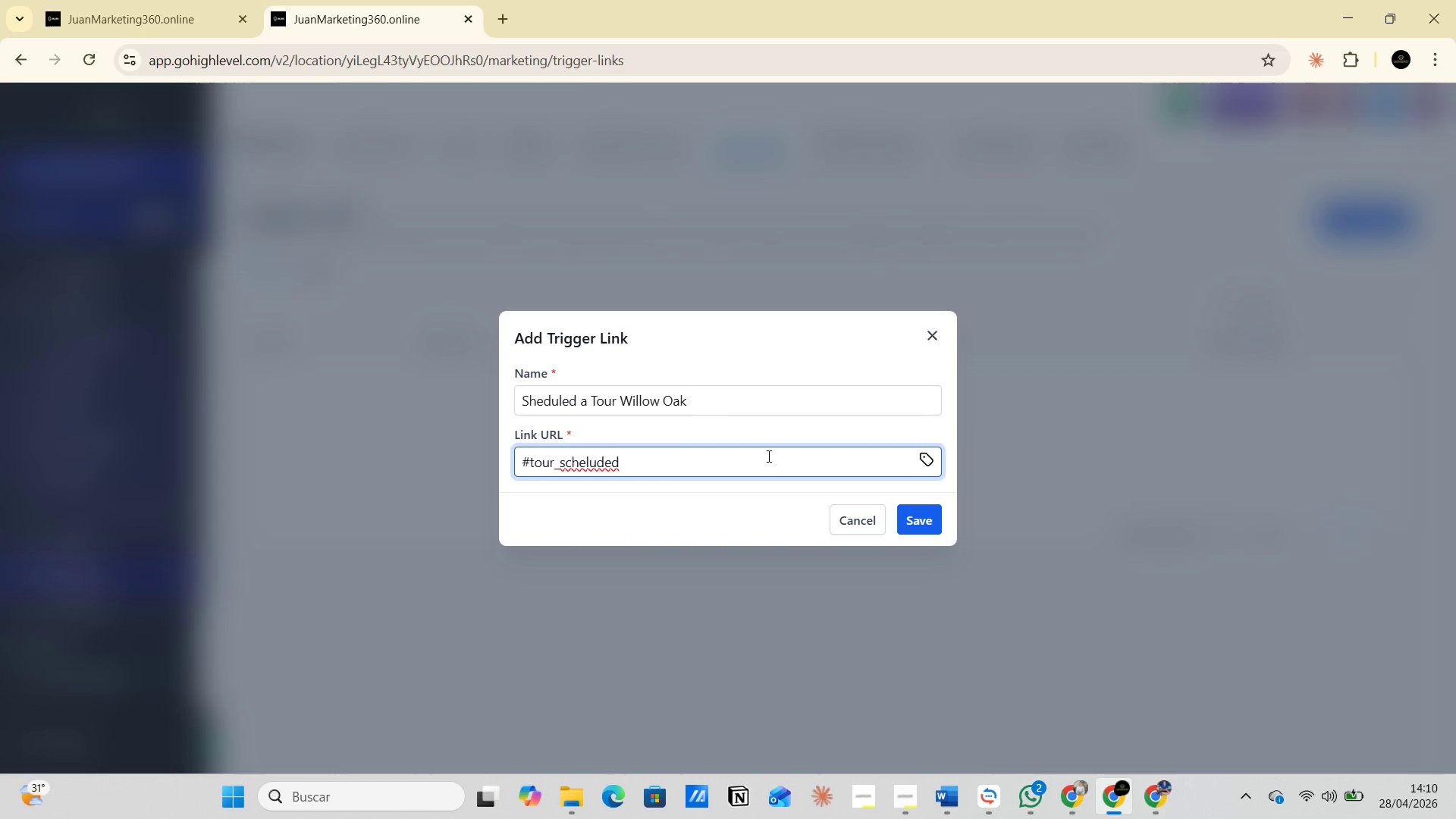 
wait(8.99)
 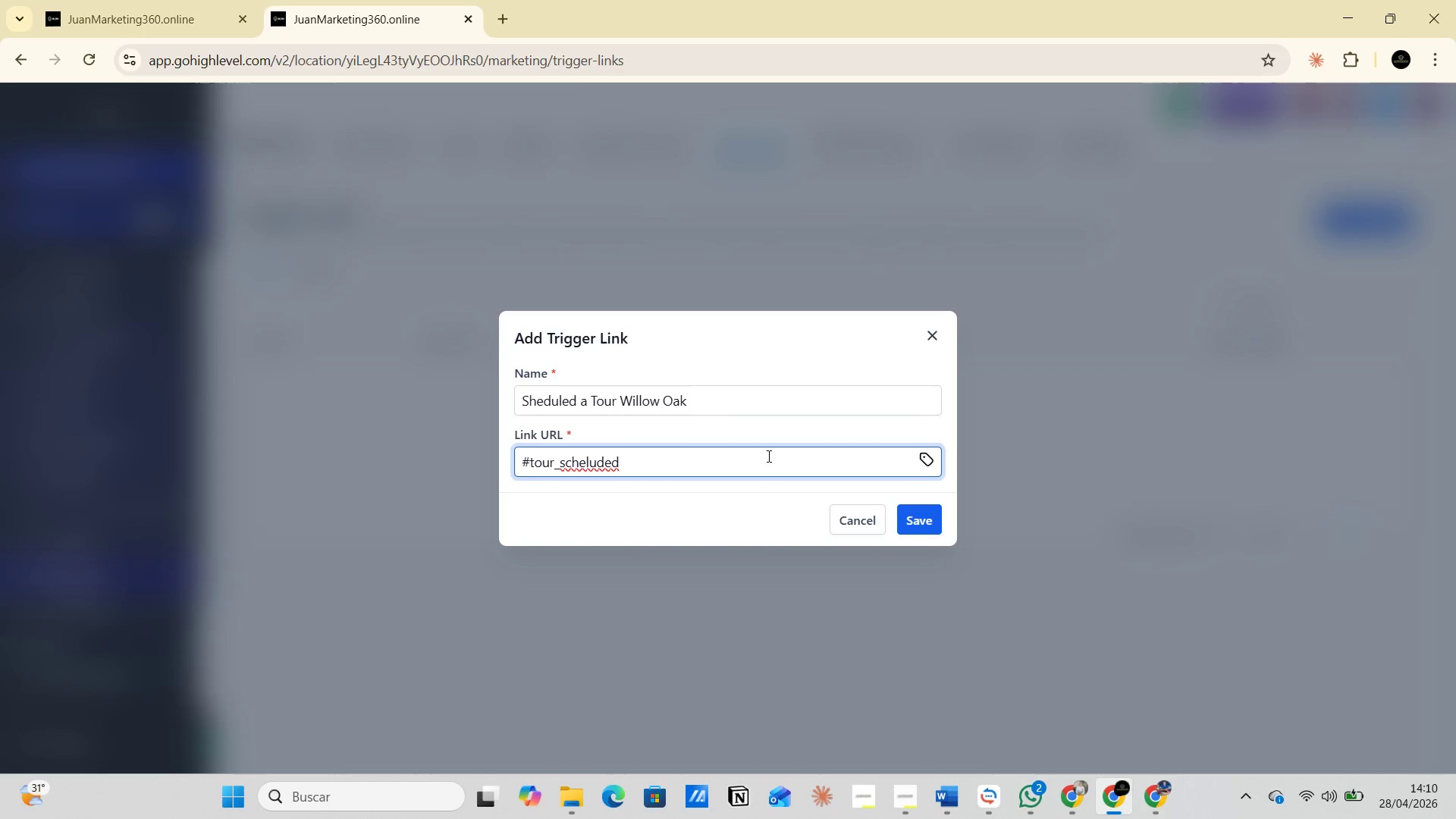 
key(Backspace)
 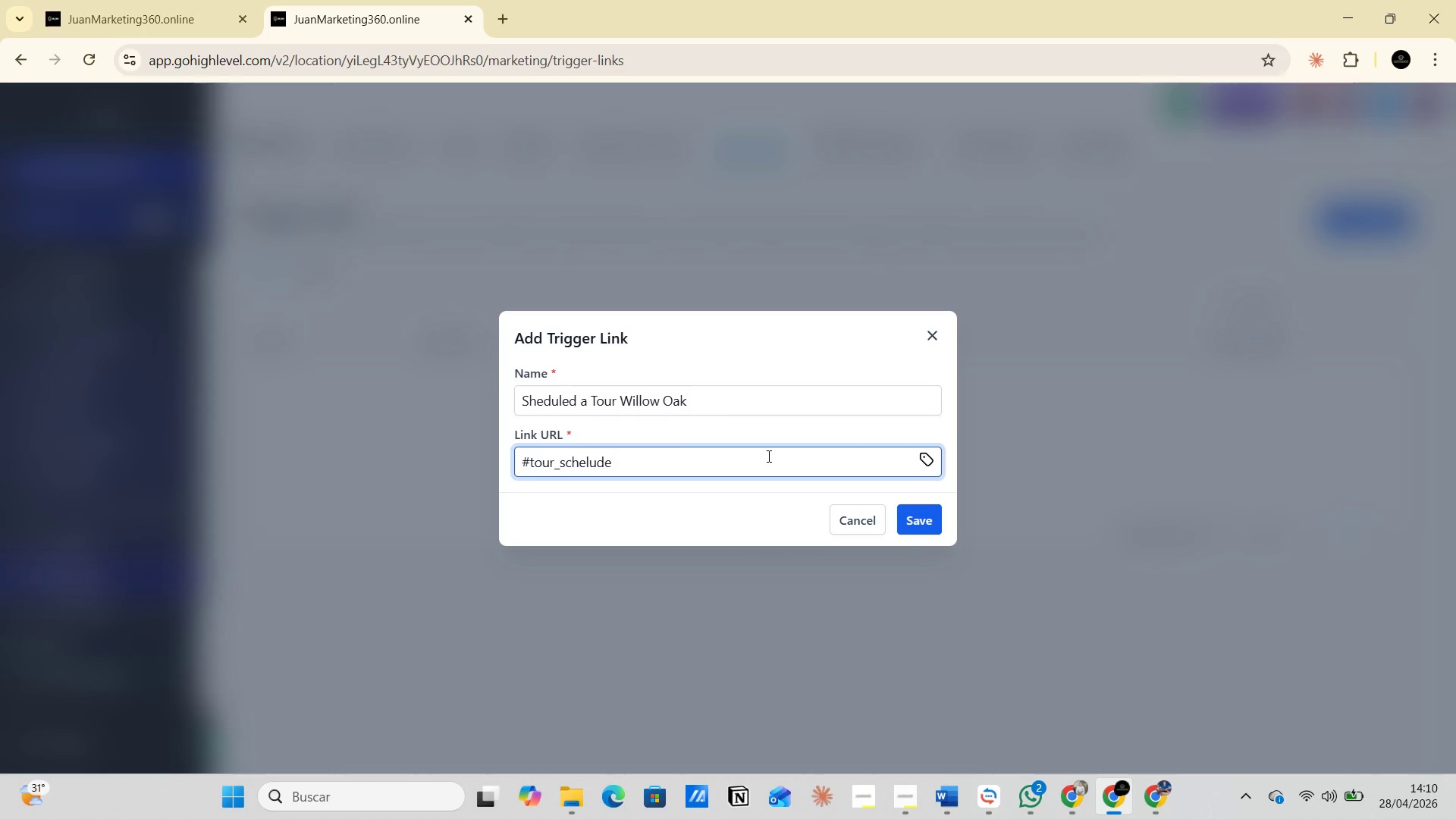 
key(Backspace)
 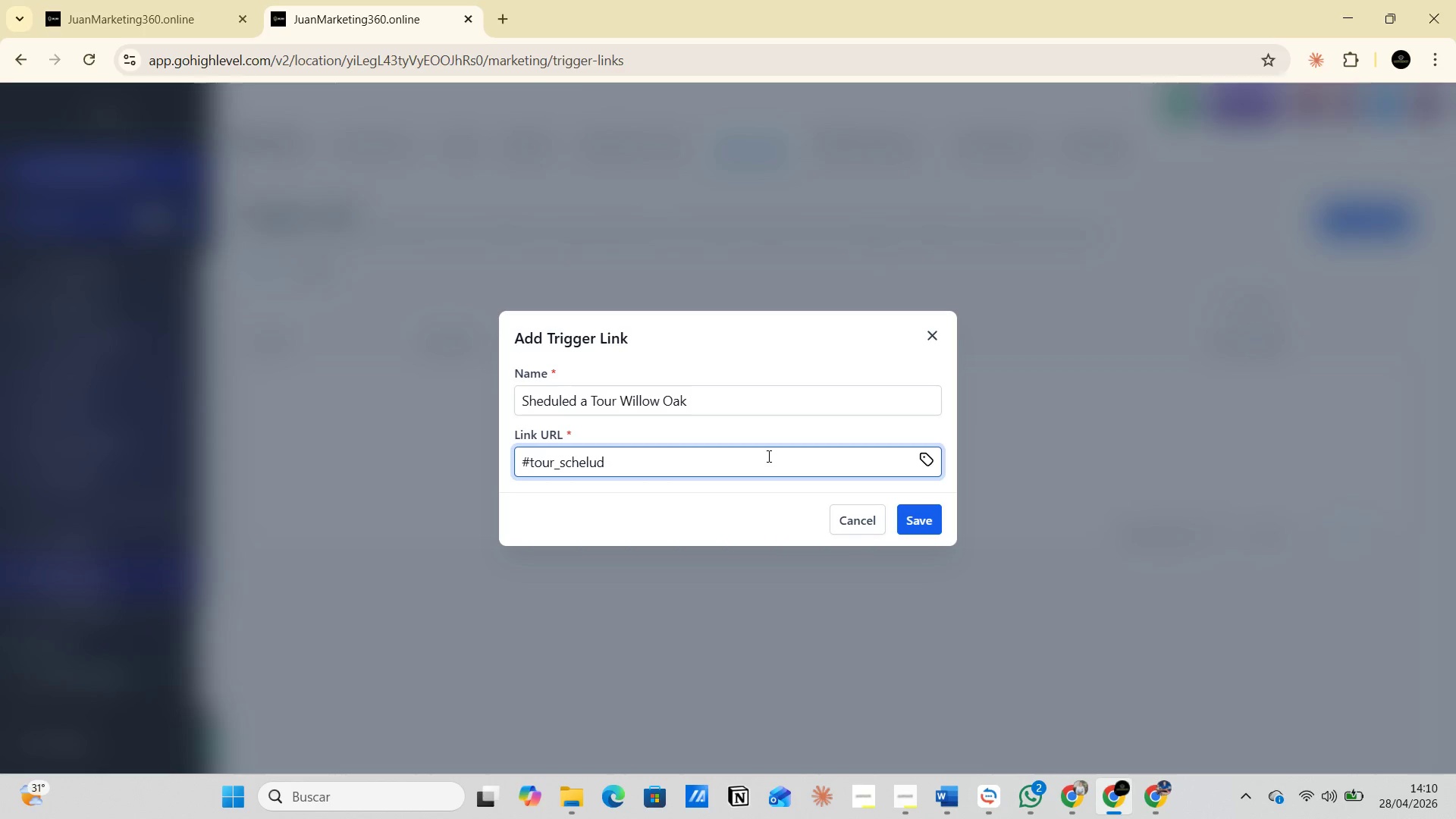 
key(Backspace)
 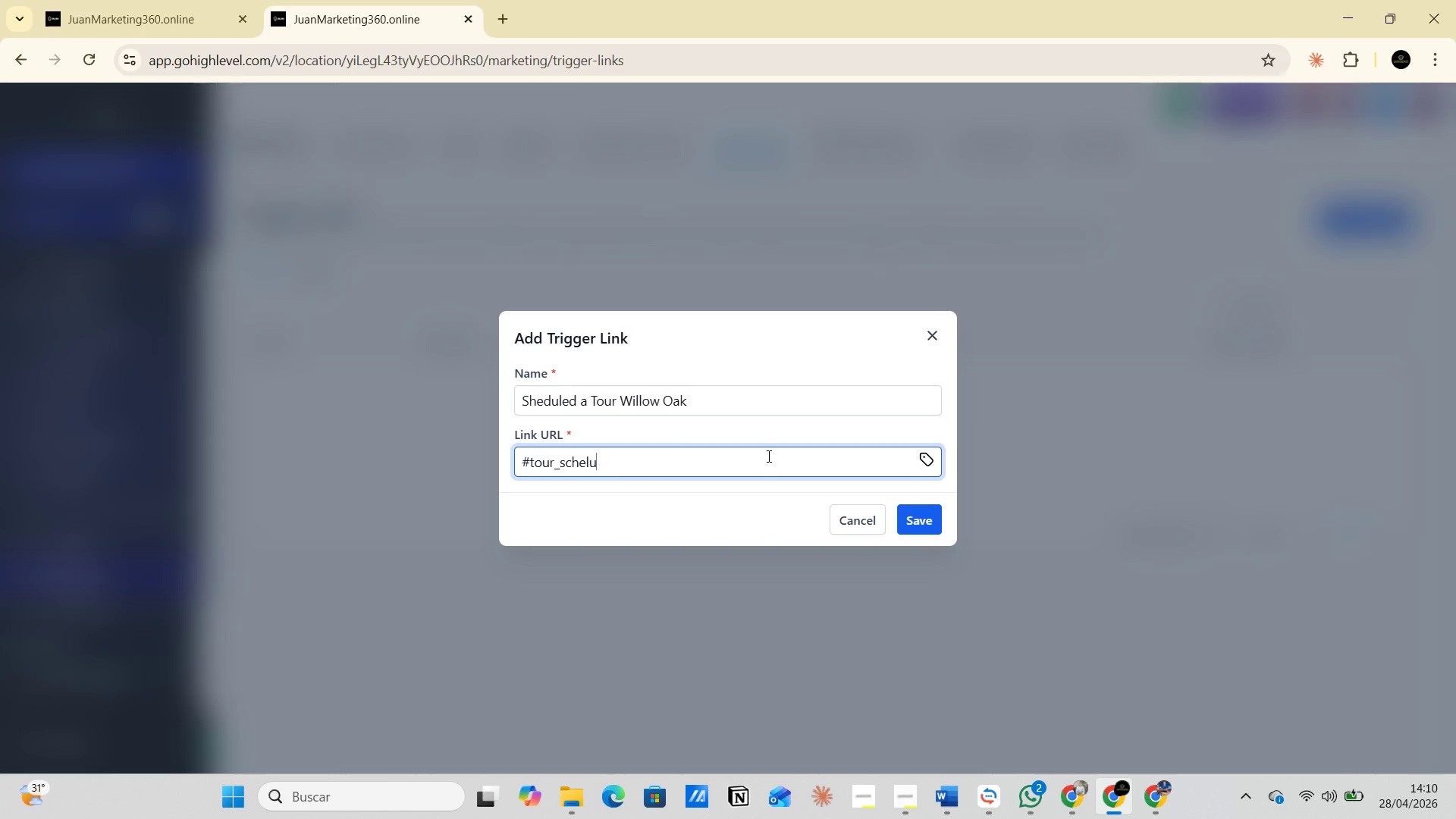 
key(Backspace)
 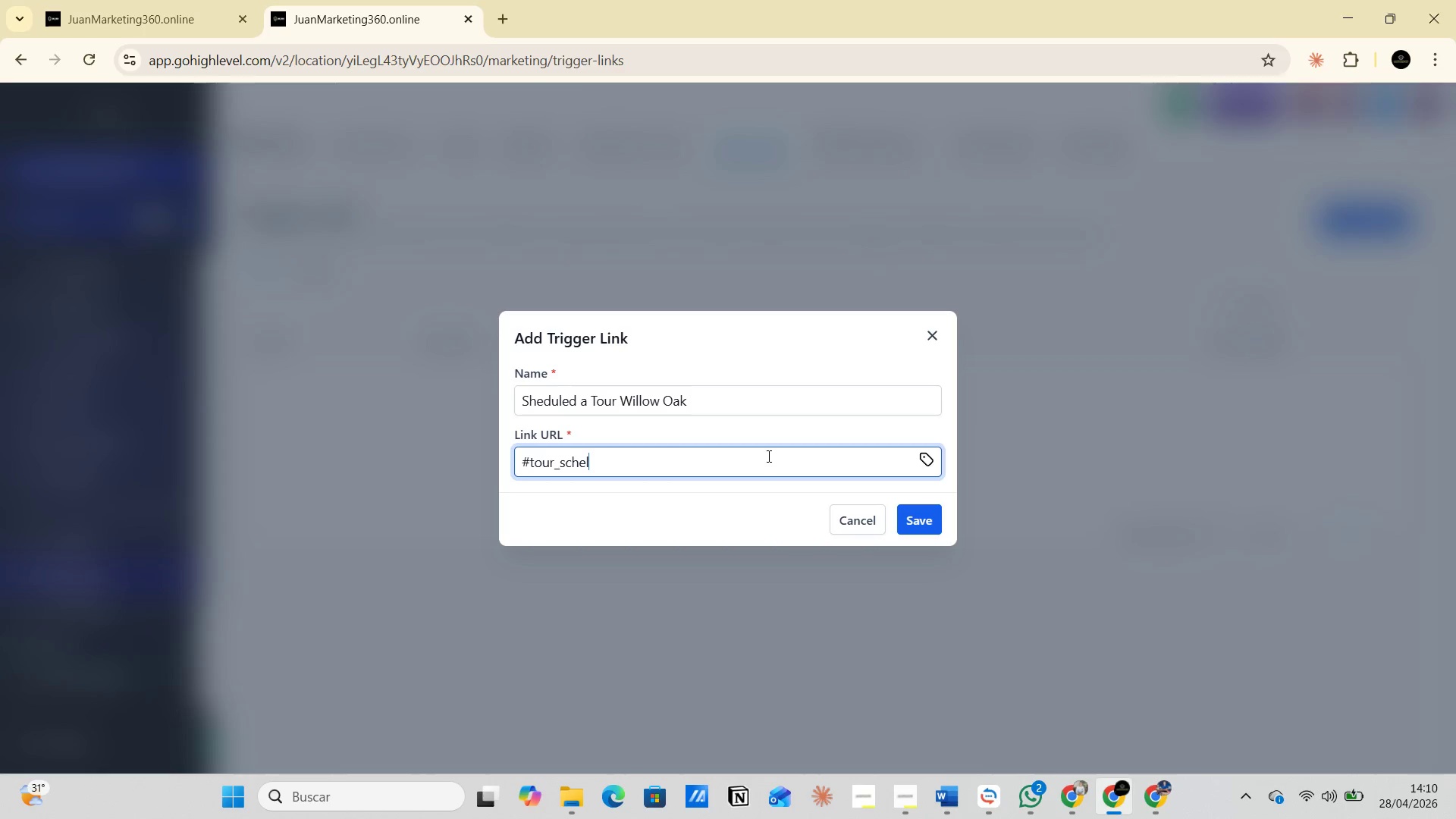 
key(Backspace)
 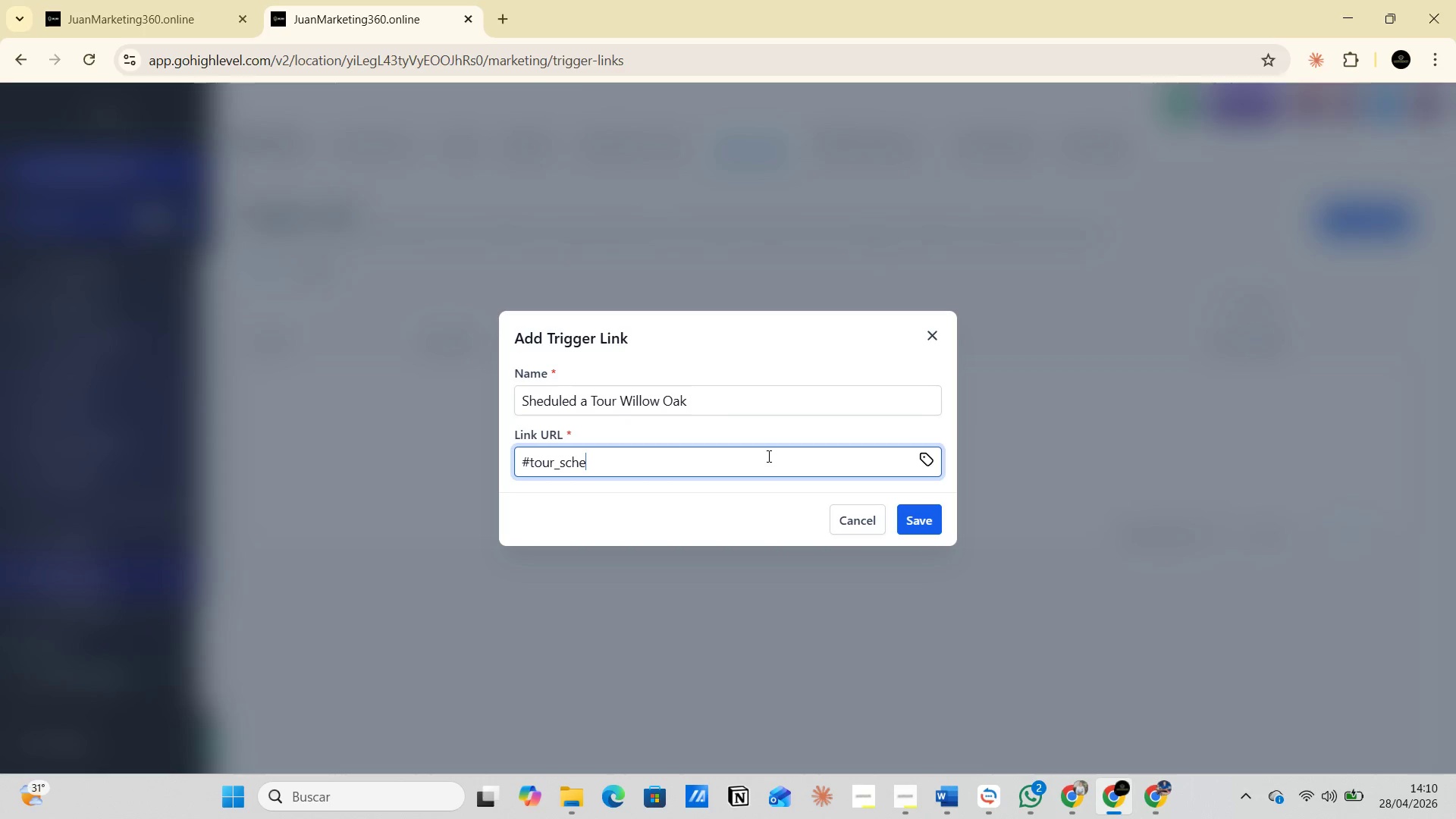 
key(Backspace)
 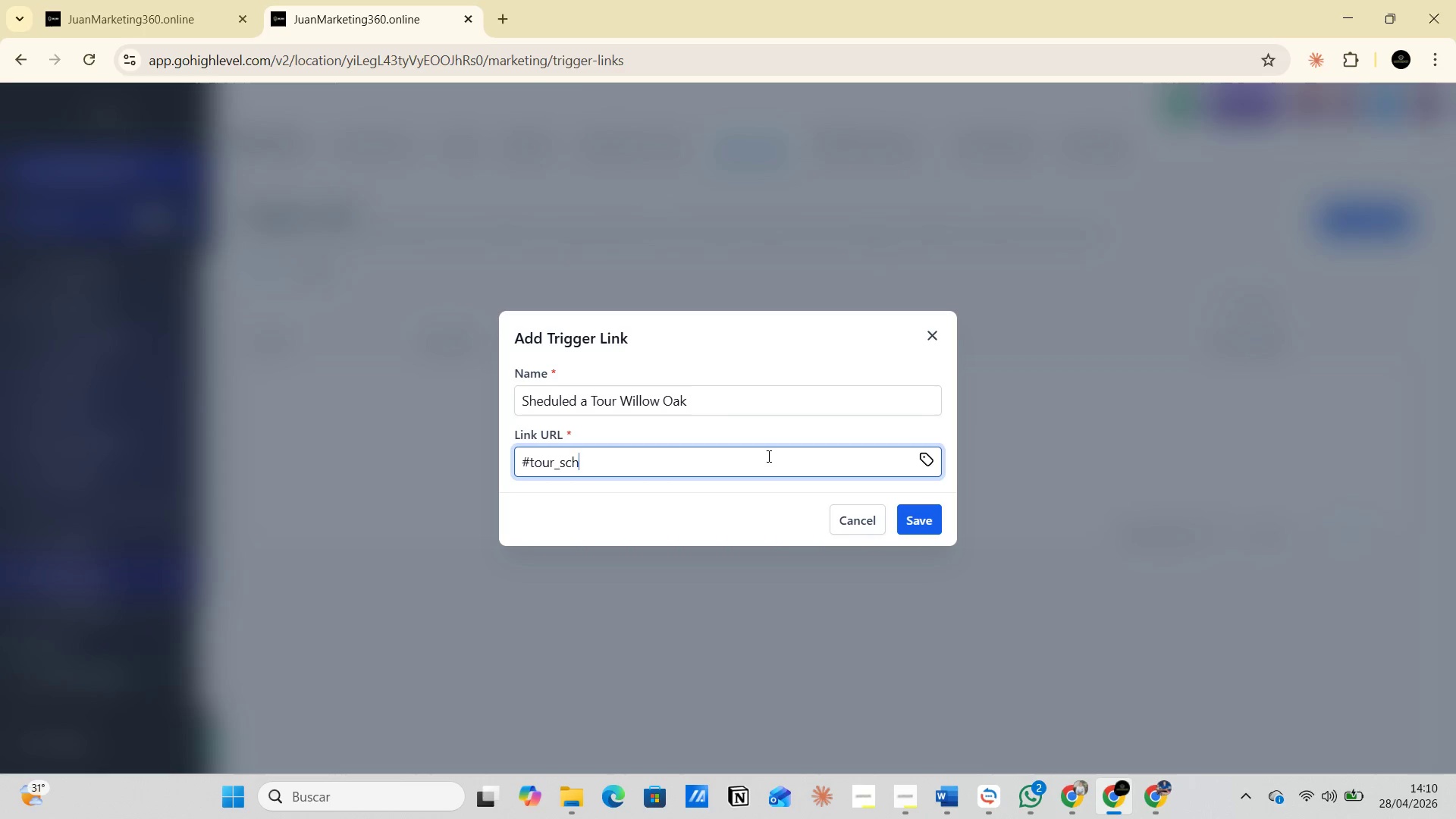 
key(Backspace)
 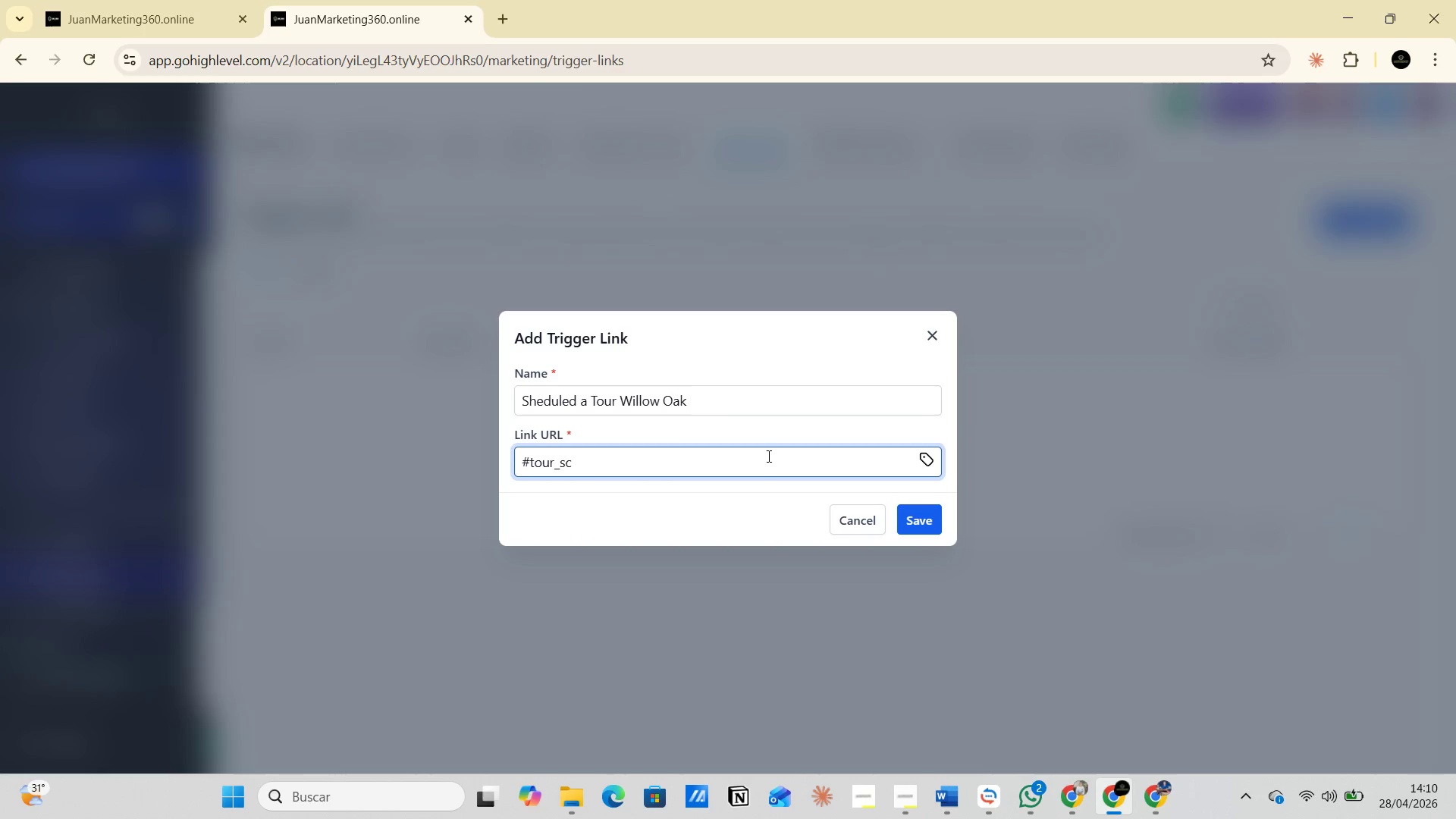 
key(Backspace)
 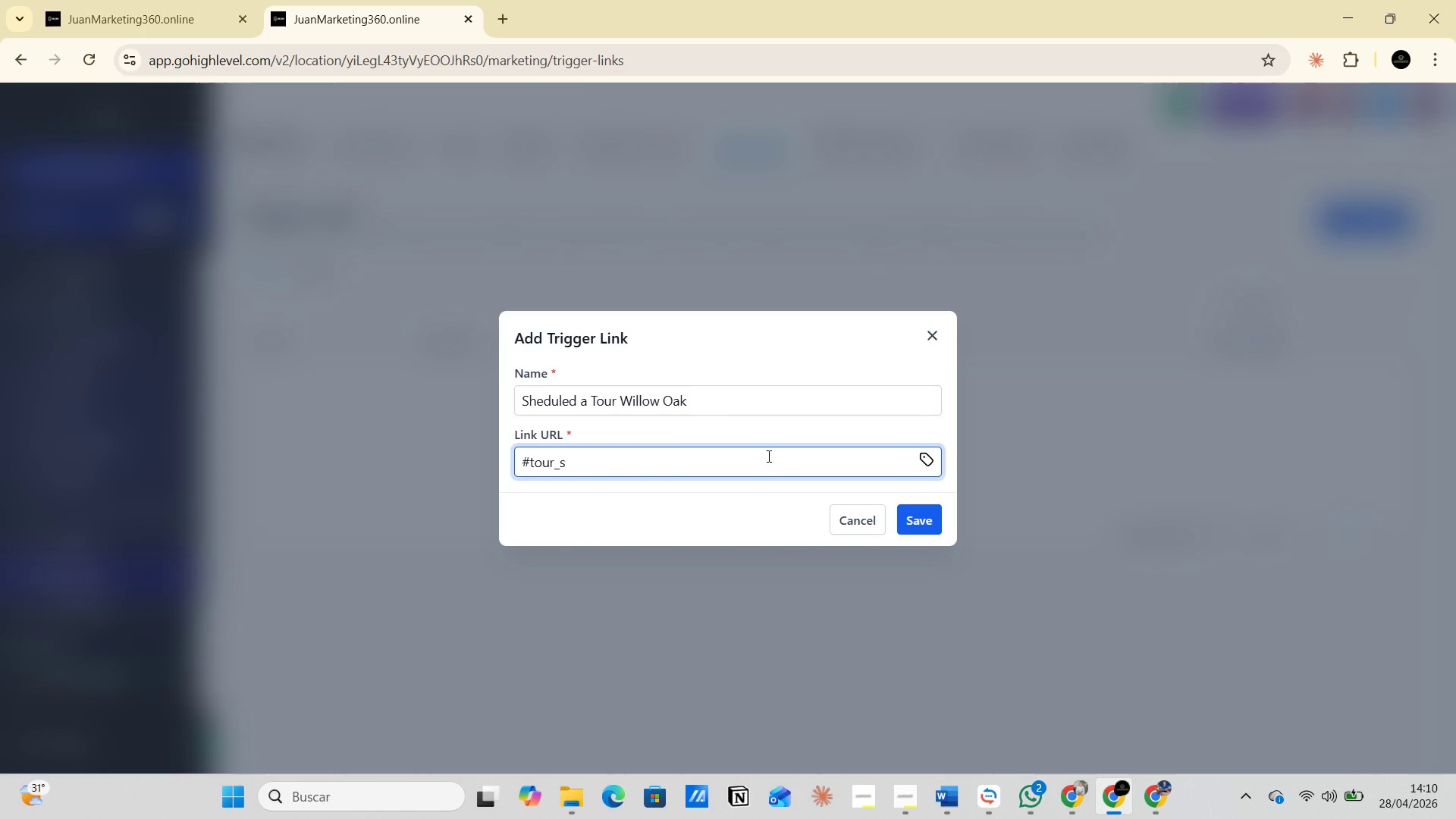 
key(Backspace)
 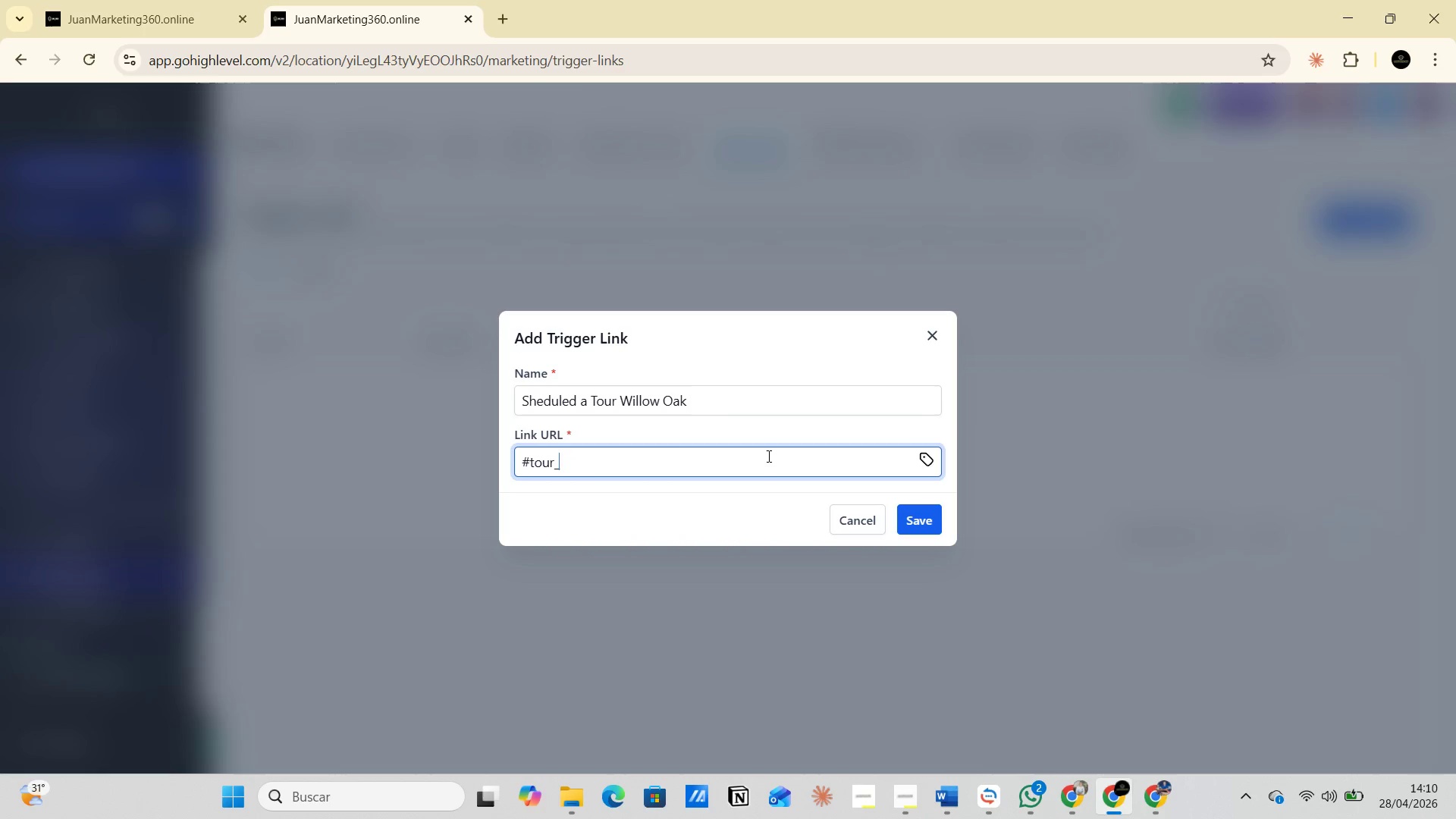 
wait(5.84)
 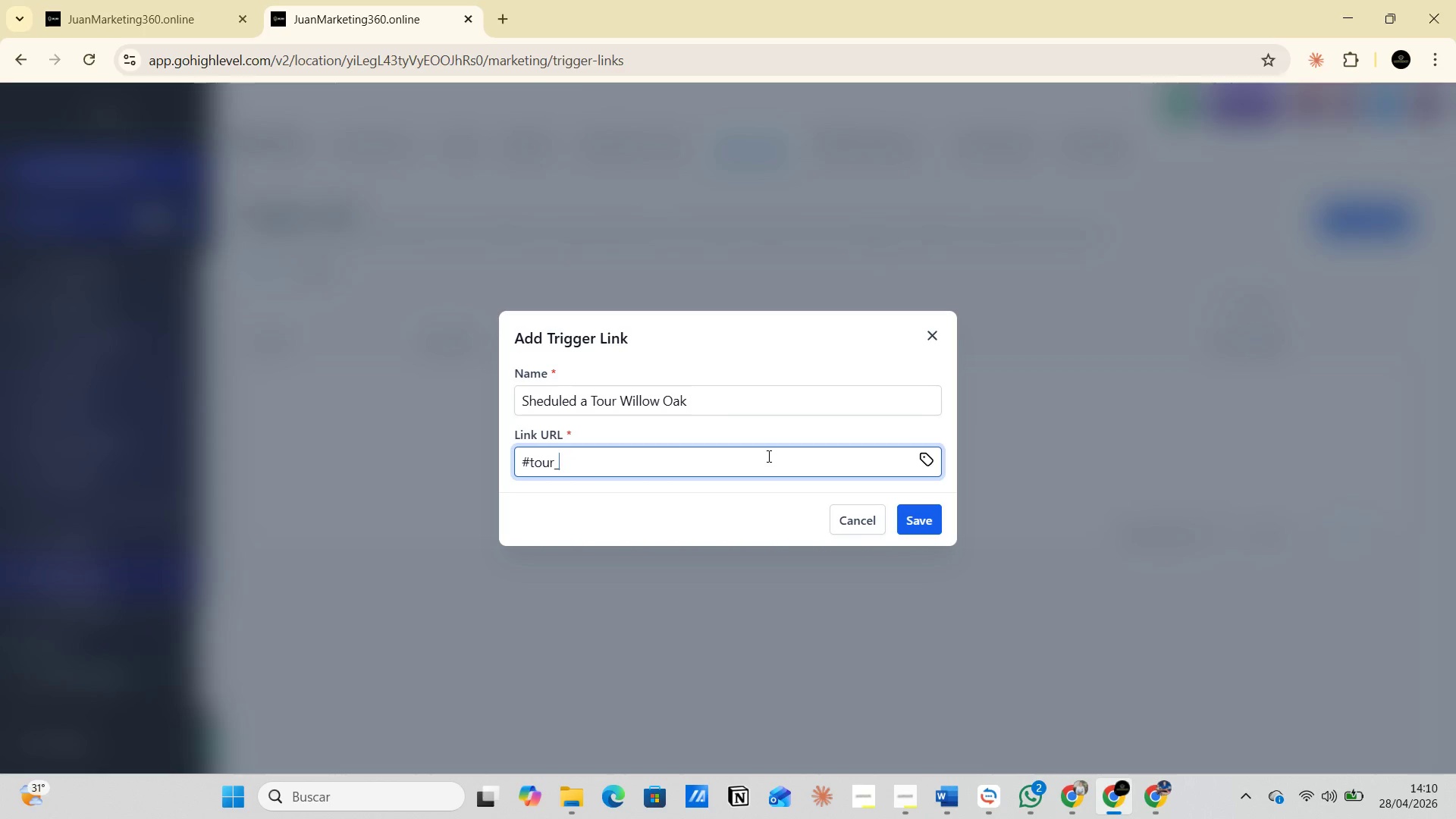 
type(respite_state )
 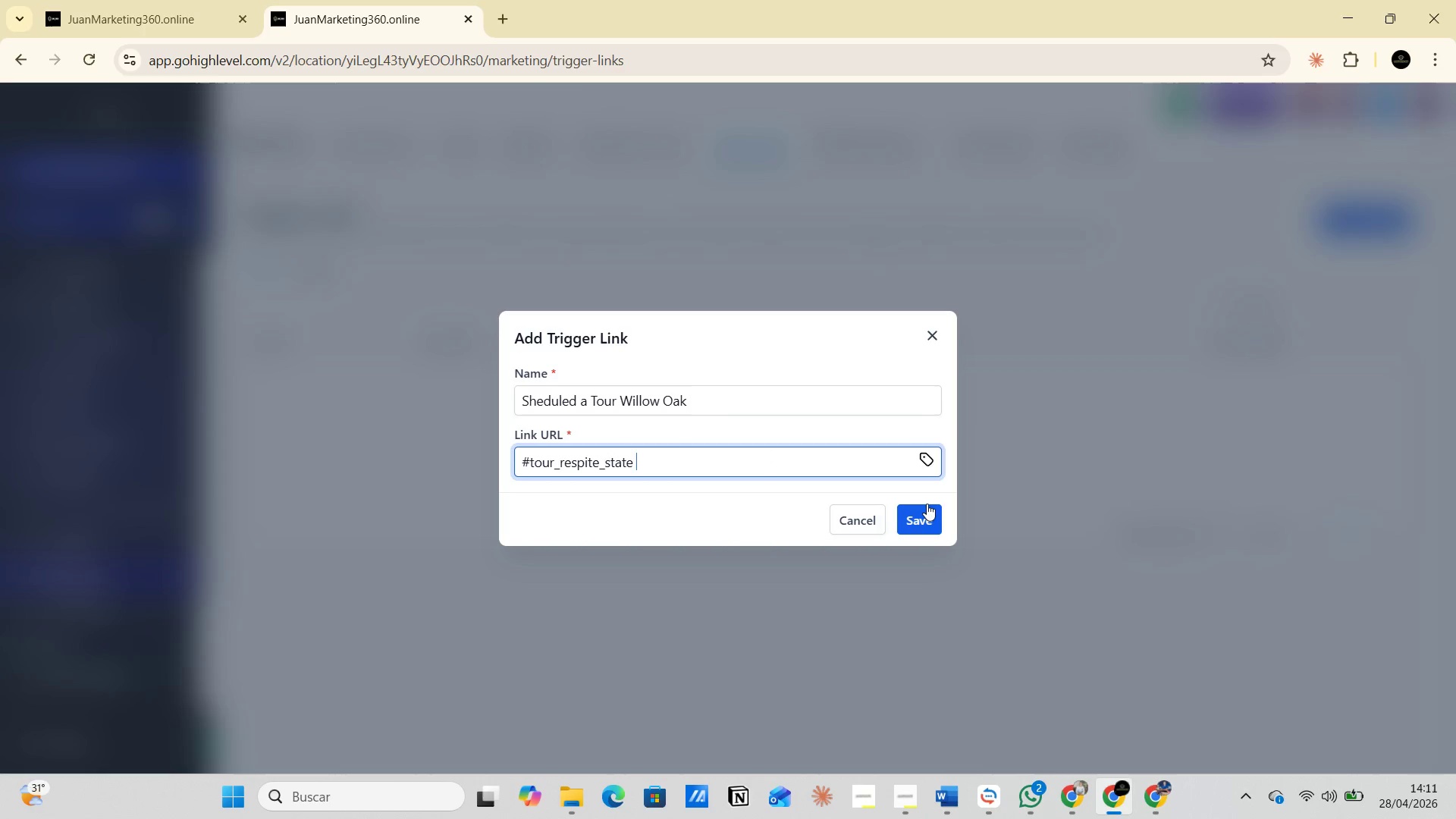 
left_click([915, 527])
 